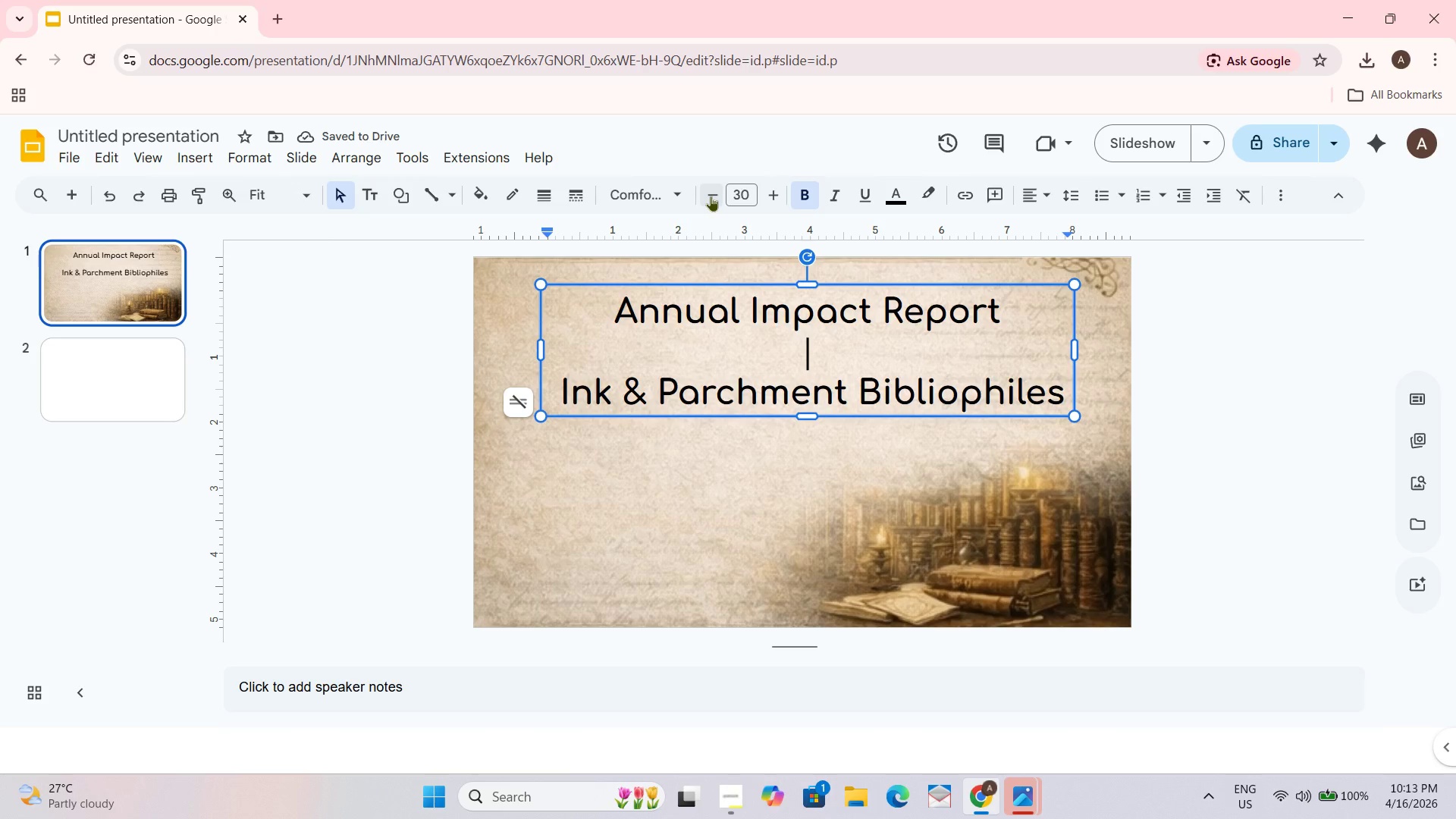 
triple_click([711, 196])
 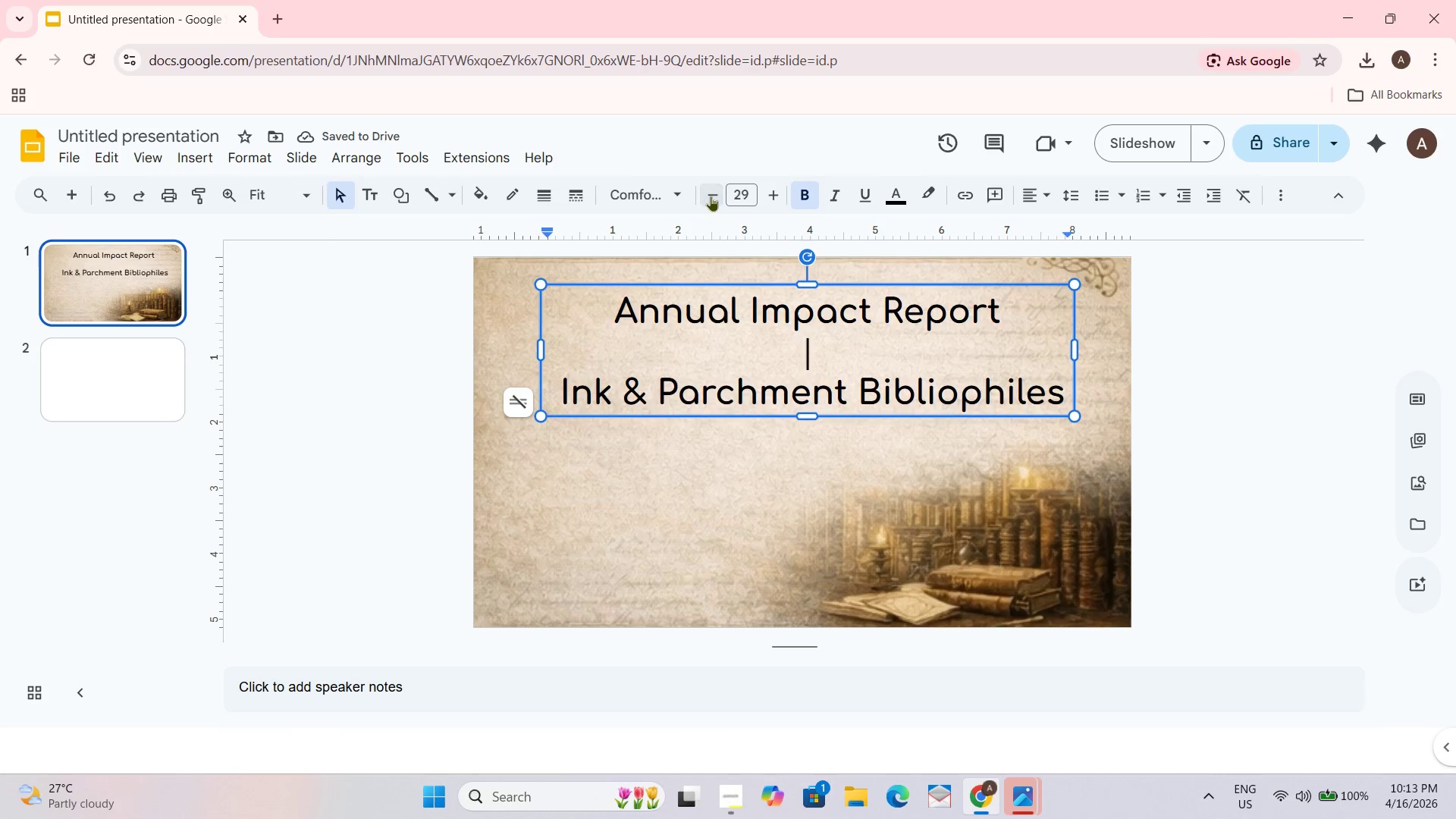 
triple_click([711, 196])
 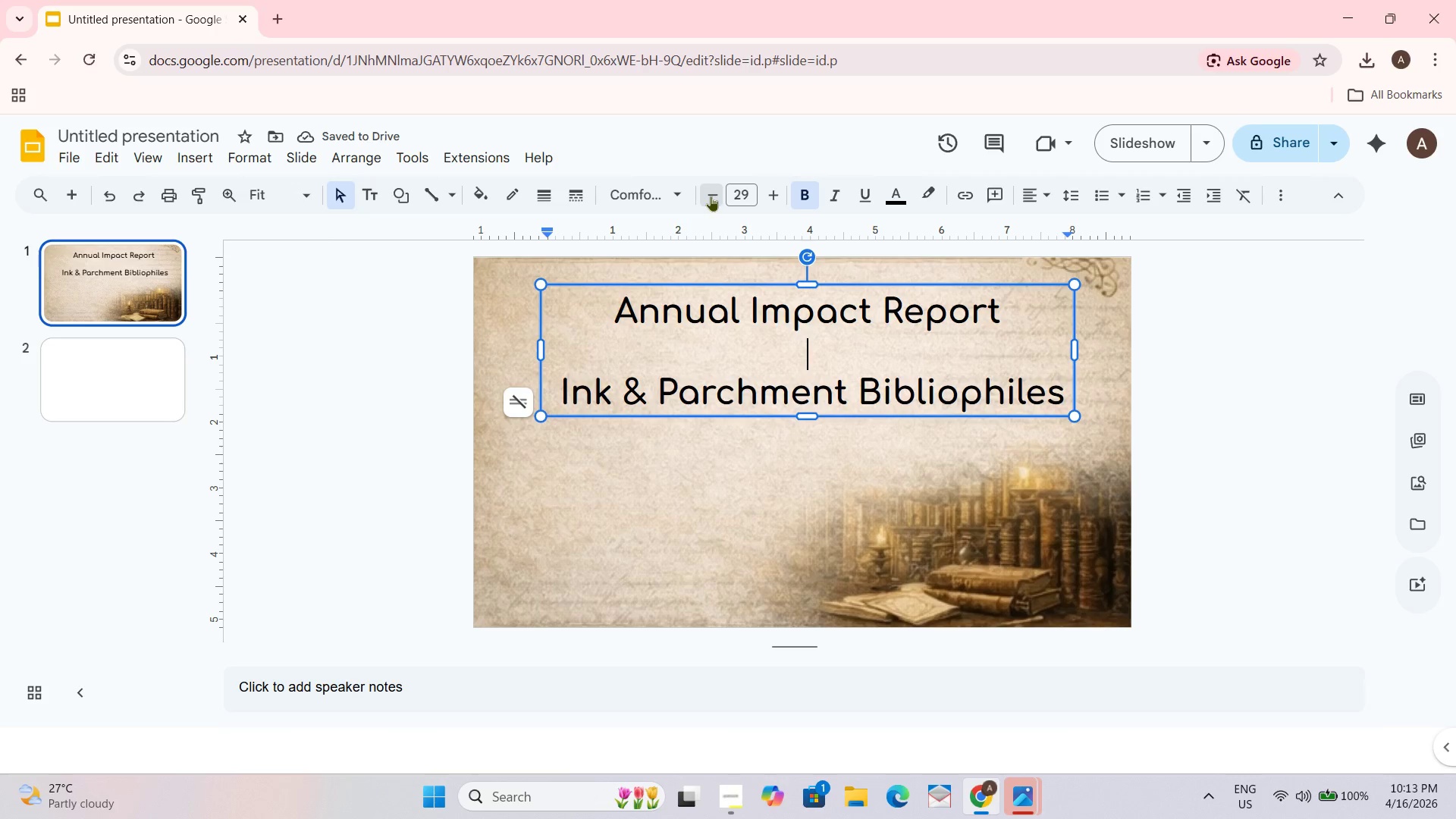 
triple_click([711, 196])
 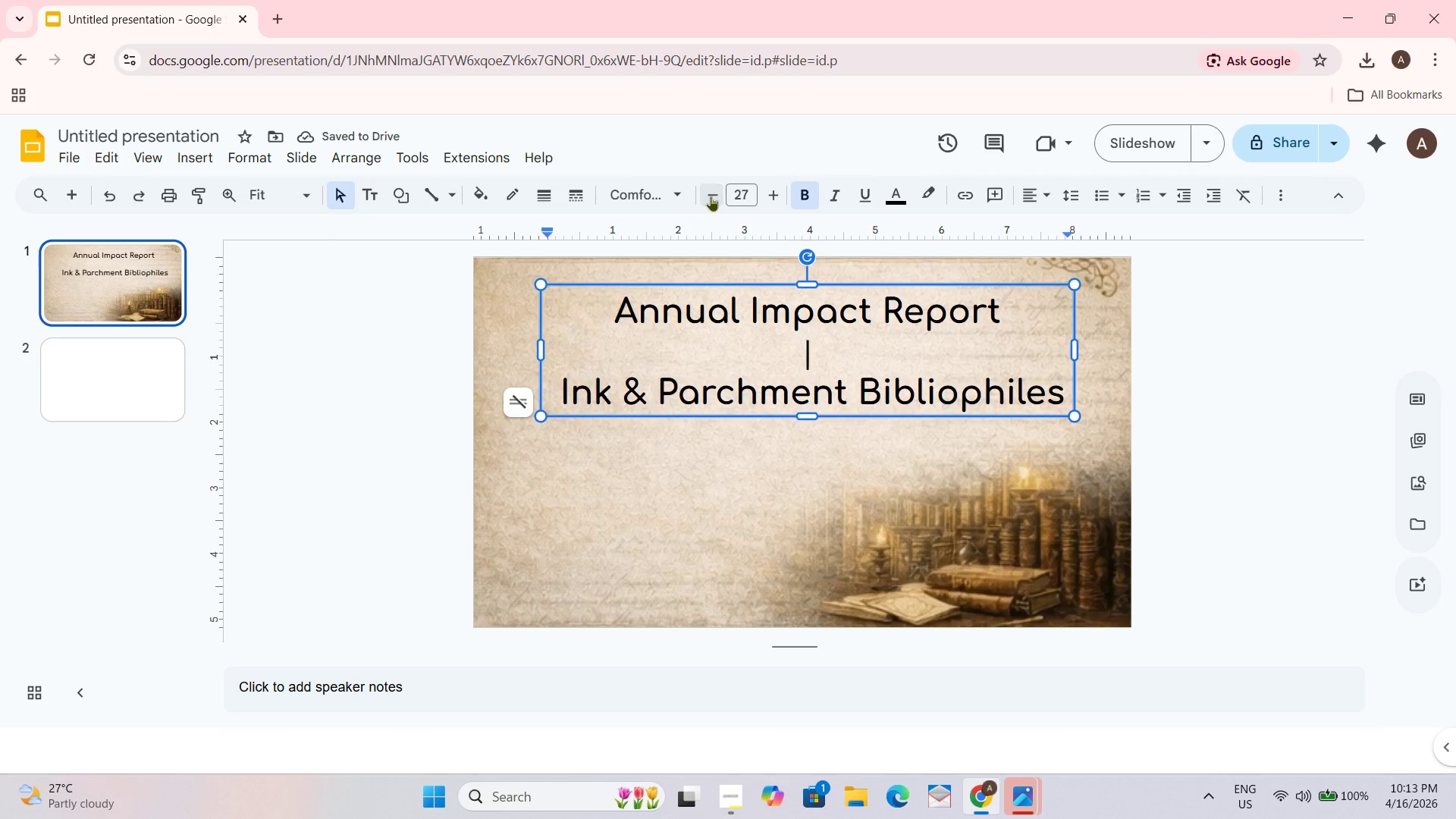 
triple_click([711, 196])
 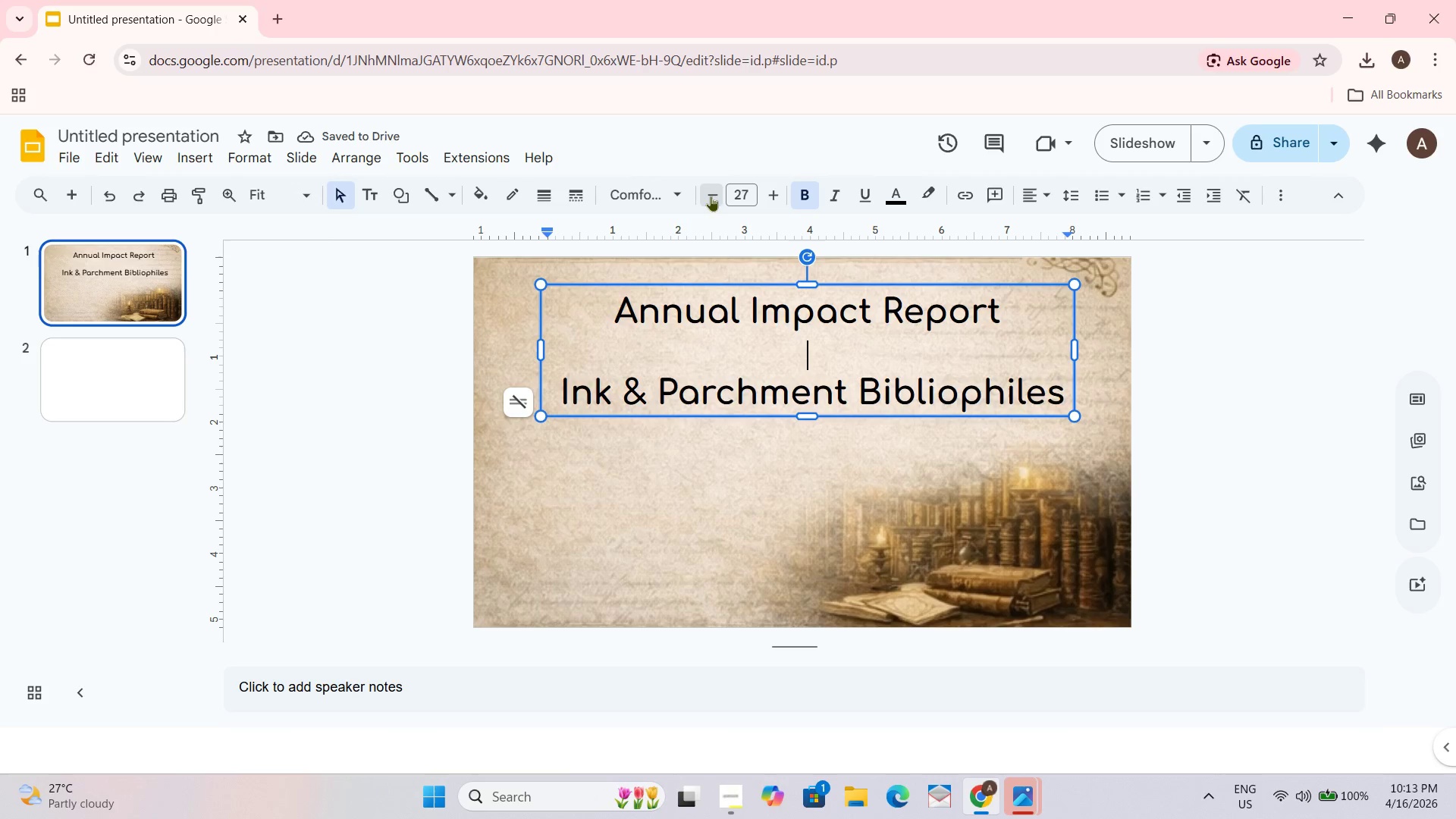 
triple_click([711, 196])
 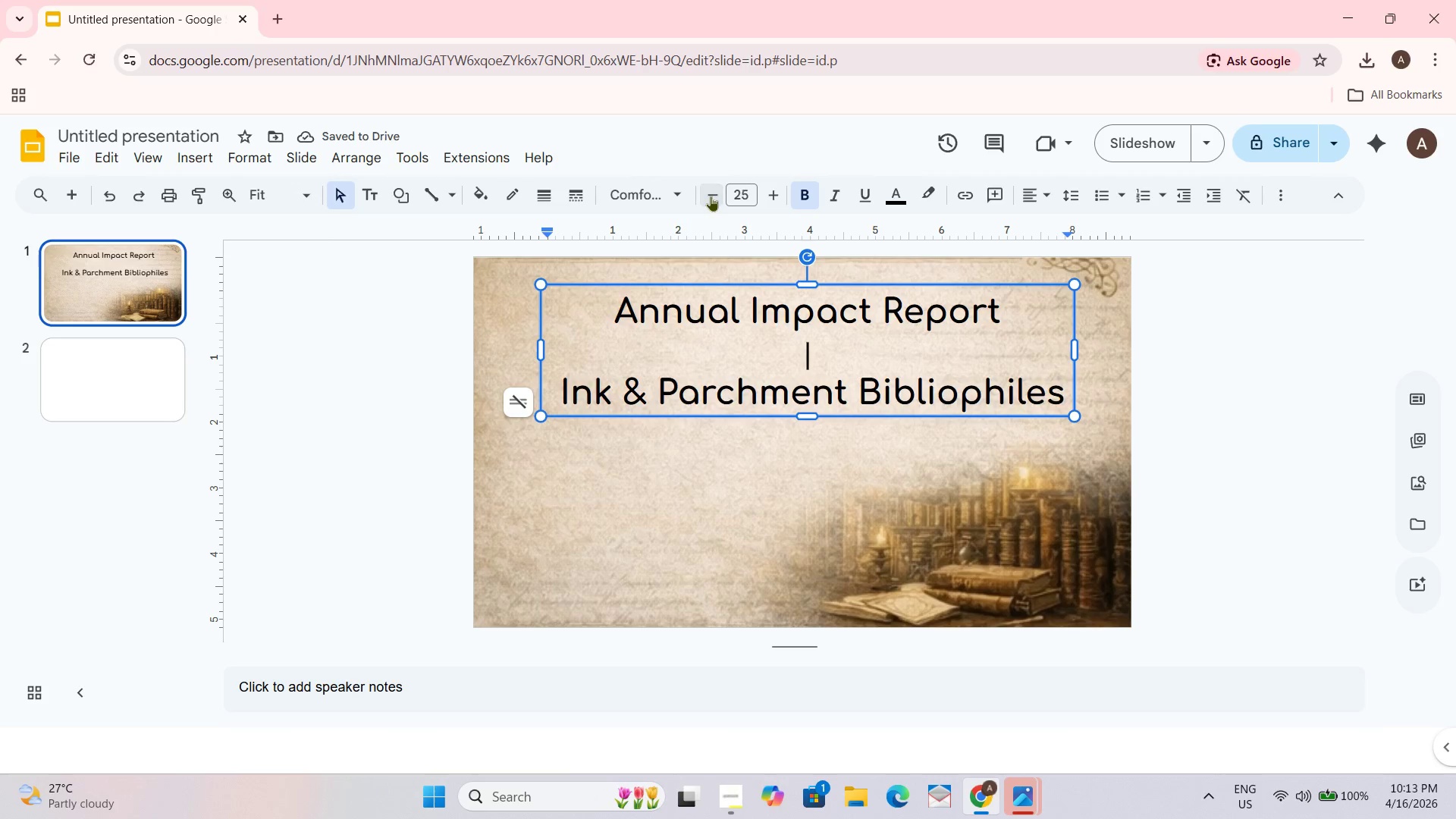 
key(Backspace)
 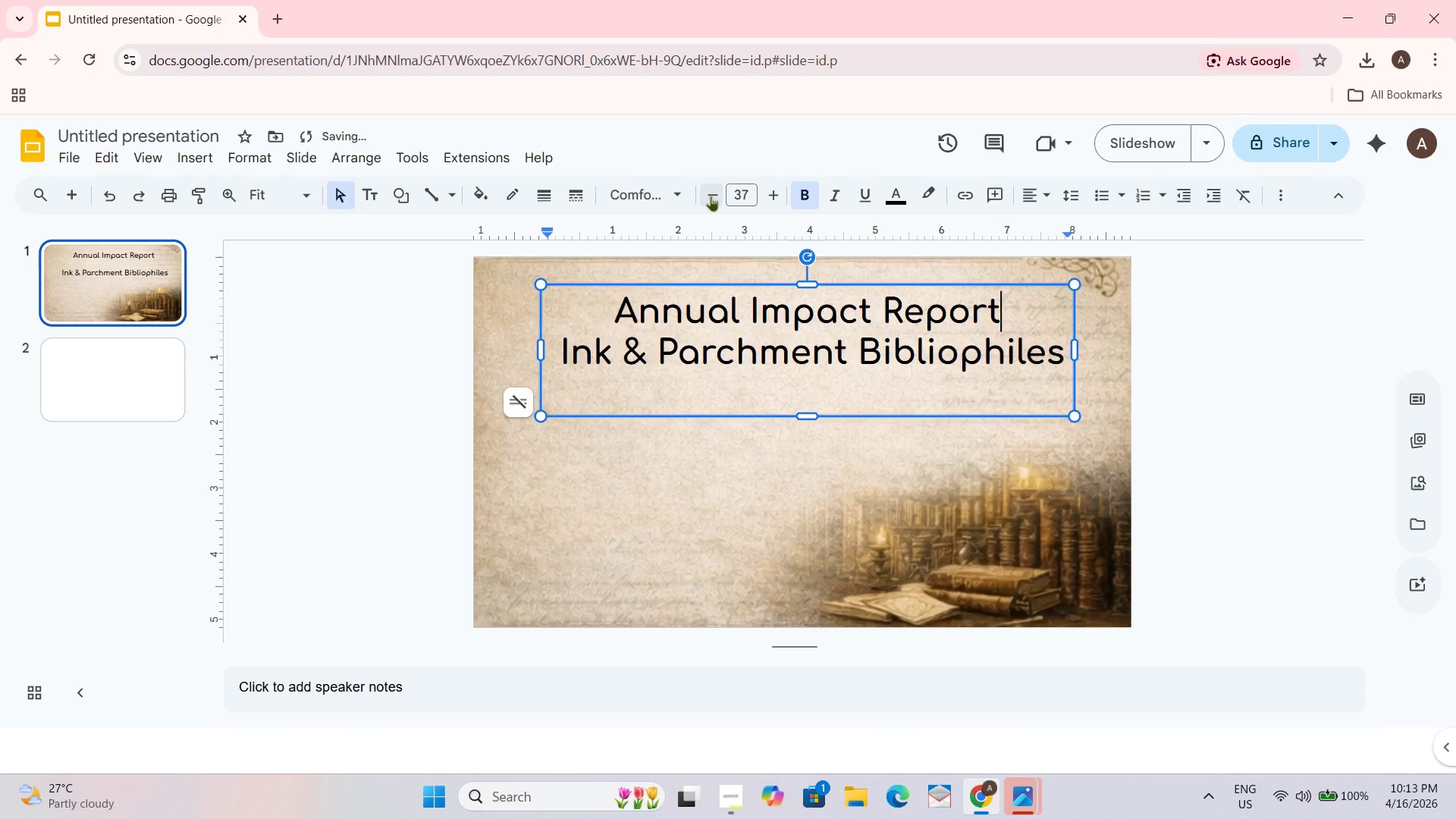 
double_click([711, 196])
 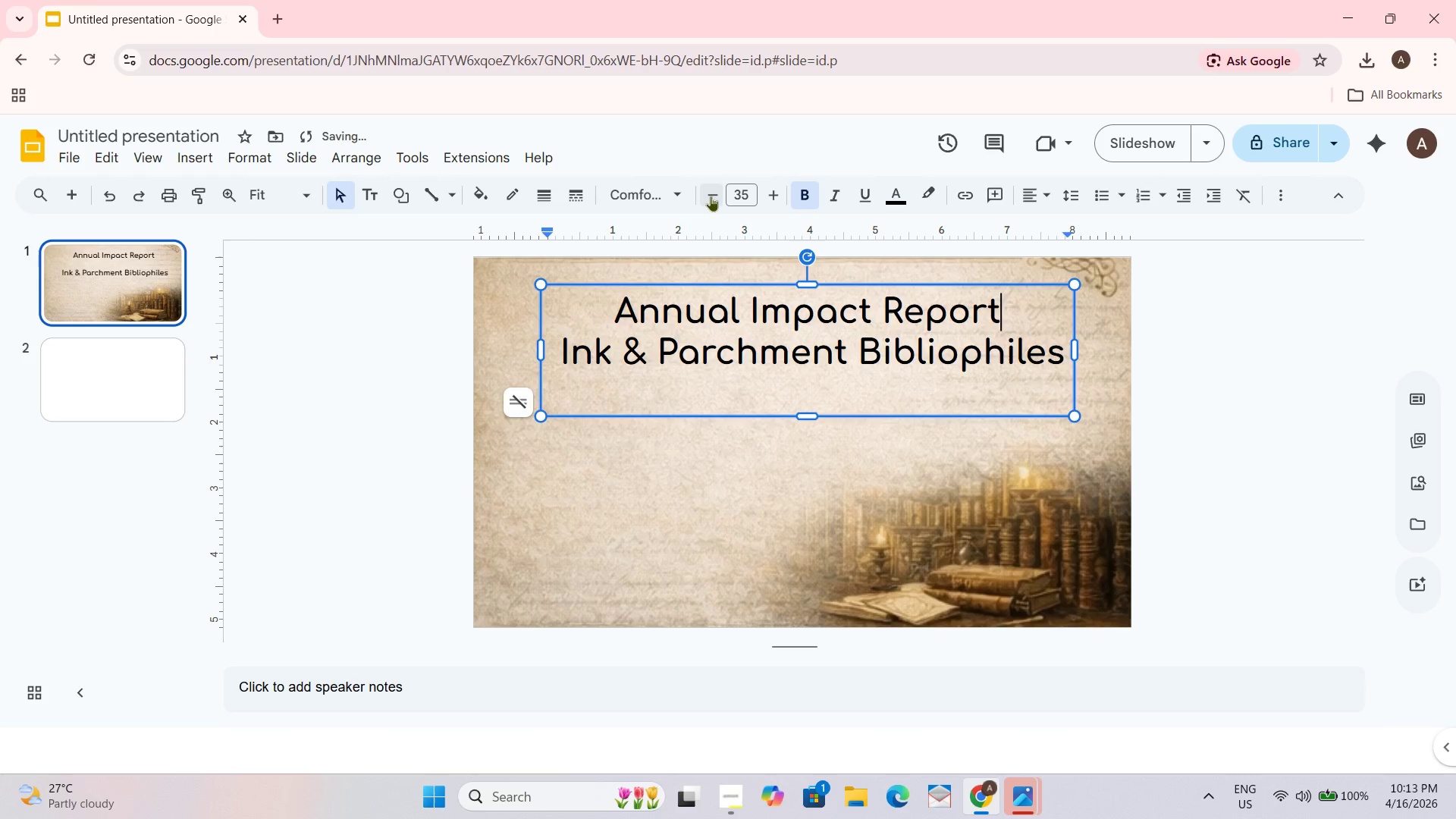 
triple_click([711, 196])
 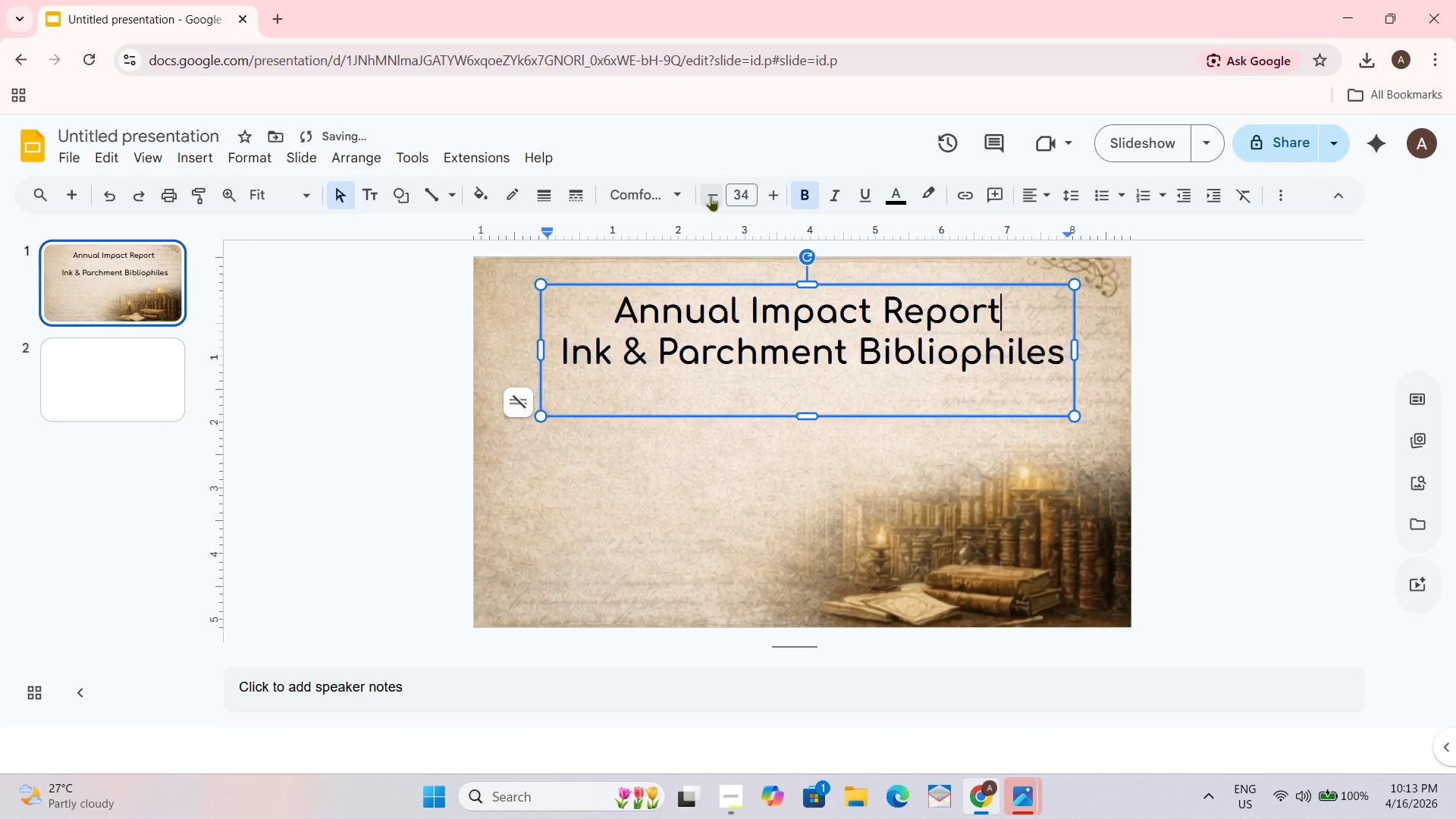 
triple_click([711, 196])
 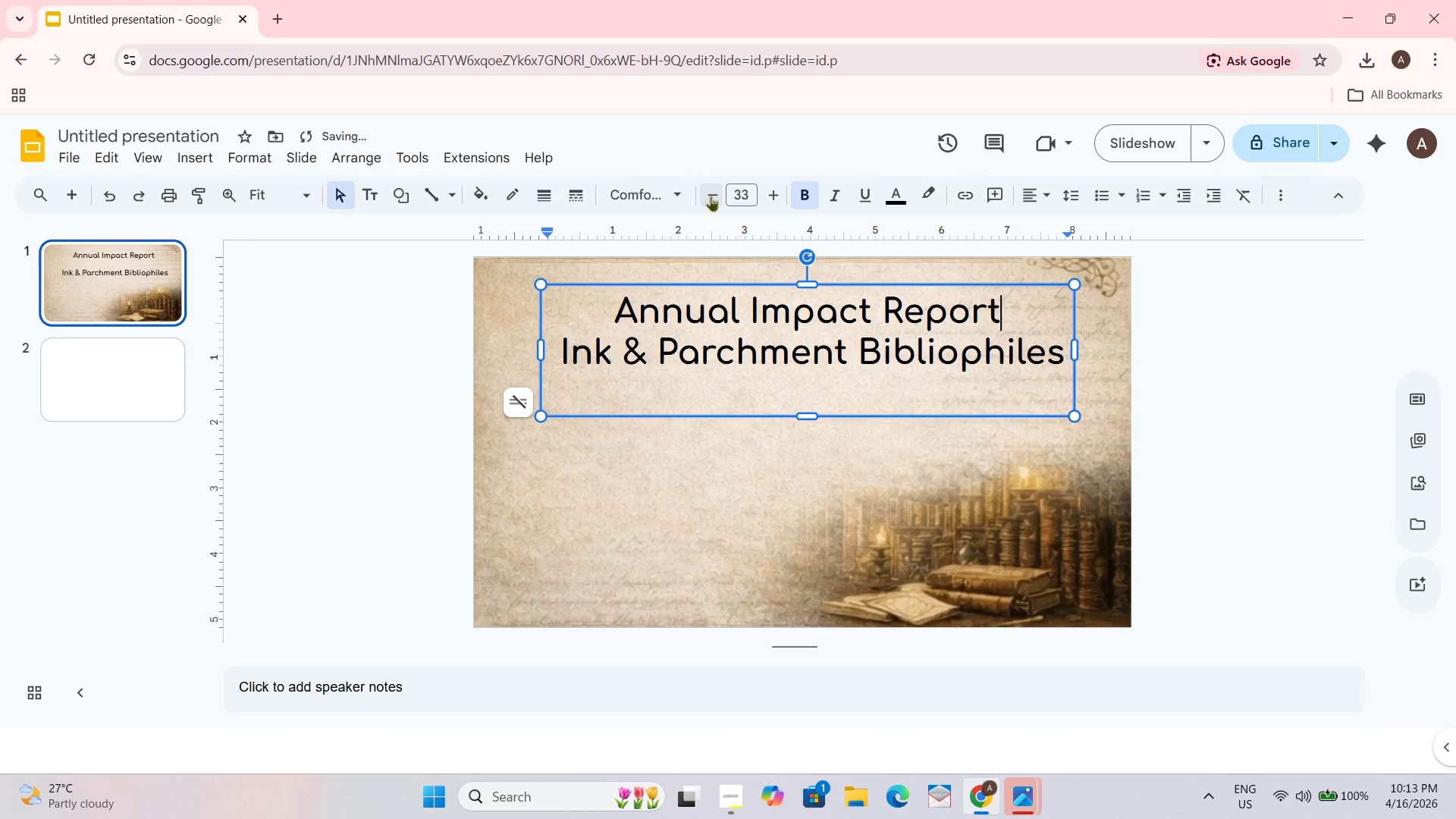 
triple_click([711, 196])
 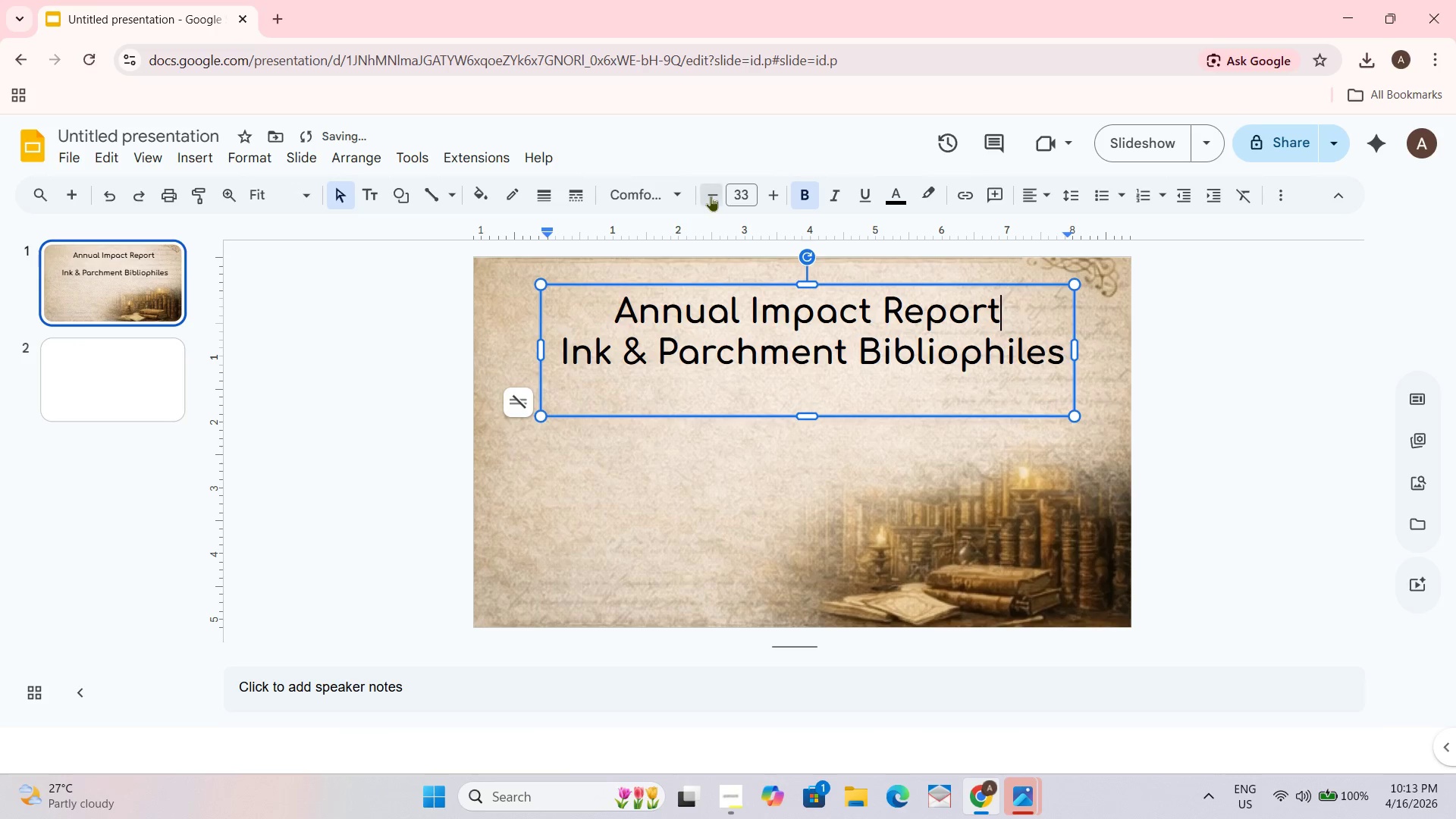 
triple_click([711, 196])
 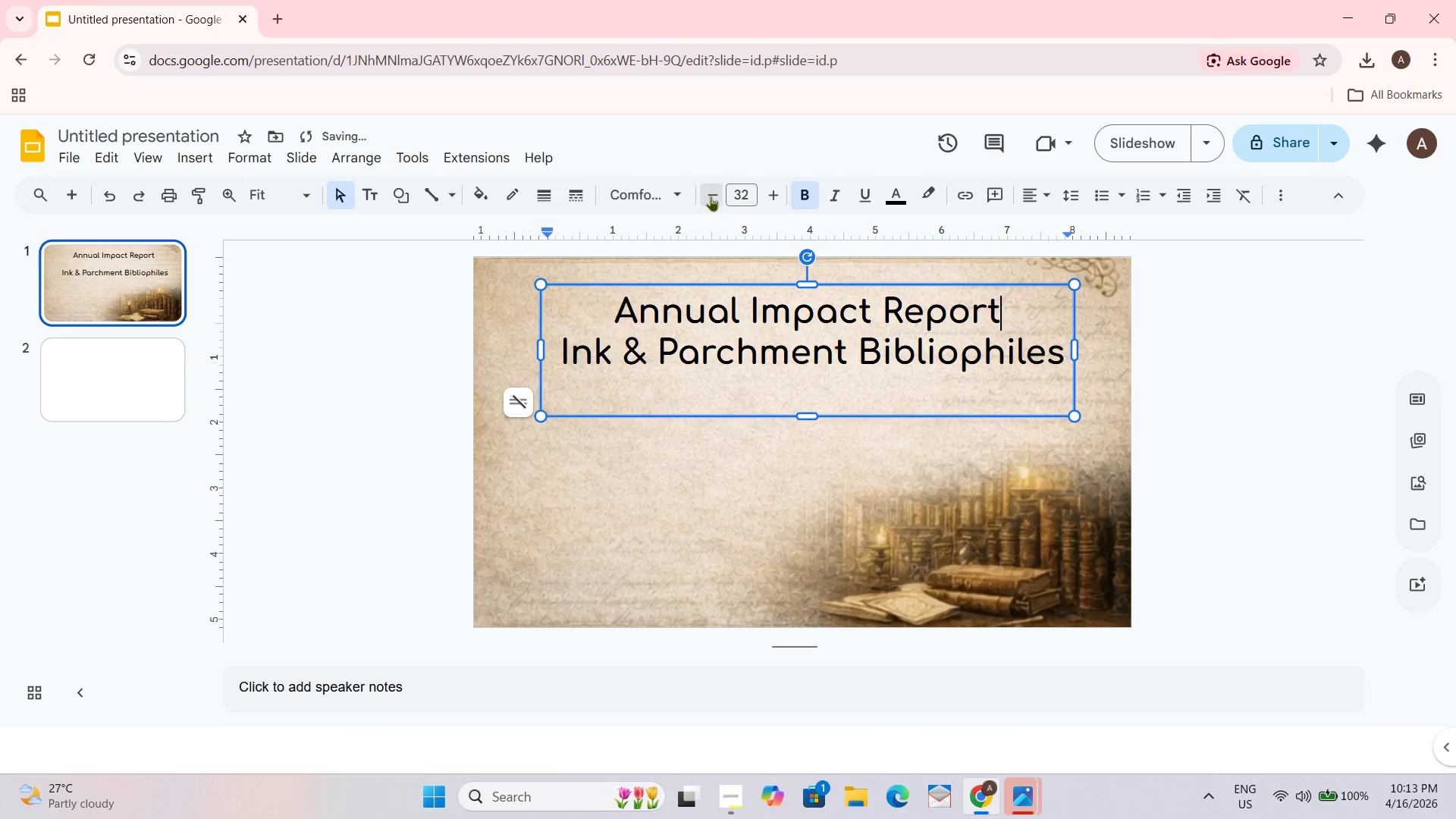 
triple_click([711, 196])
 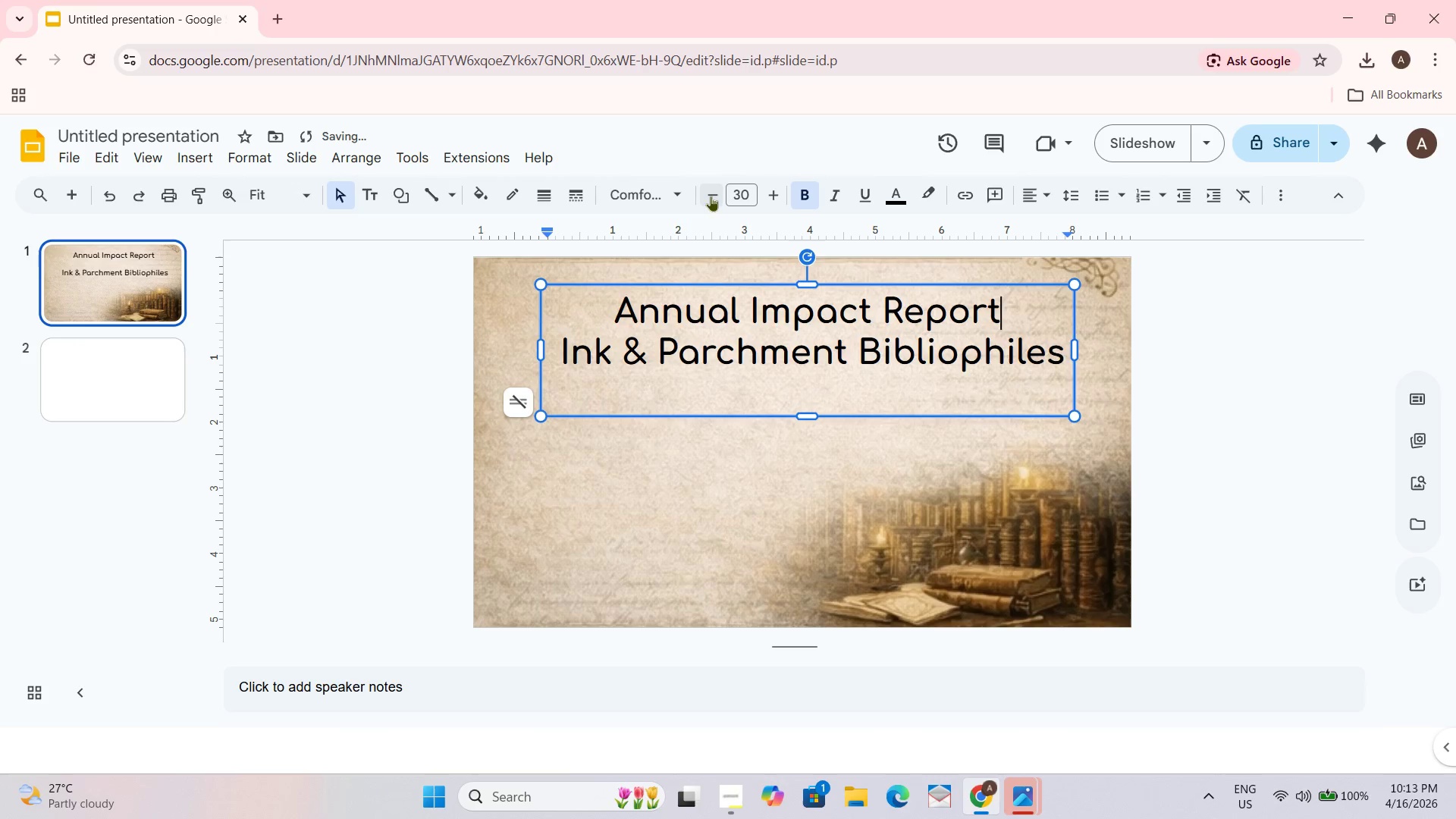 
triple_click([711, 196])
 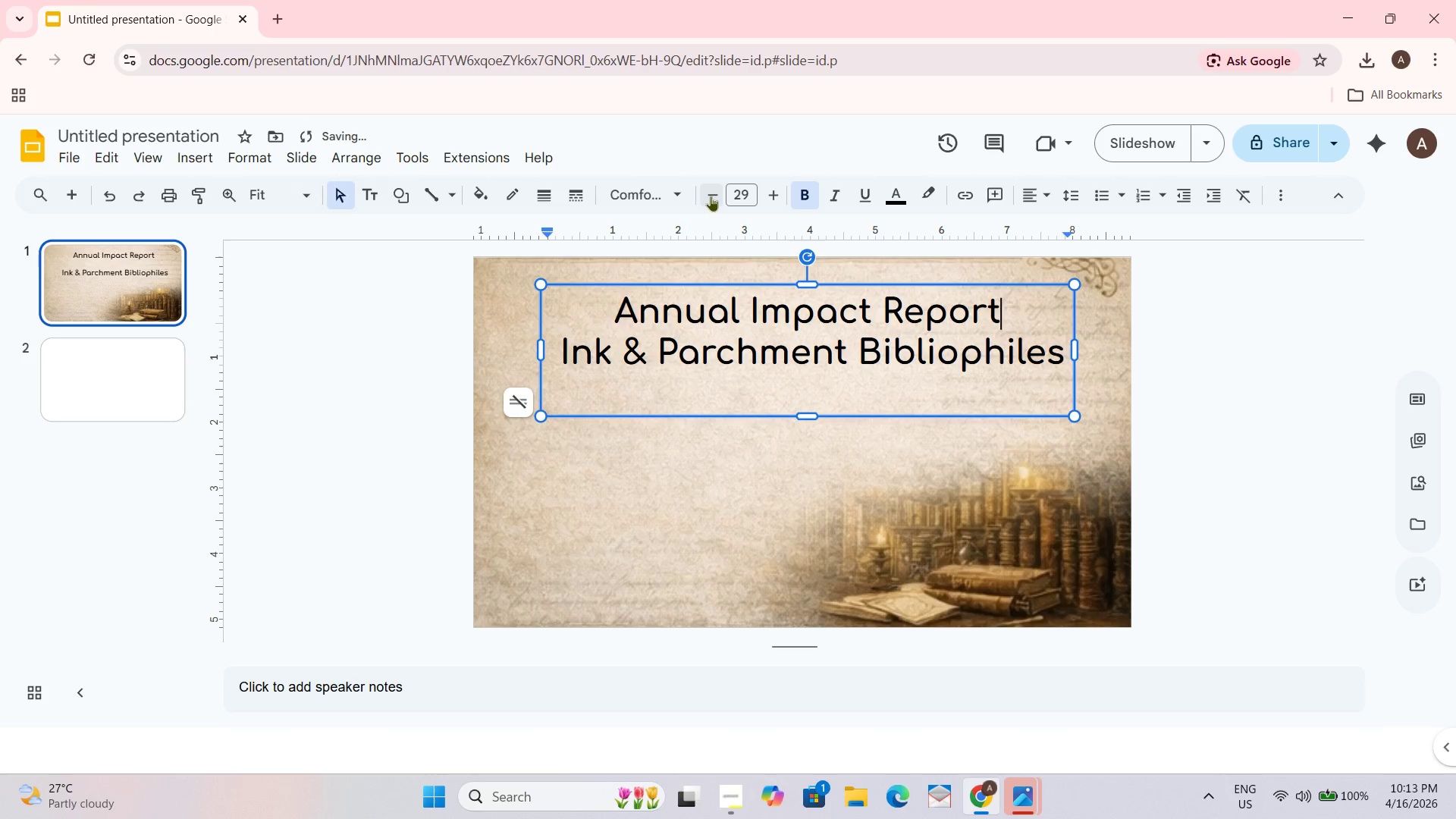 
triple_click([711, 196])
 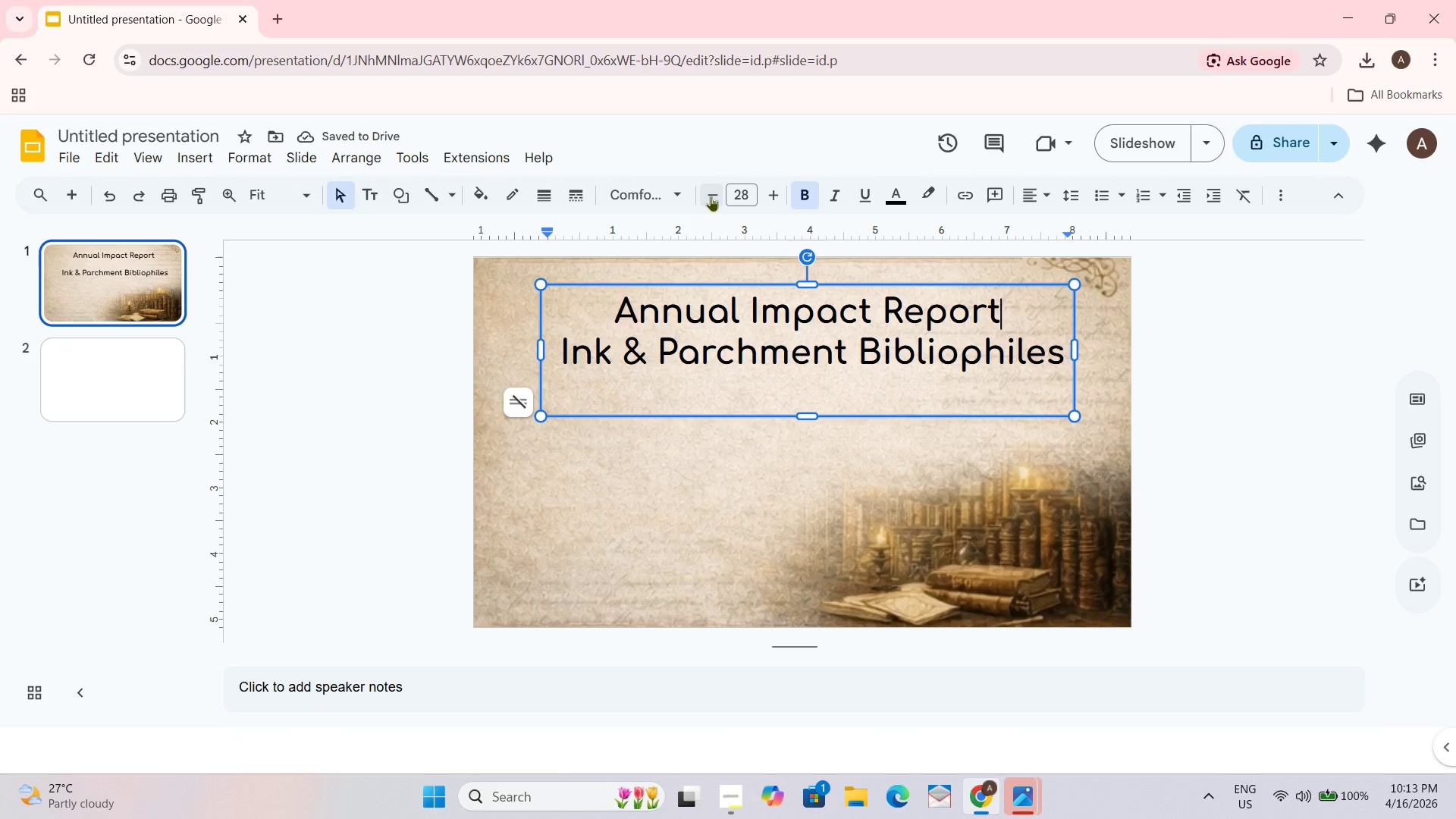 
triple_click([711, 196])
 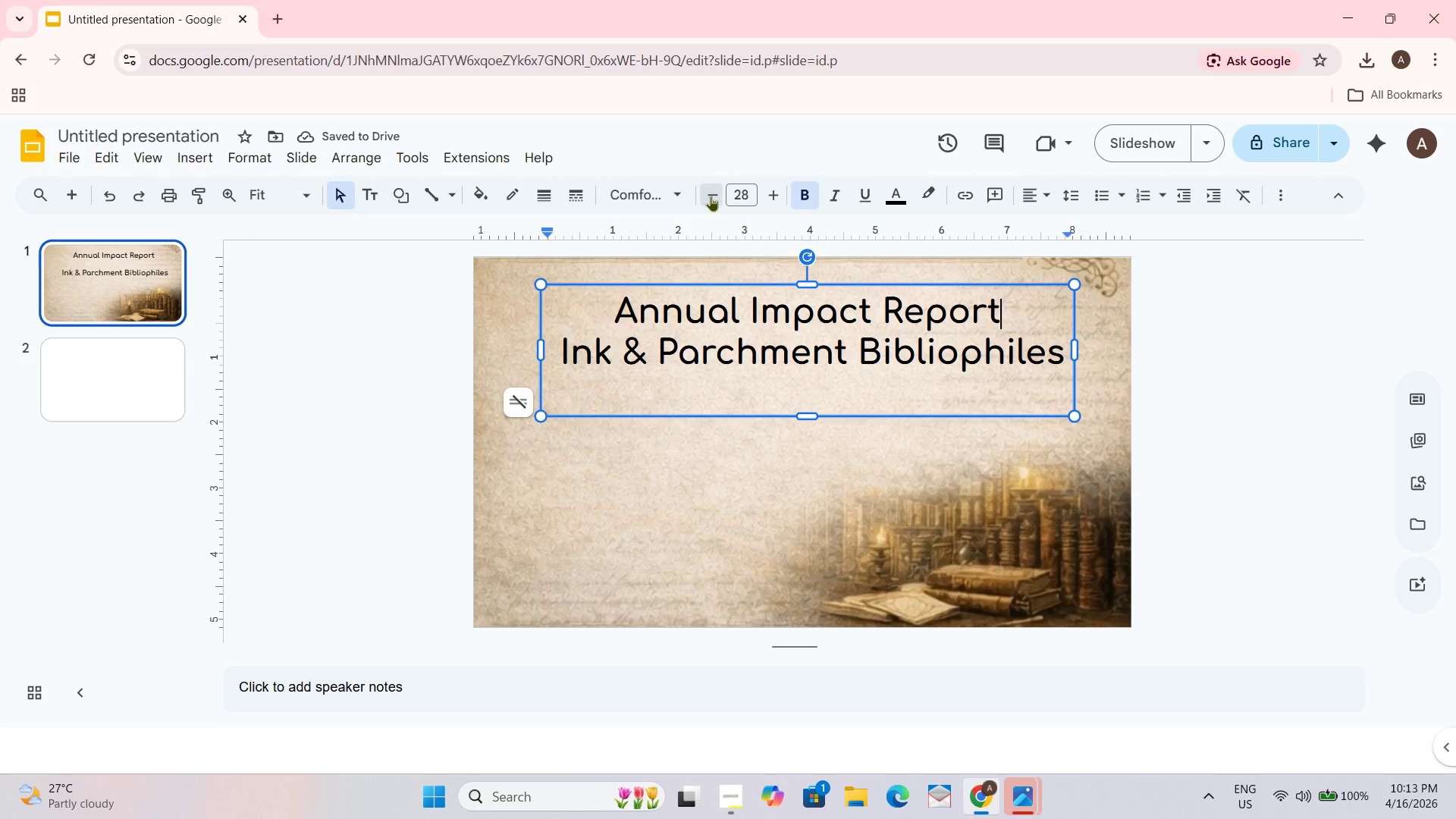 
triple_click([711, 196])
 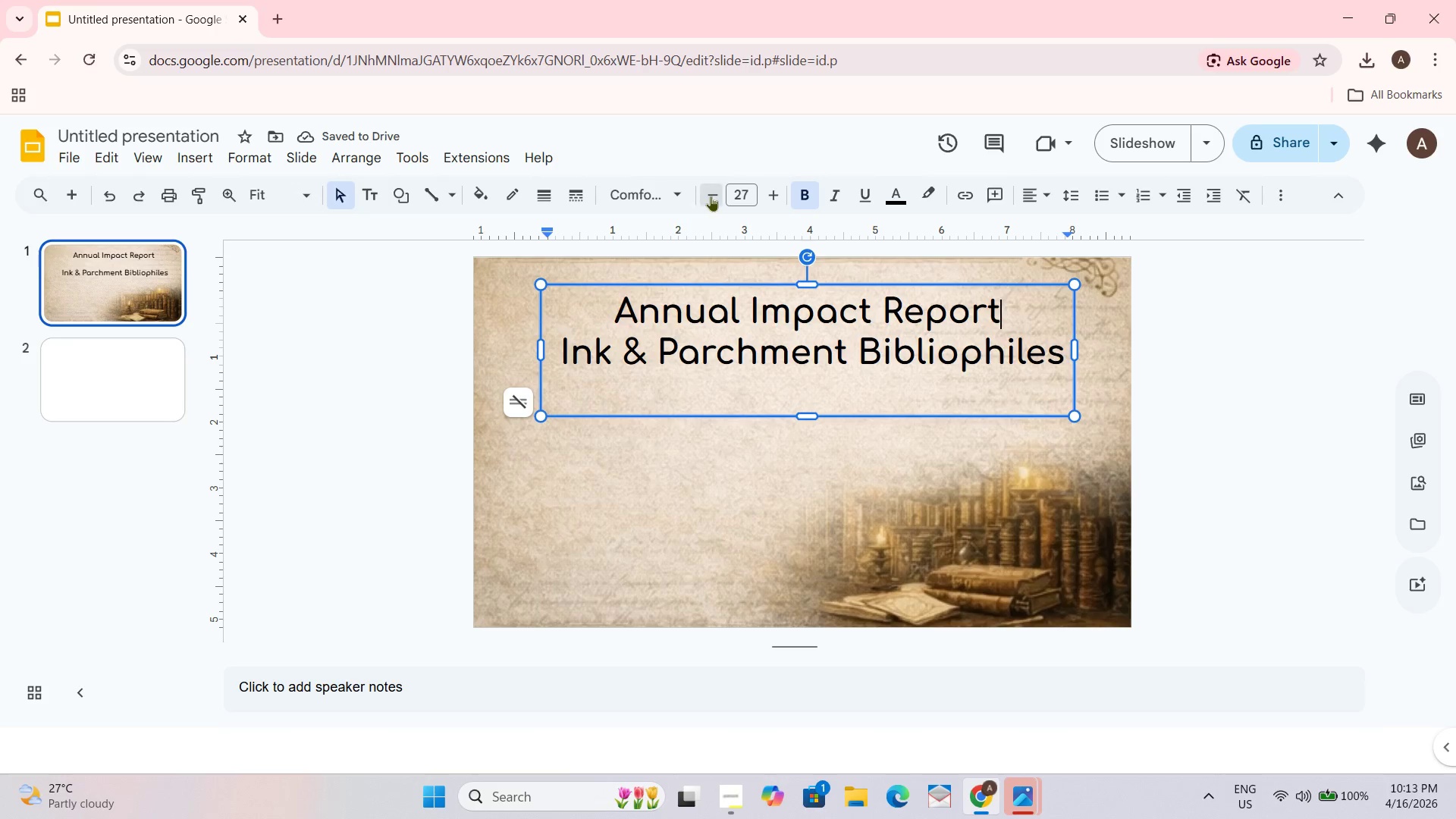 
triple_click([711, 196])
 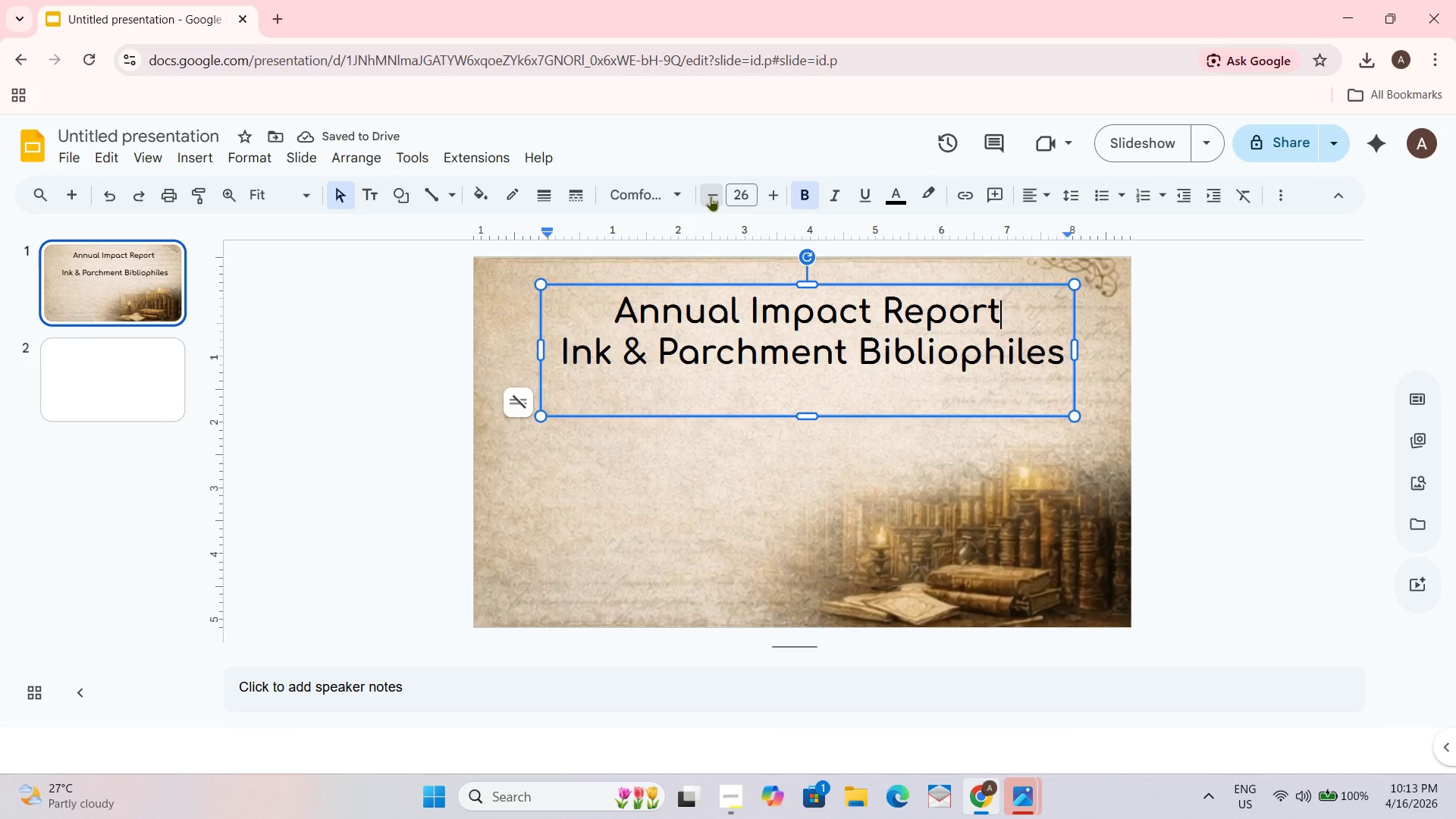 
key(Shift+Enter)
 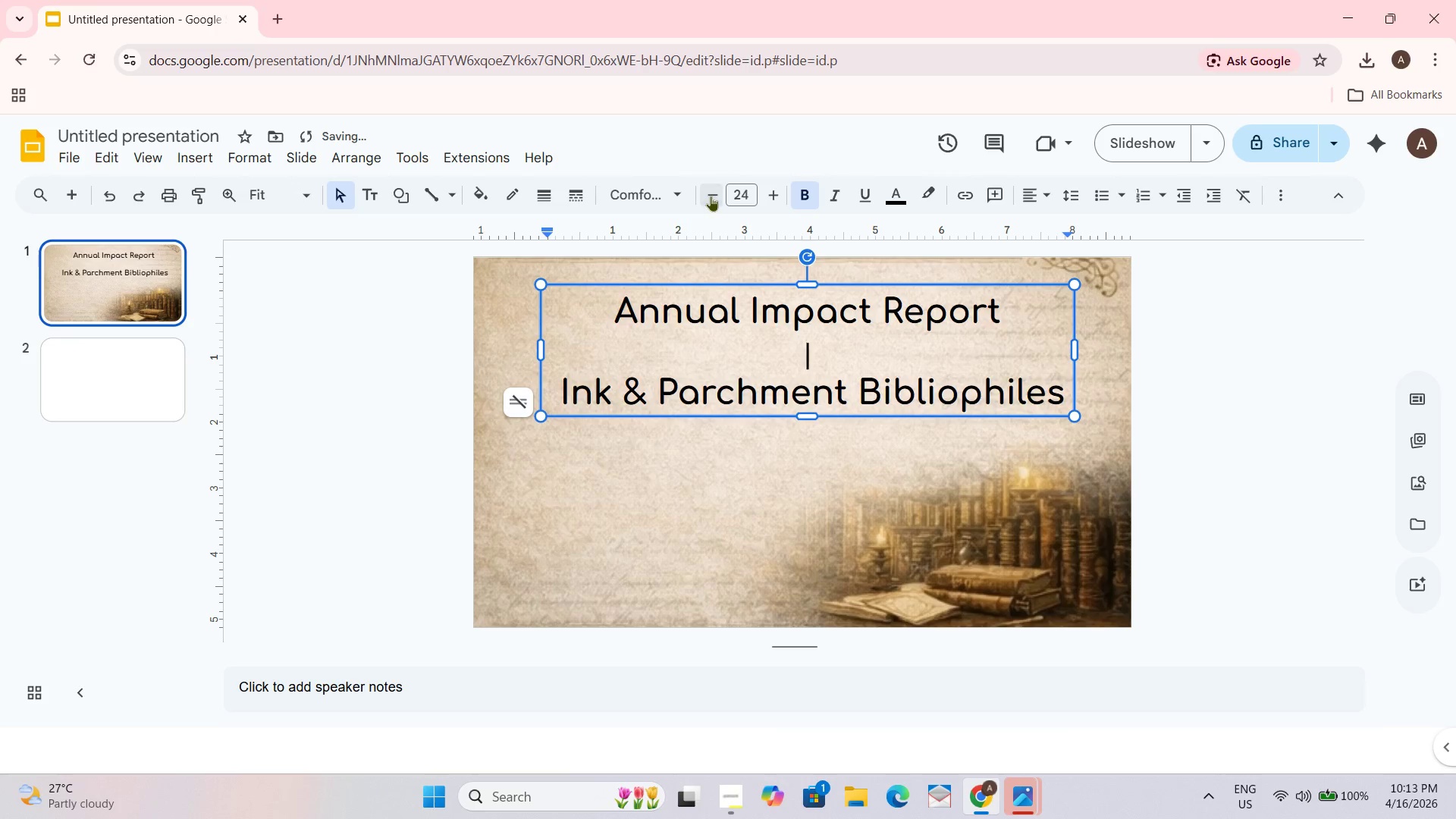 
double_click([711, 196])
 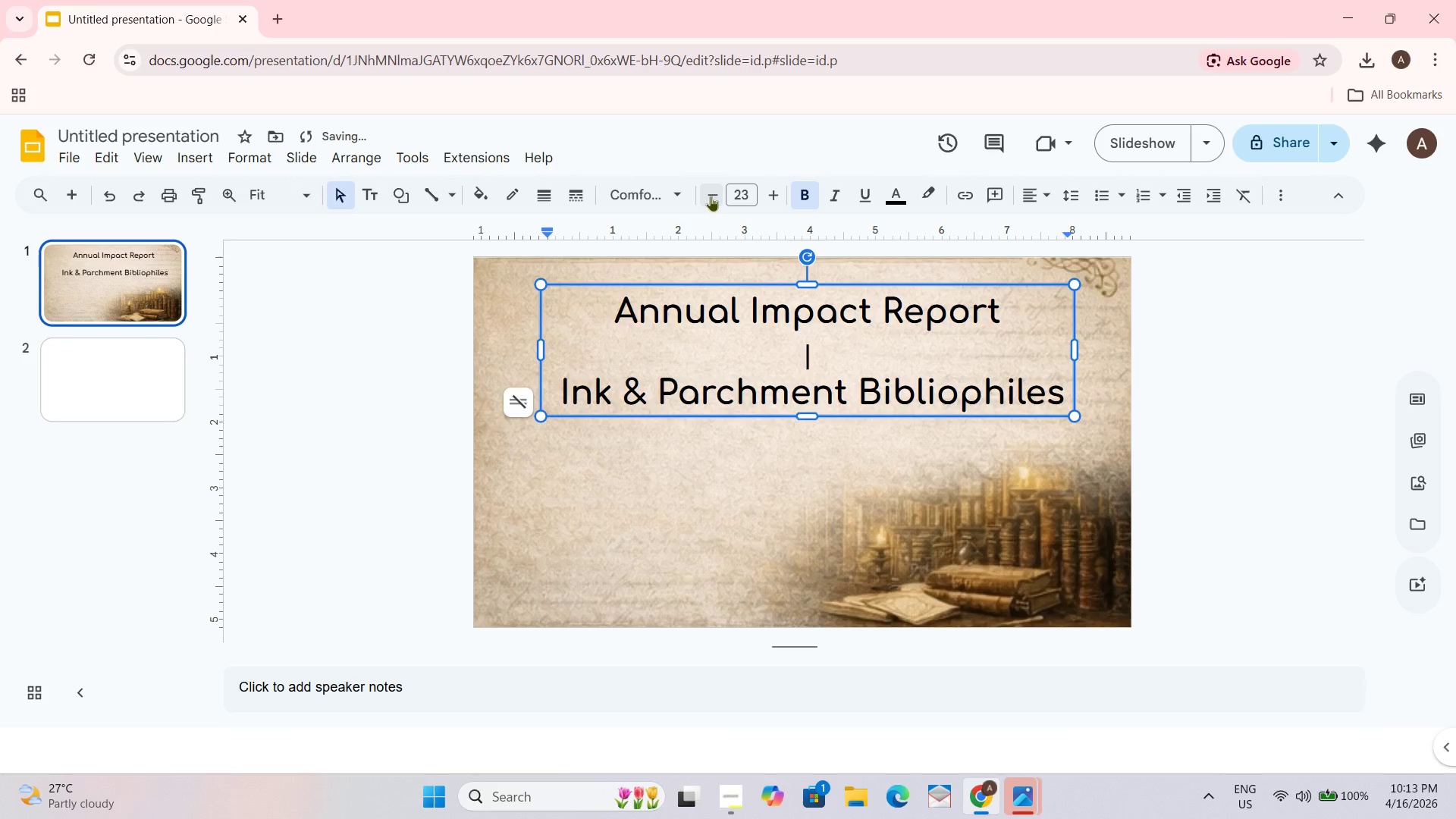 
triple_click([711, 196])
 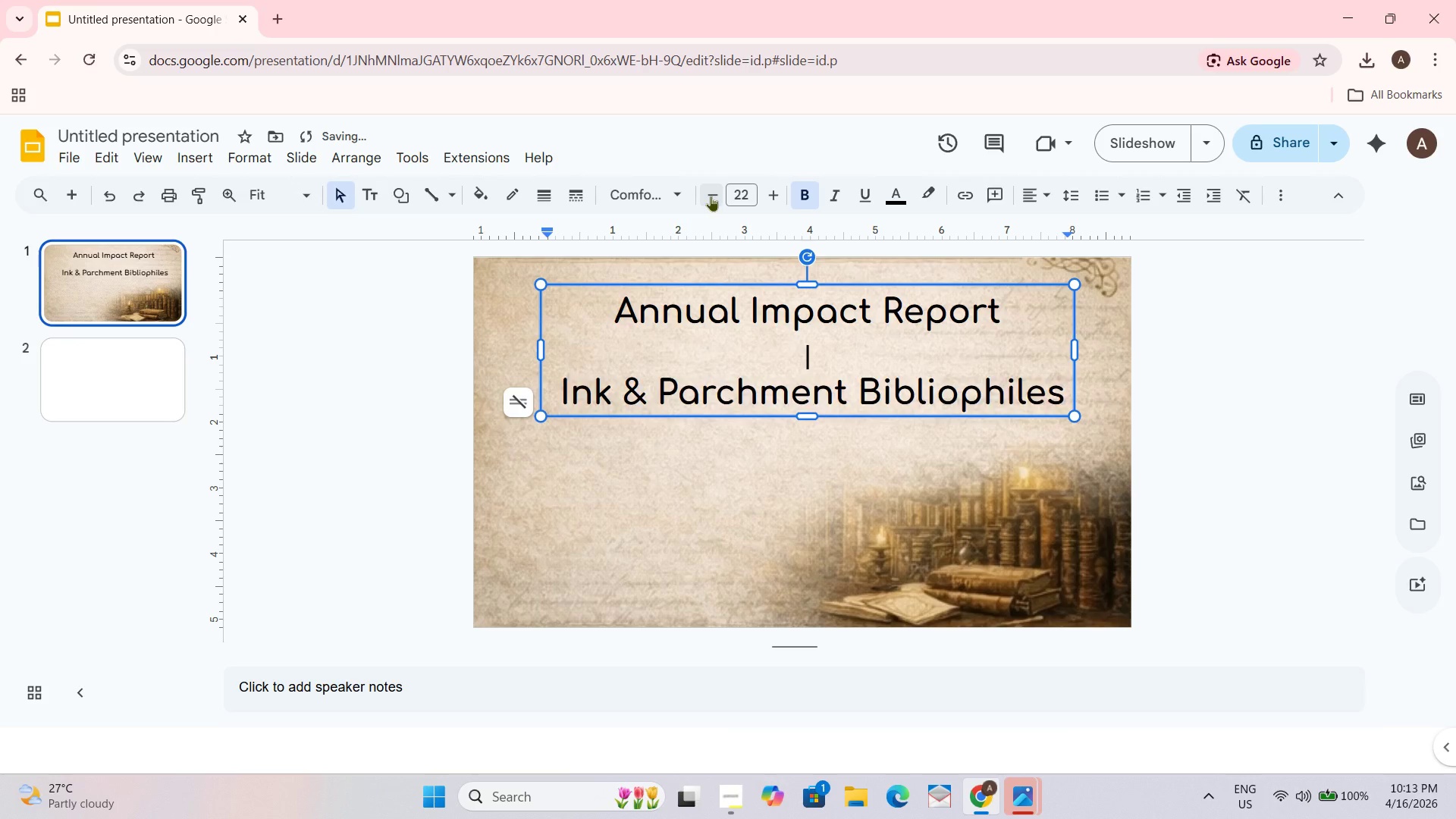 
key(Backspace)
 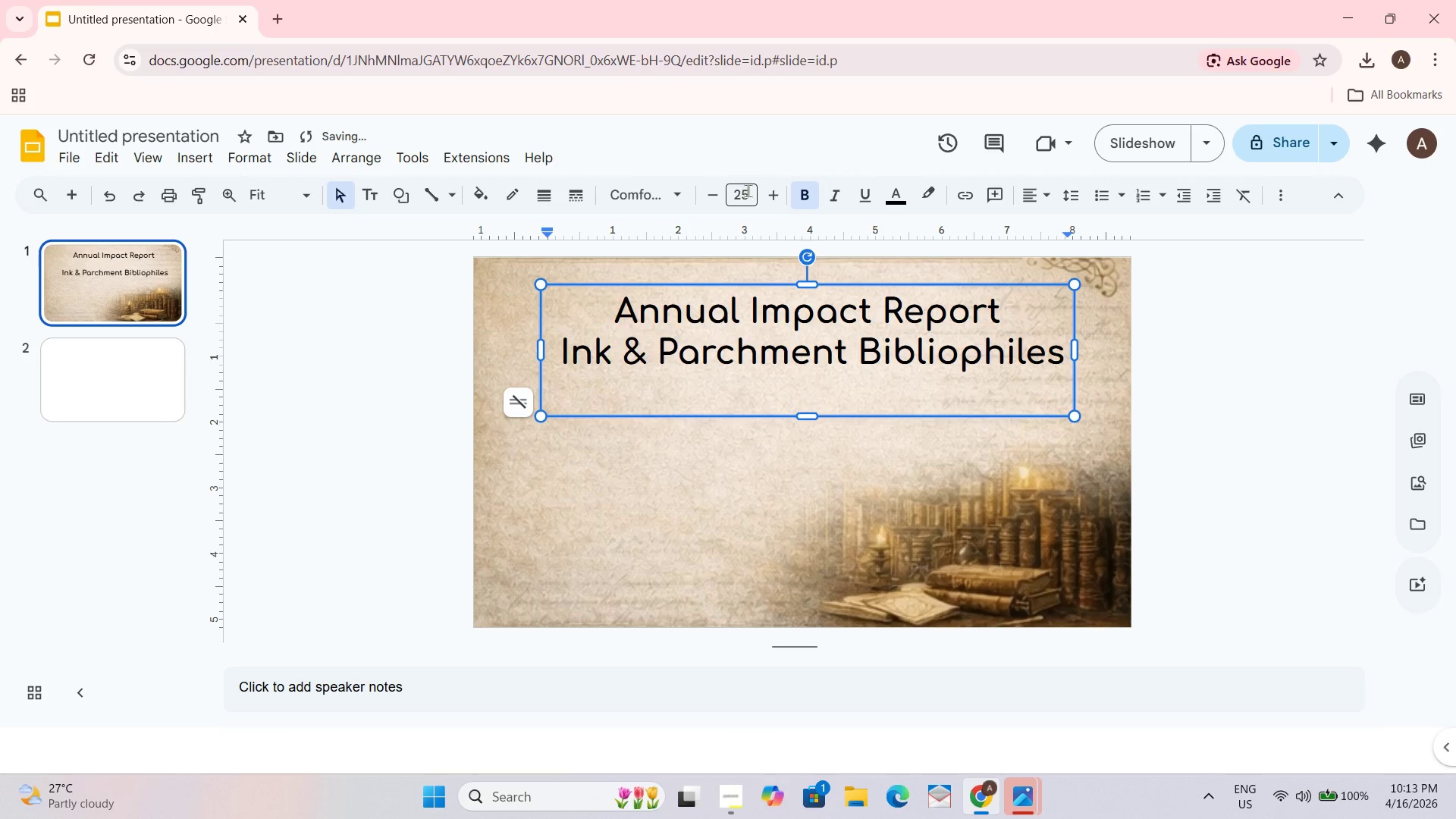 
left_click([748, 190])
 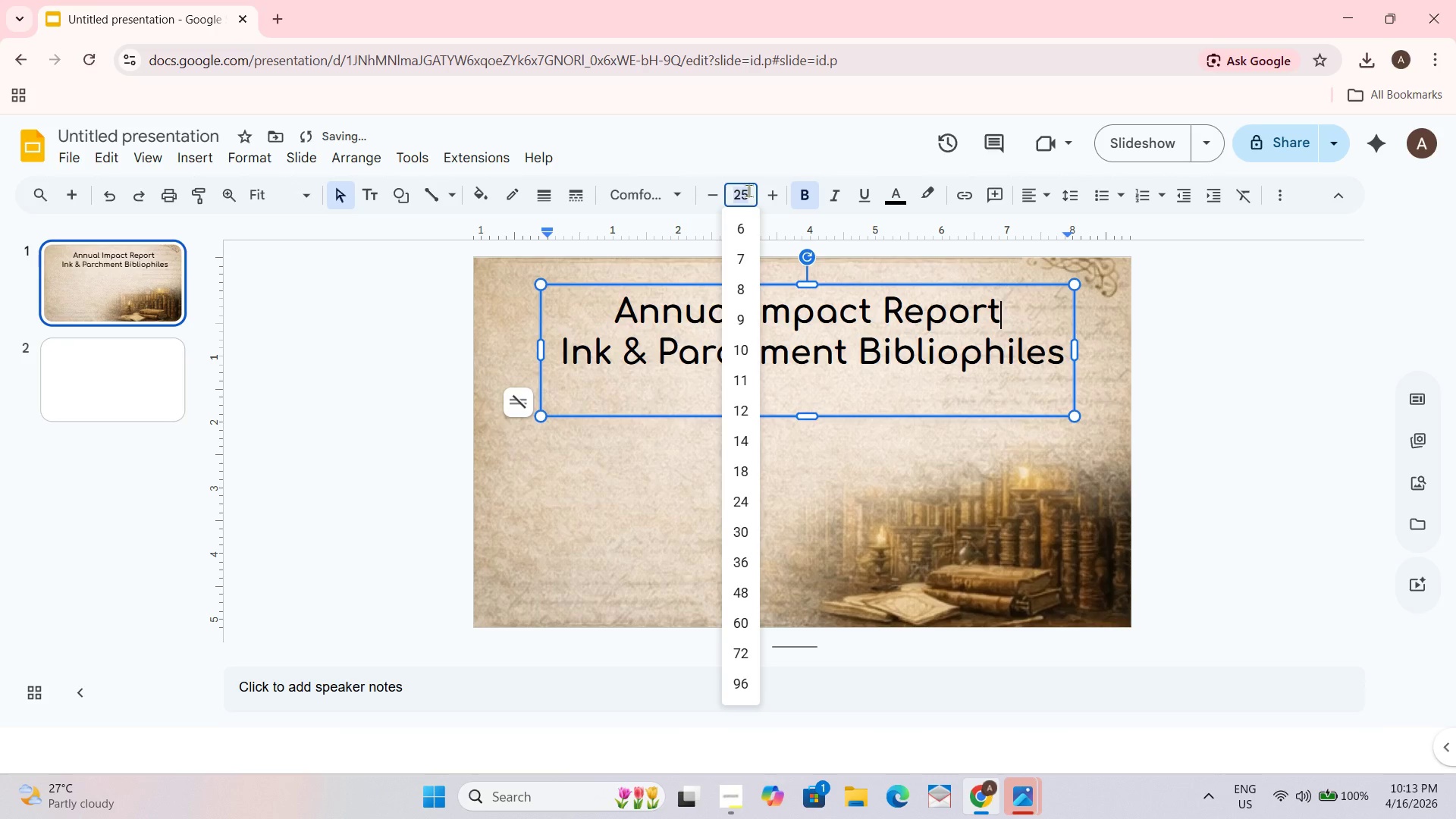 
key(Numpad1)
 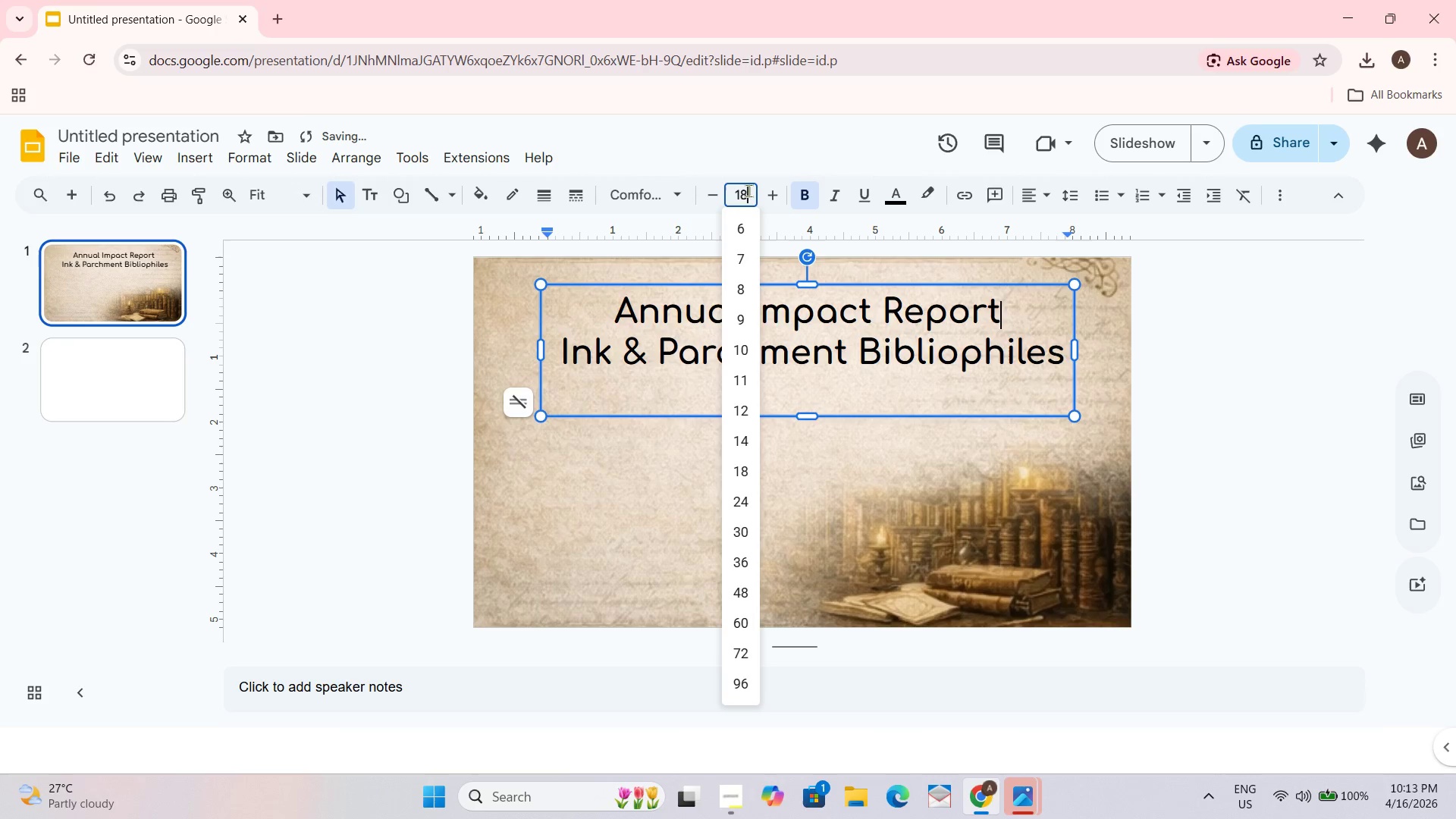 
key(Numpad8)
 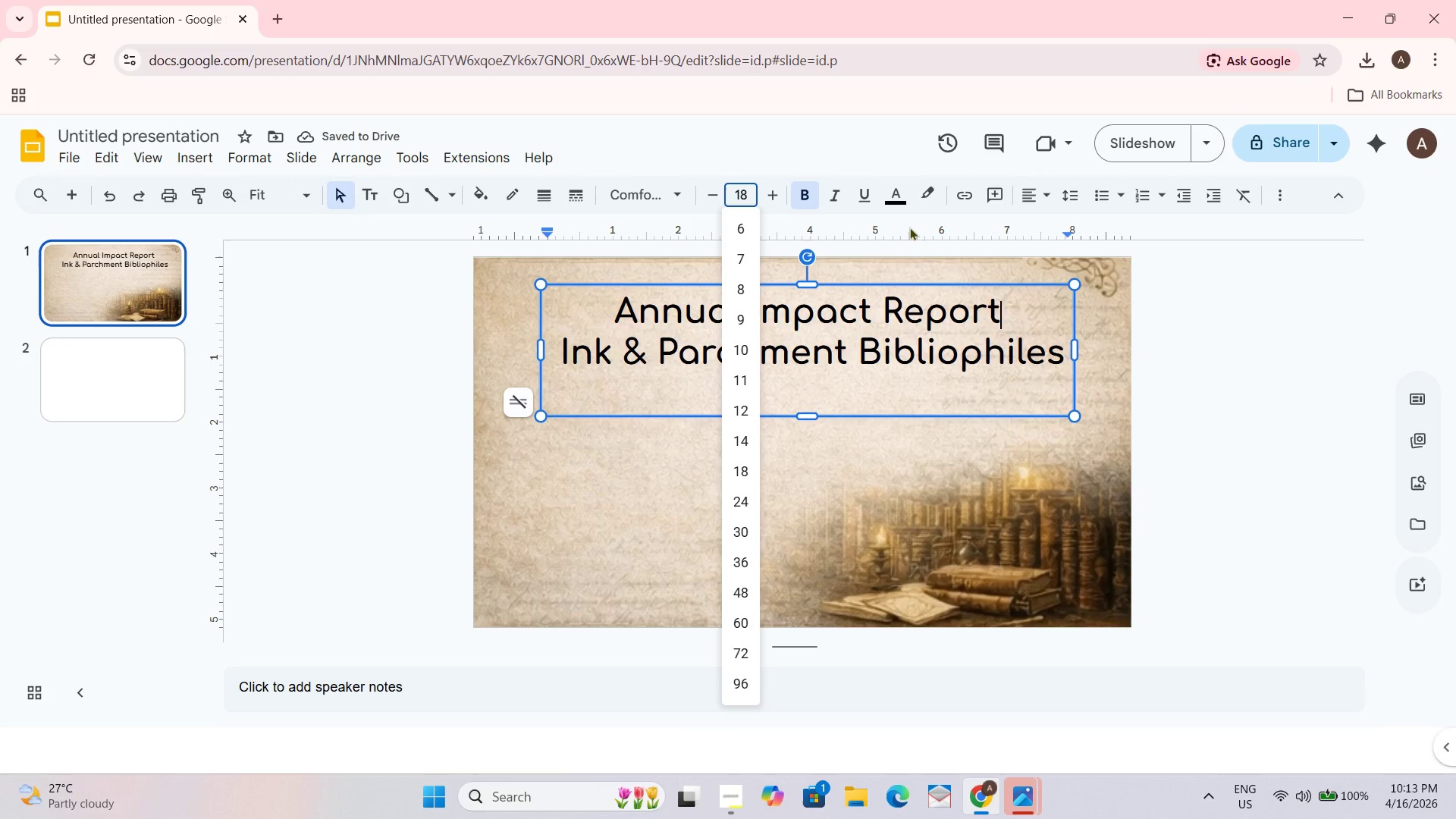 
key(Enter)
 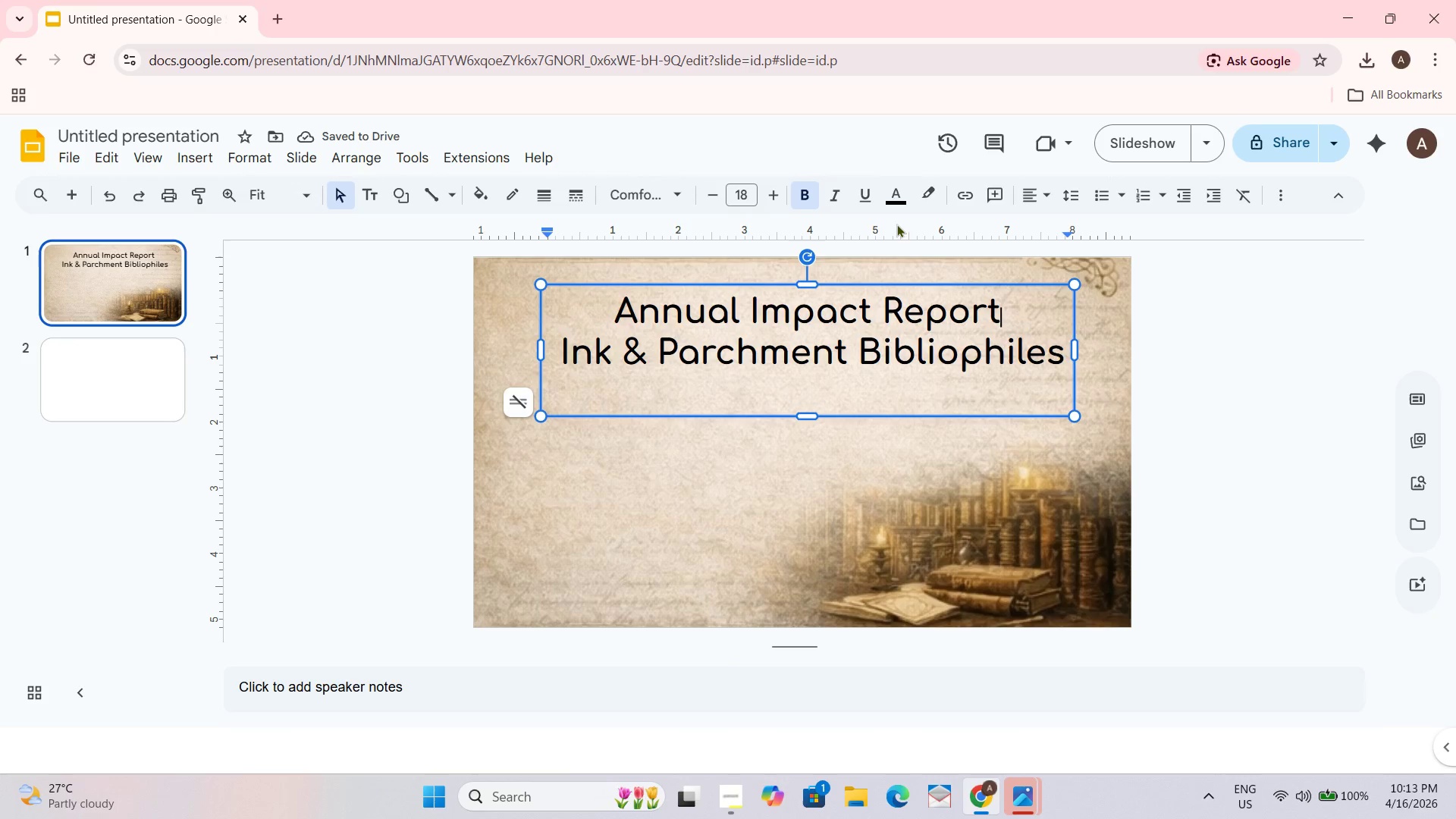 
key(Shift+ShiftRight)
 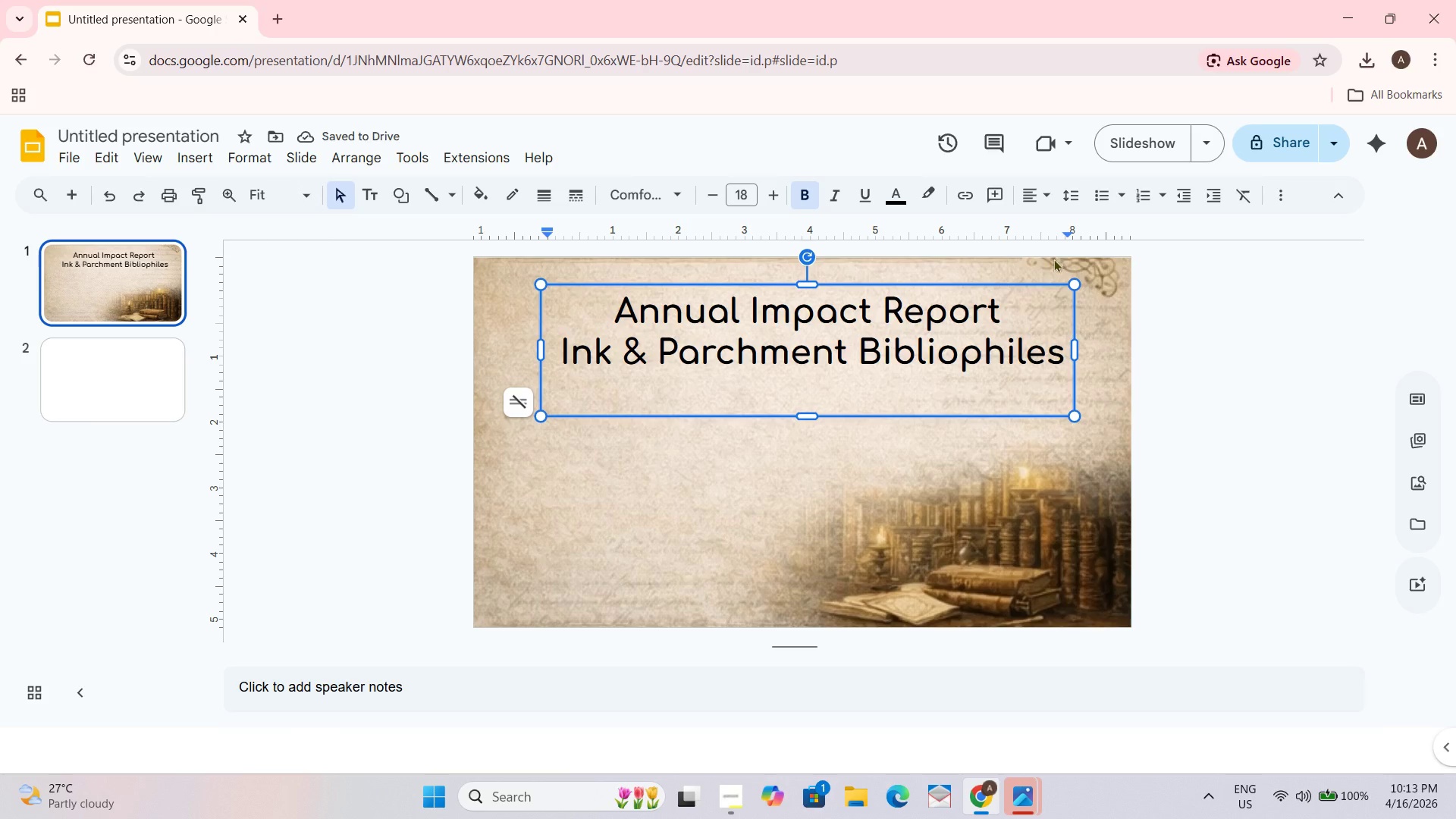 
key(Shift+Enter)
 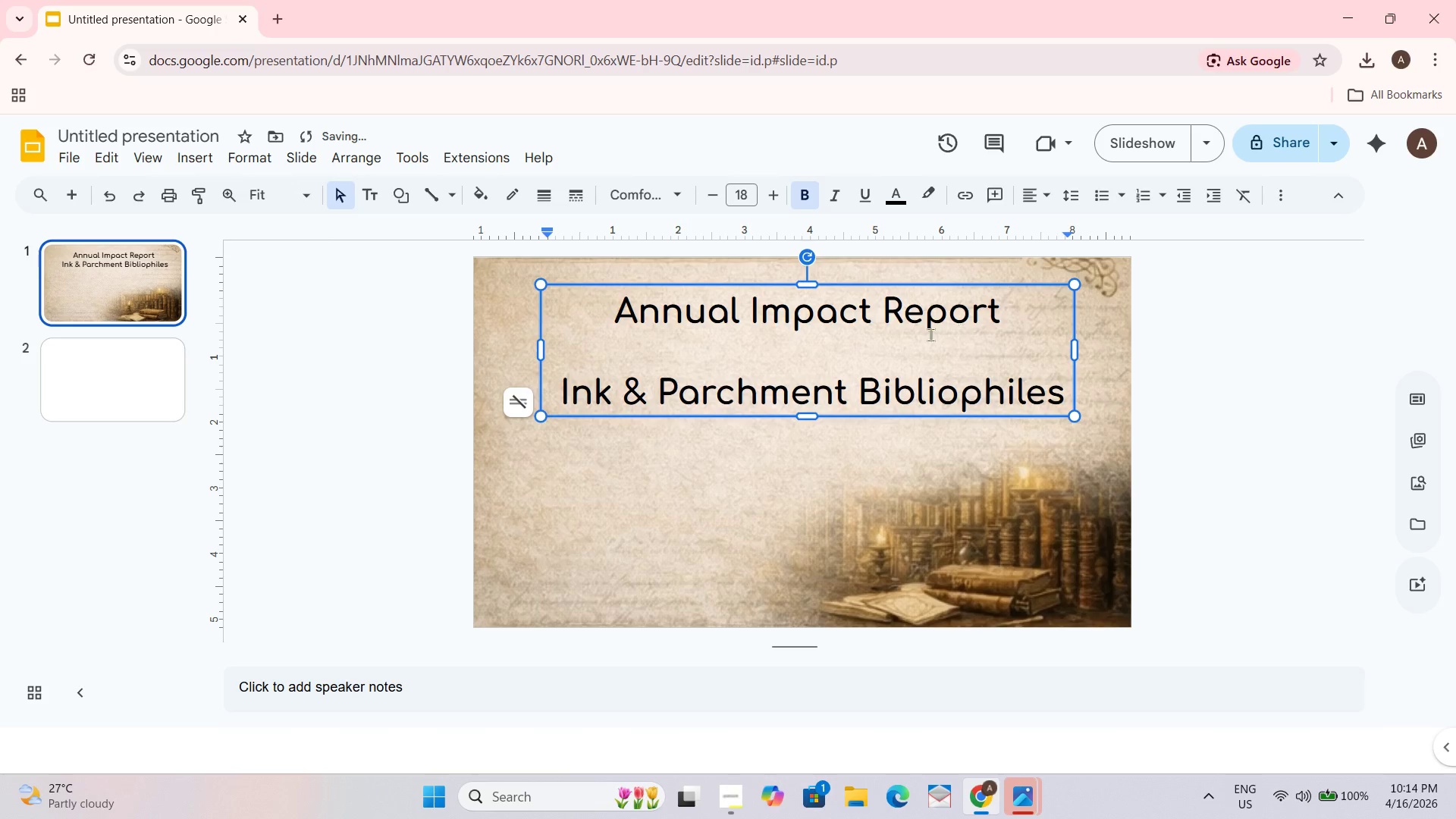 
key(Shift+Enter)
 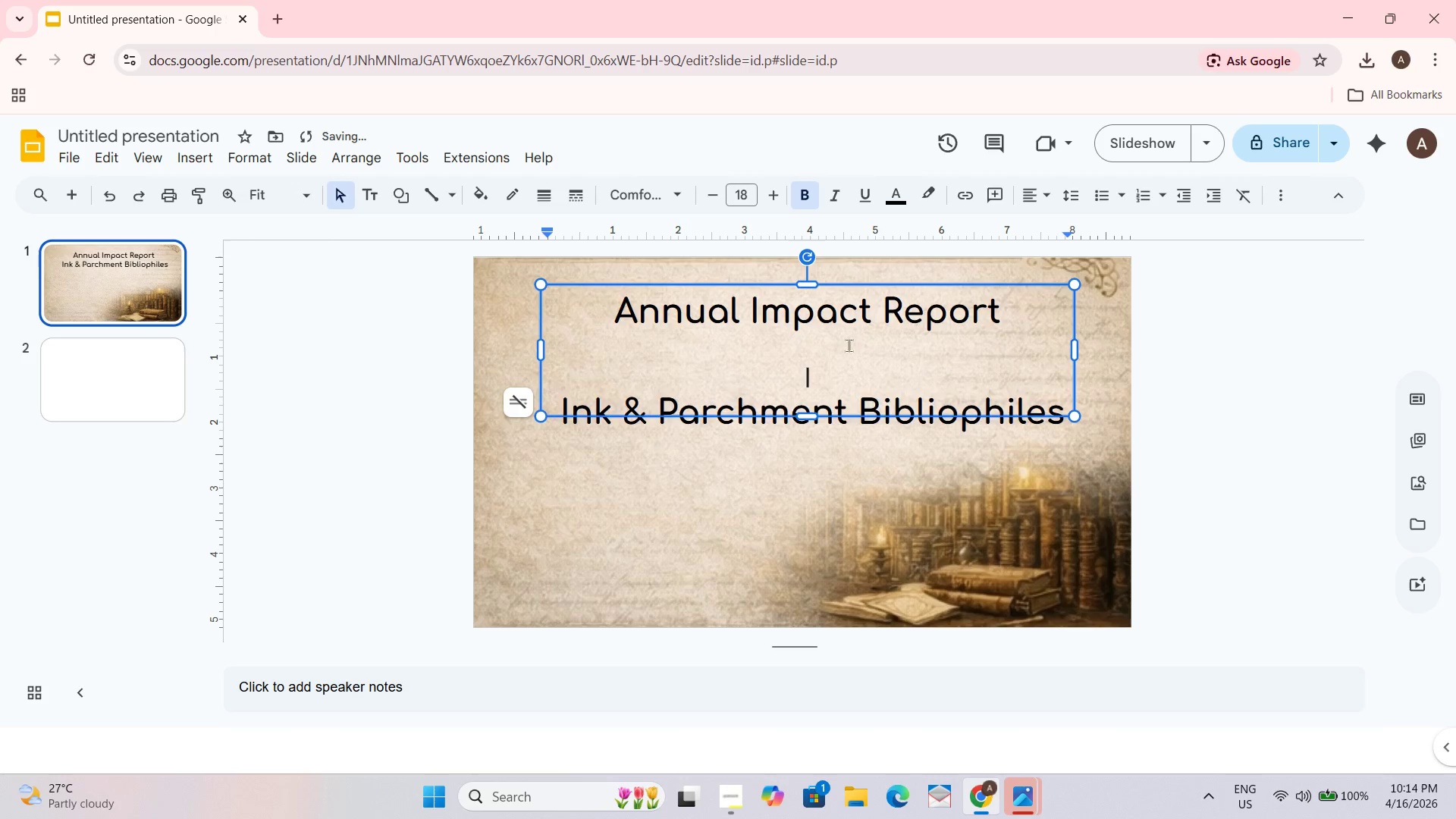 
key(Backspace)
 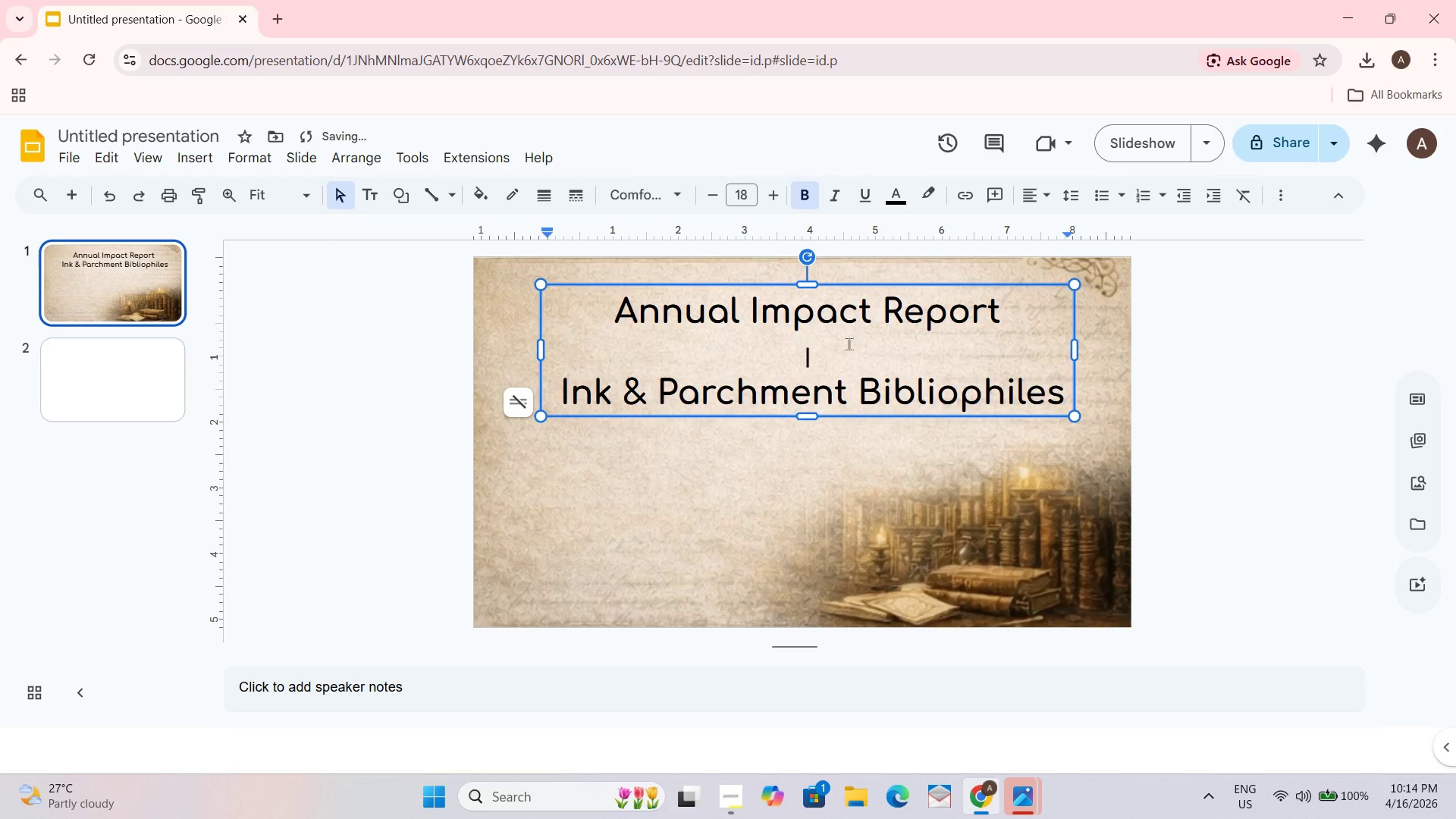 
key(Backspace)
 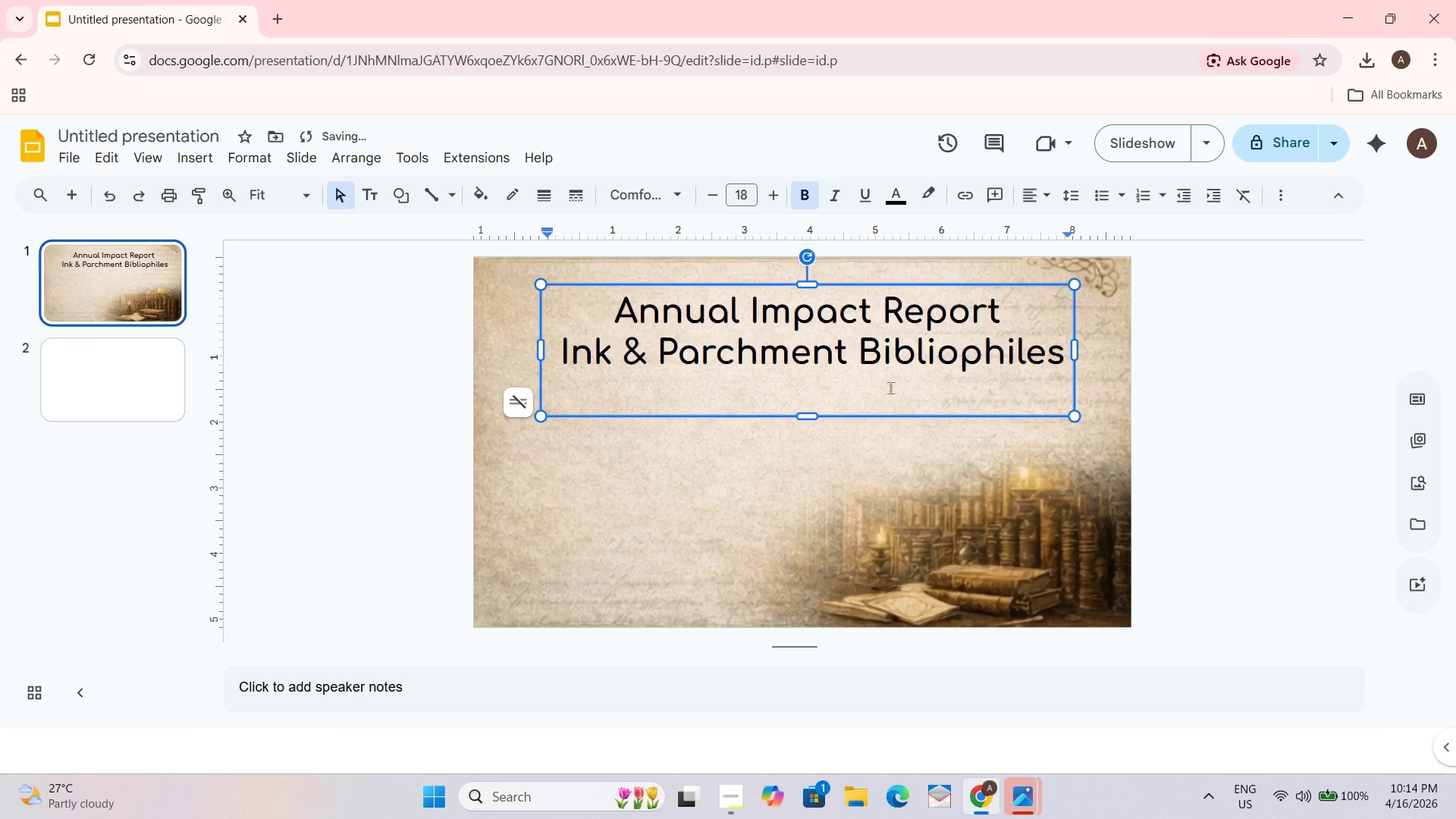 
left_click_drag(start_coordinate=[808, 416], to_coordinate=[812, 384])
 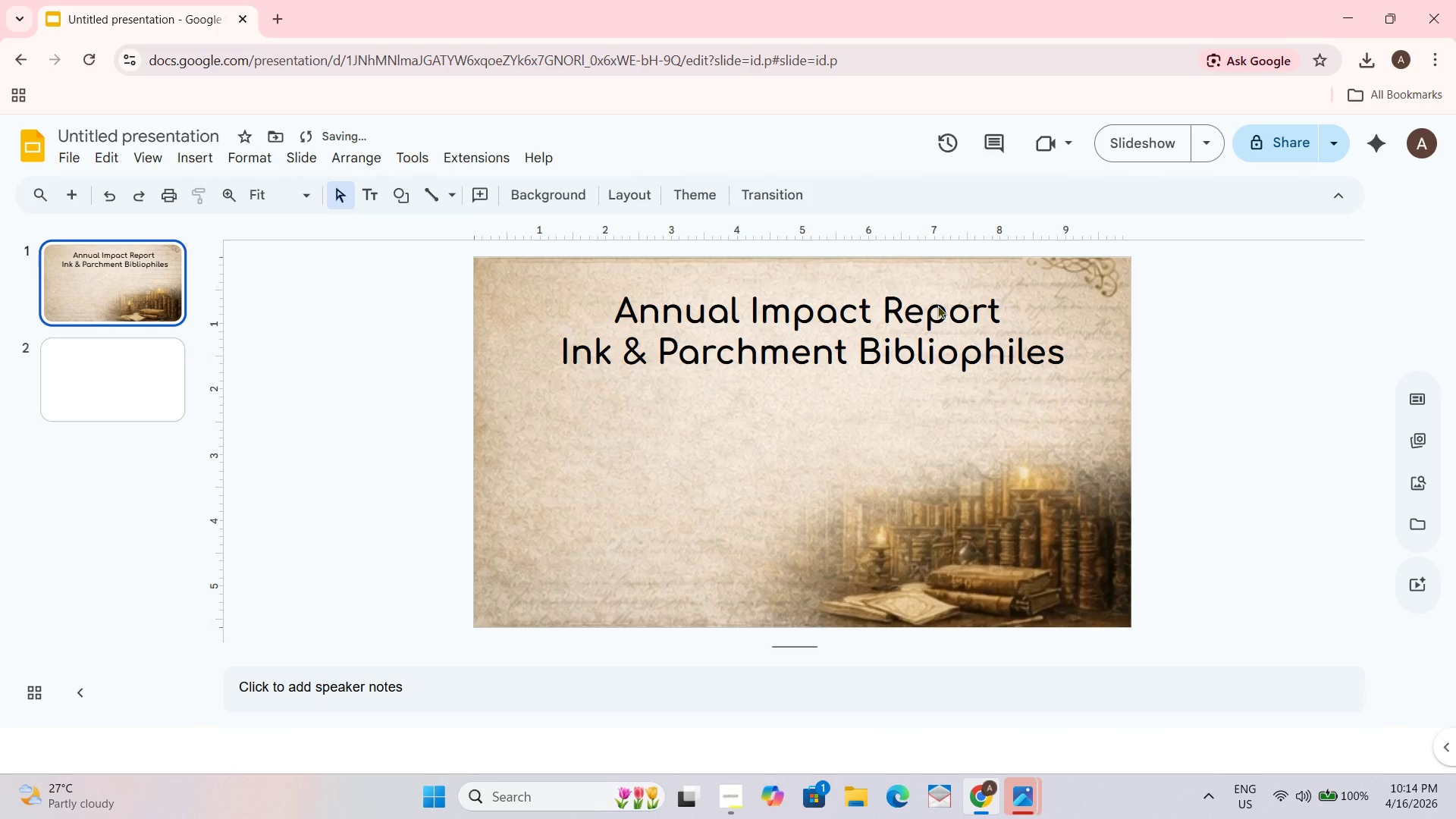 
hold_key(key=ControlLeft, duration=0.36)
 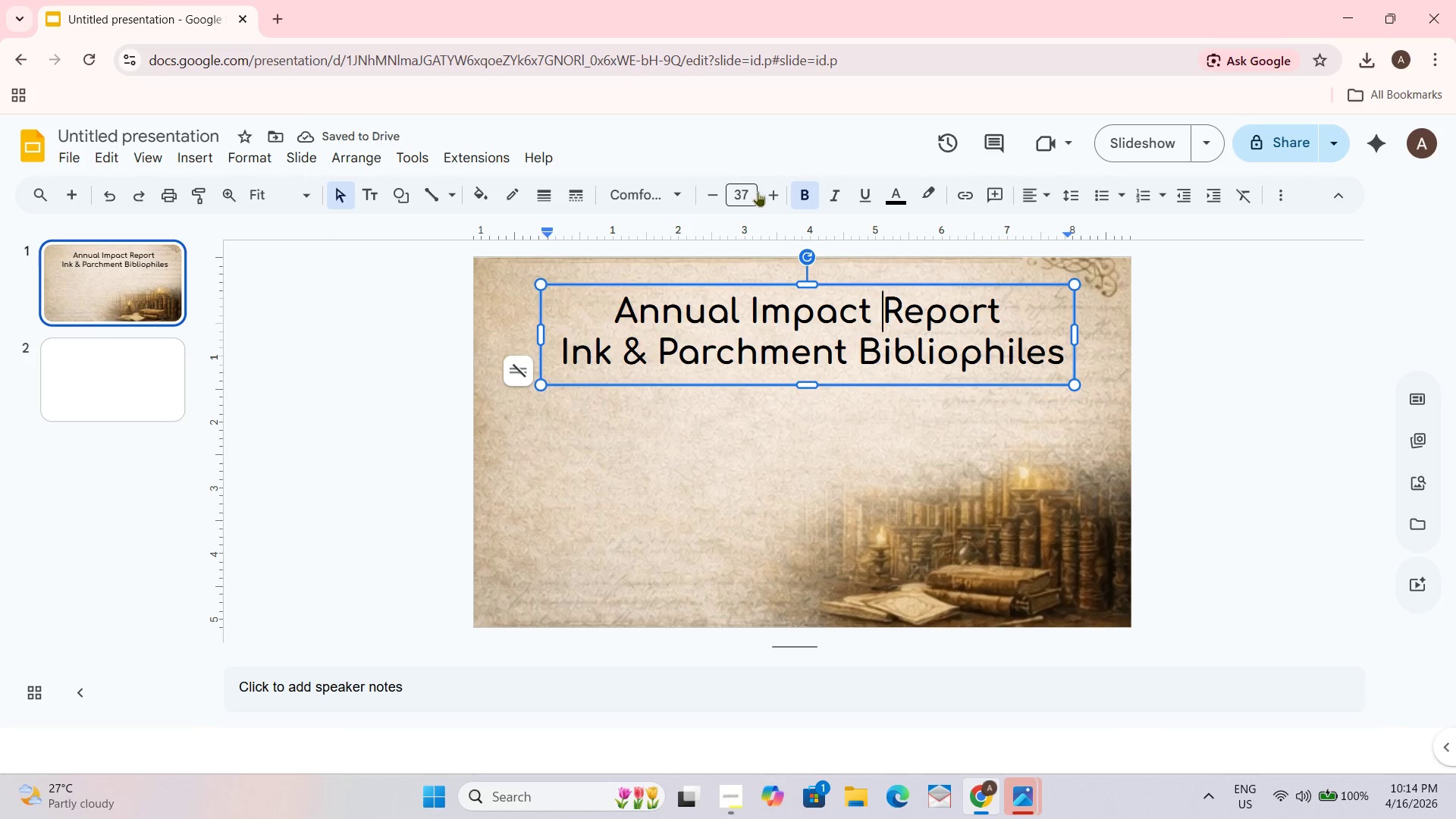 
left_click([774, 194])
 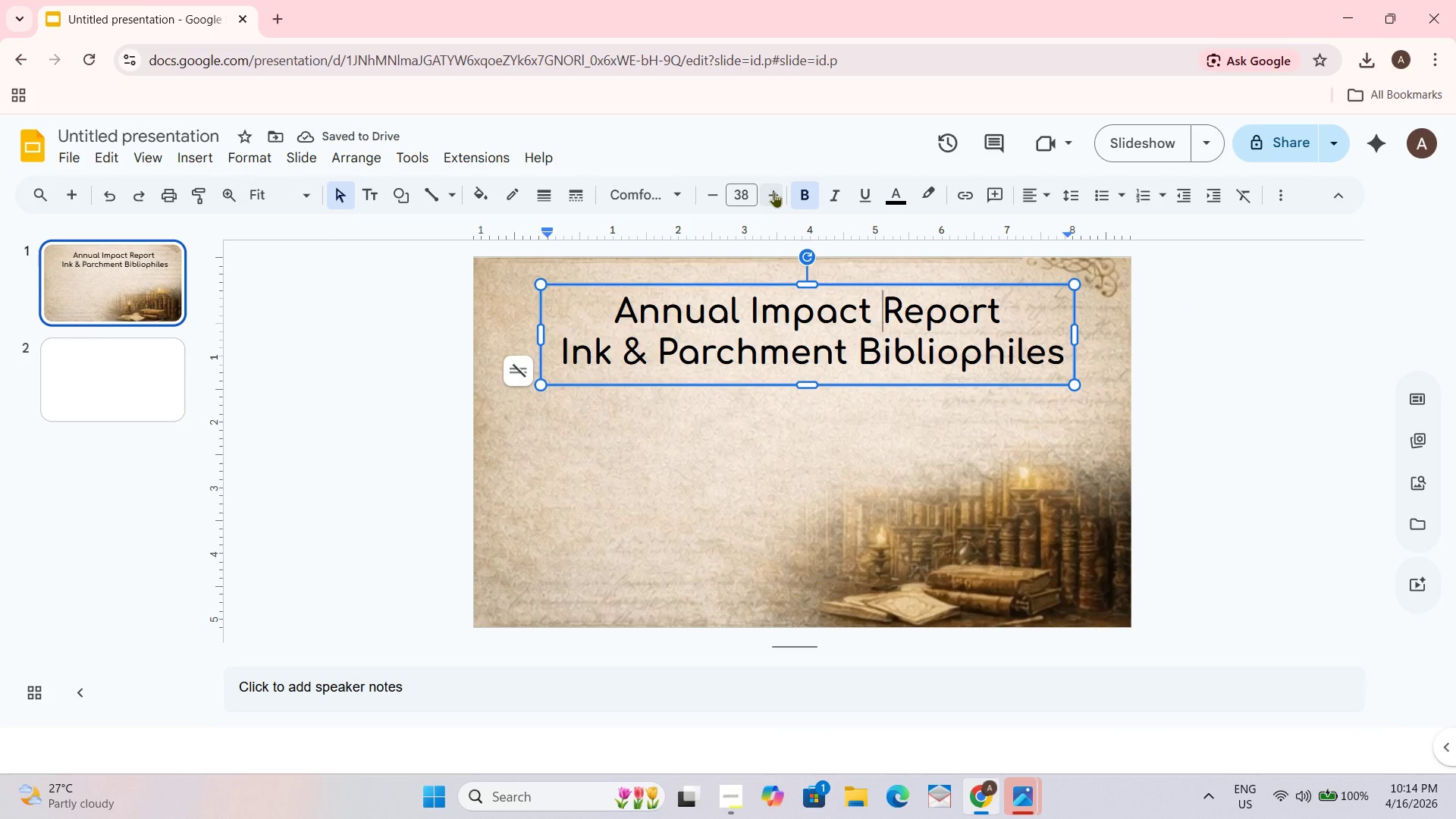 
key(Control+A)
 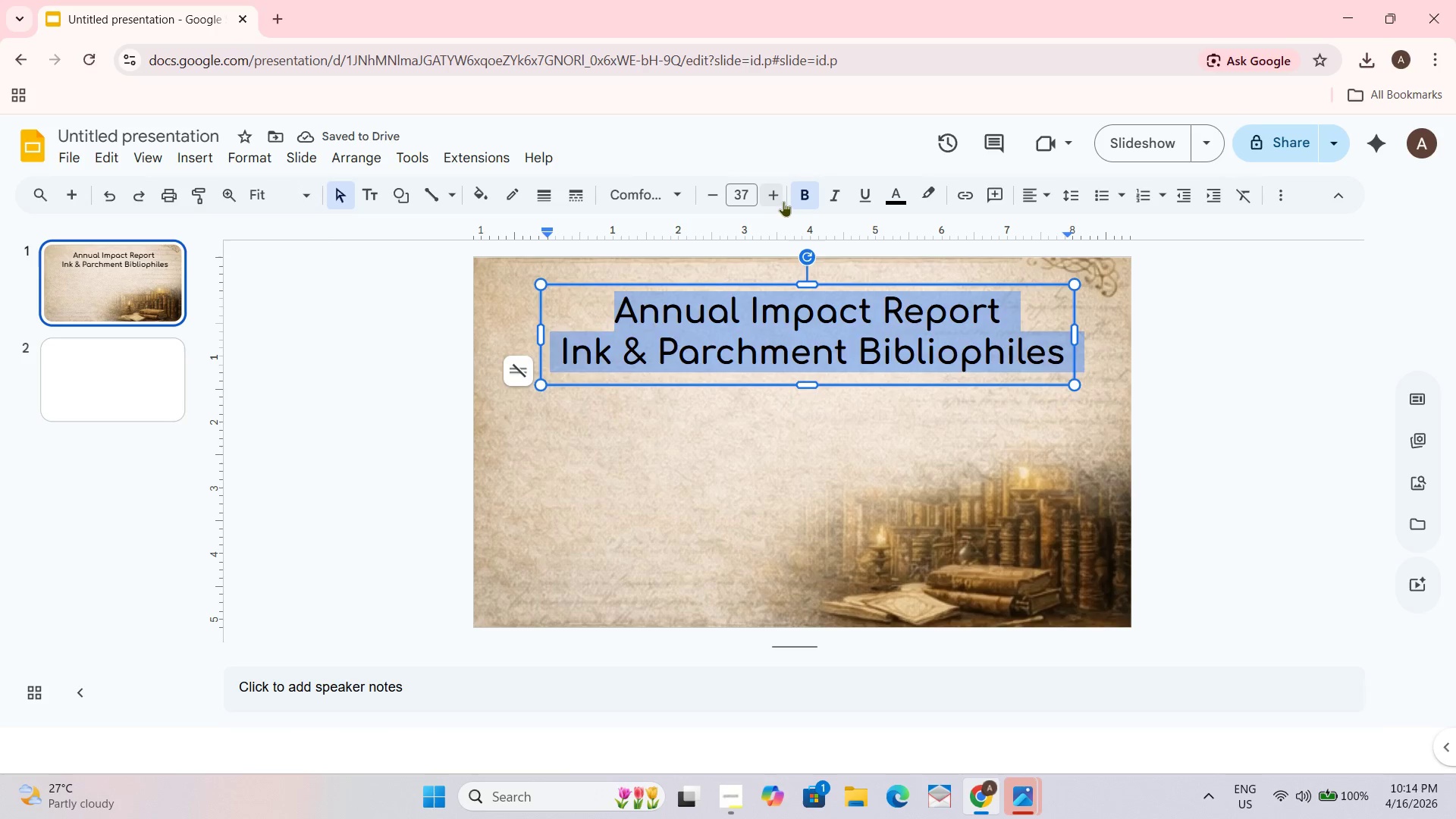 
double_click([784, 201])
 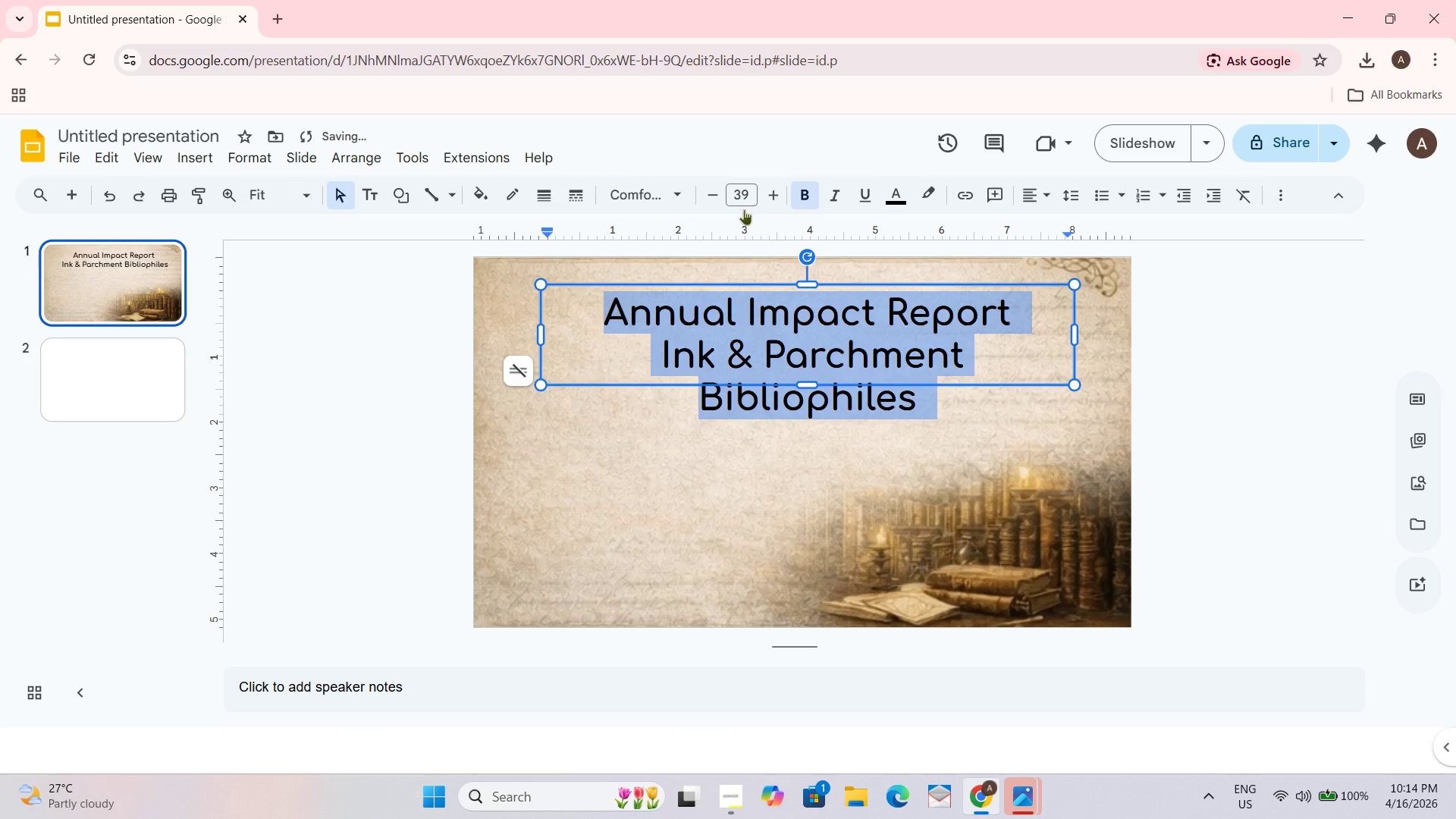 
left_click([715, 196])
 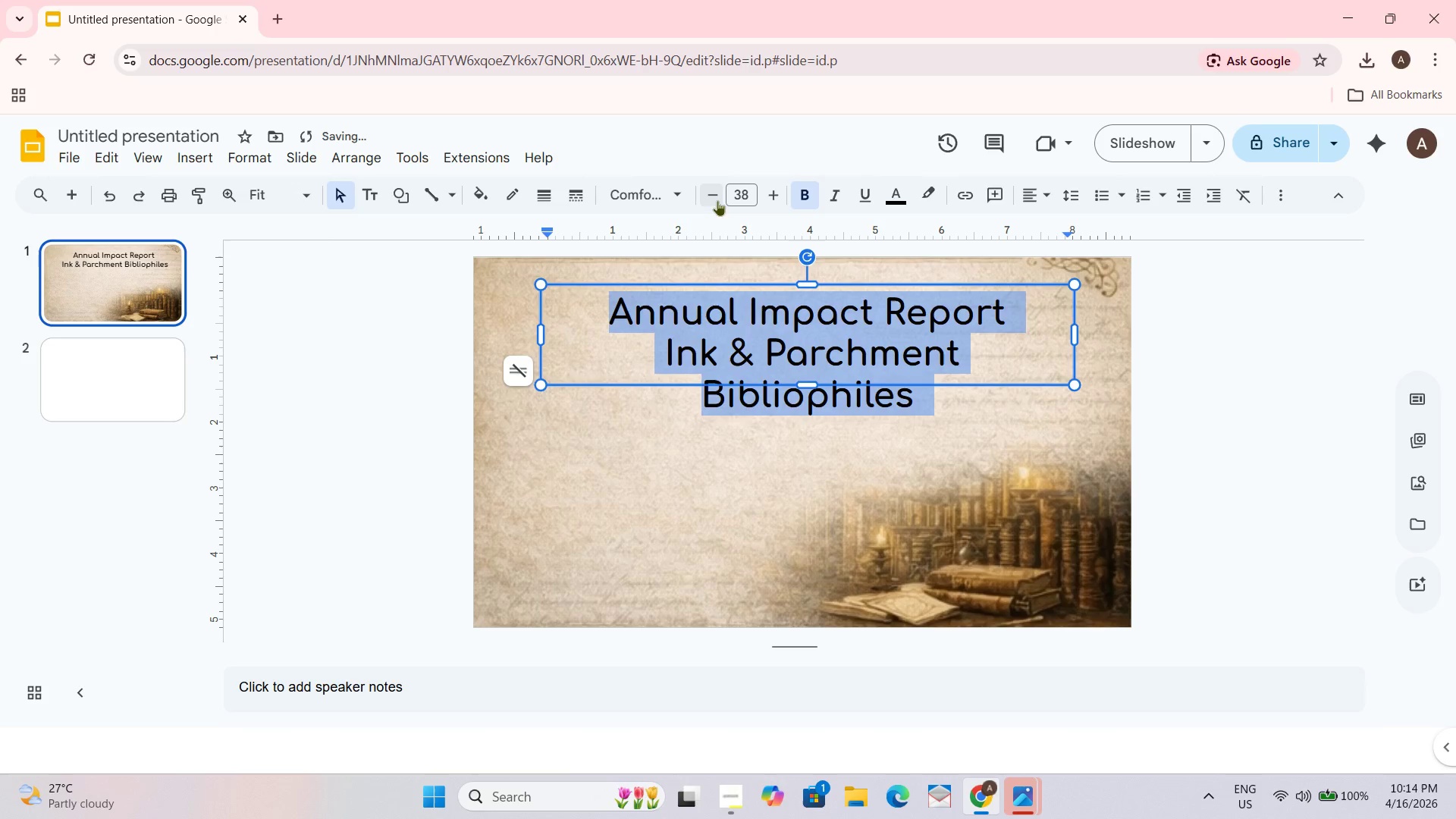 
left_click([710, 195])
 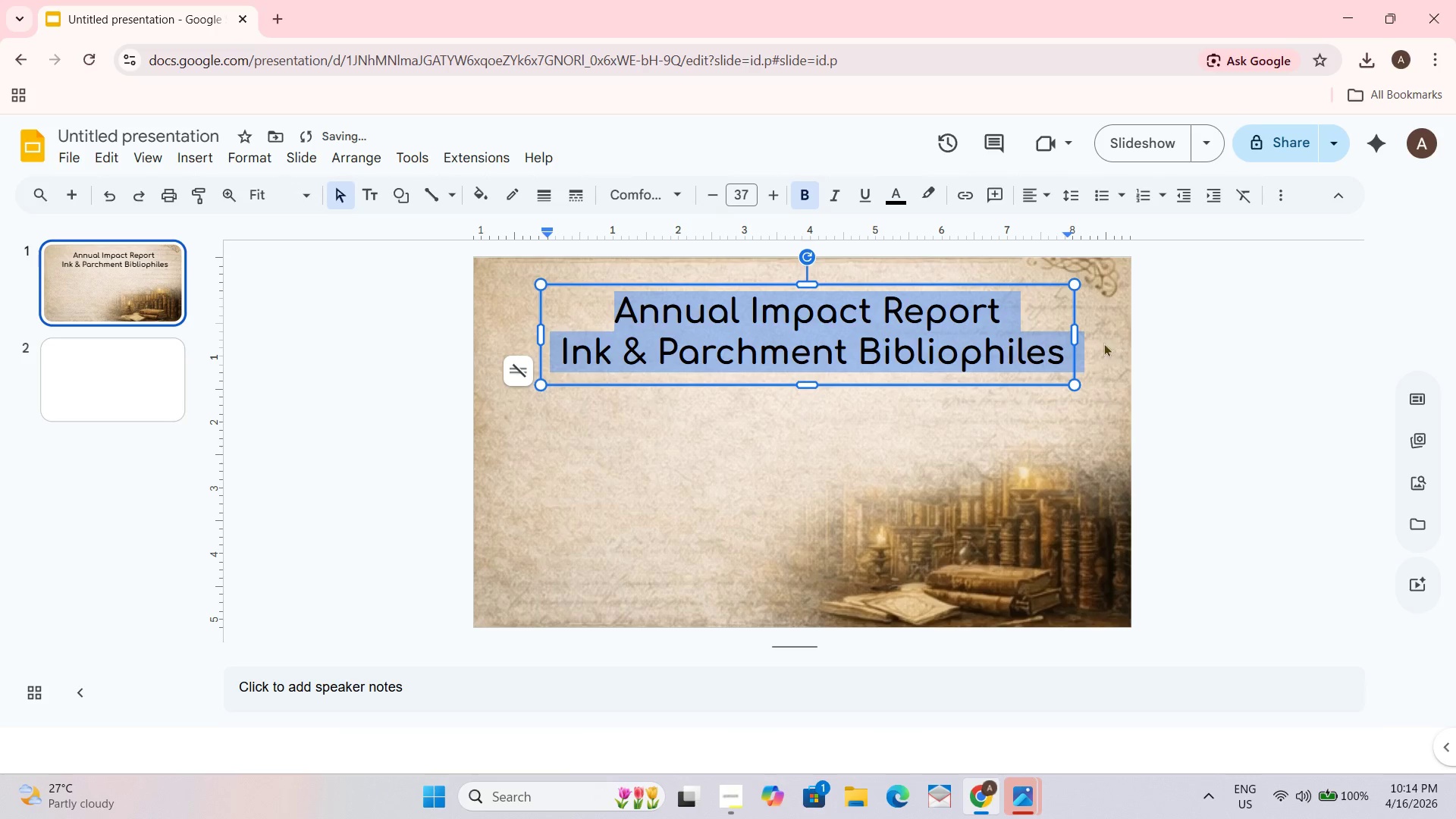 
left_click_drag(start_coordinate=[1072, 332], to_coordinate=[1083, 332])
 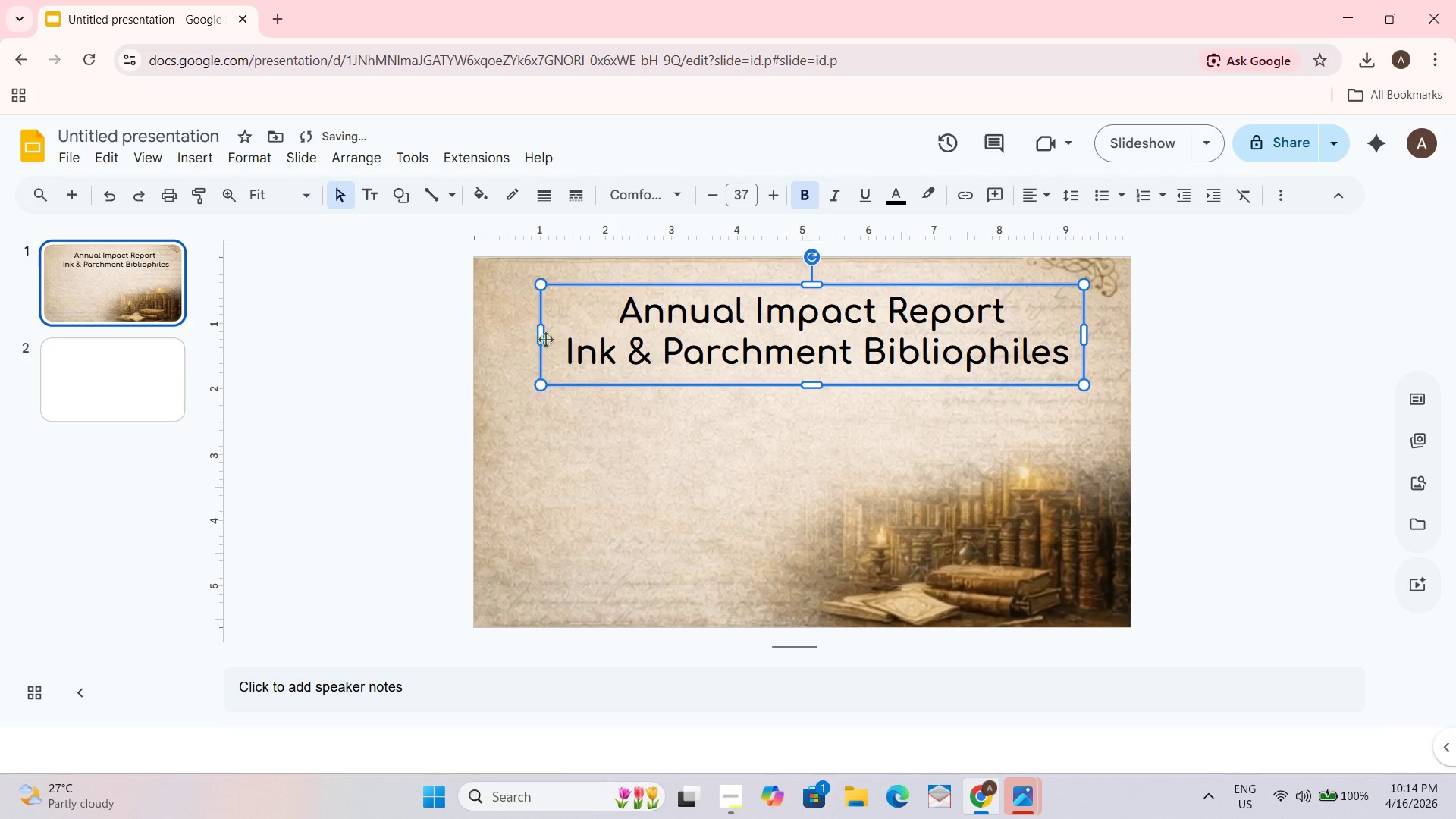 
left_click_drag(start_coordinate=[544, 338], to_coordinate=[537, 338])
 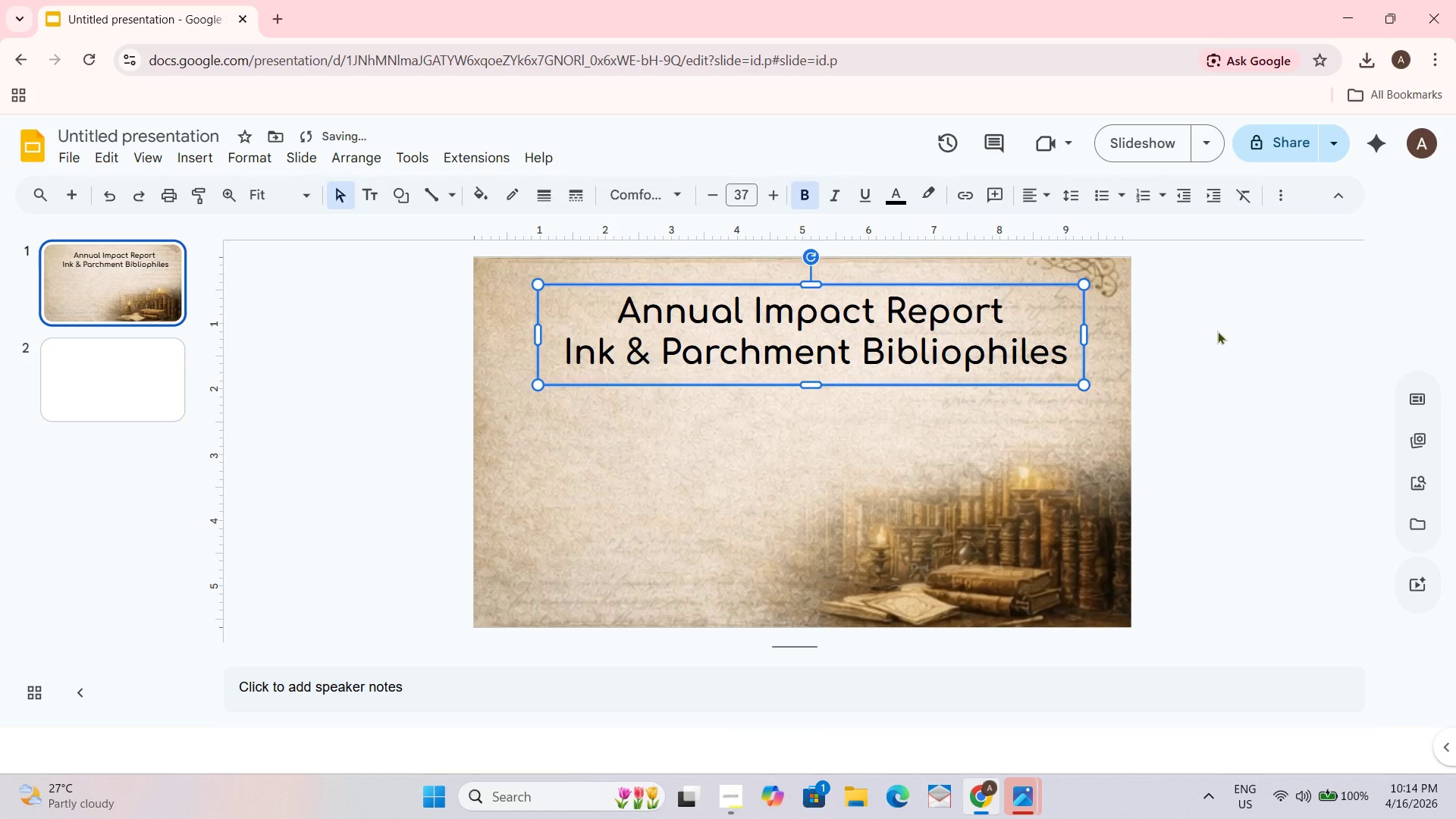 
left_click([1217, 331])
 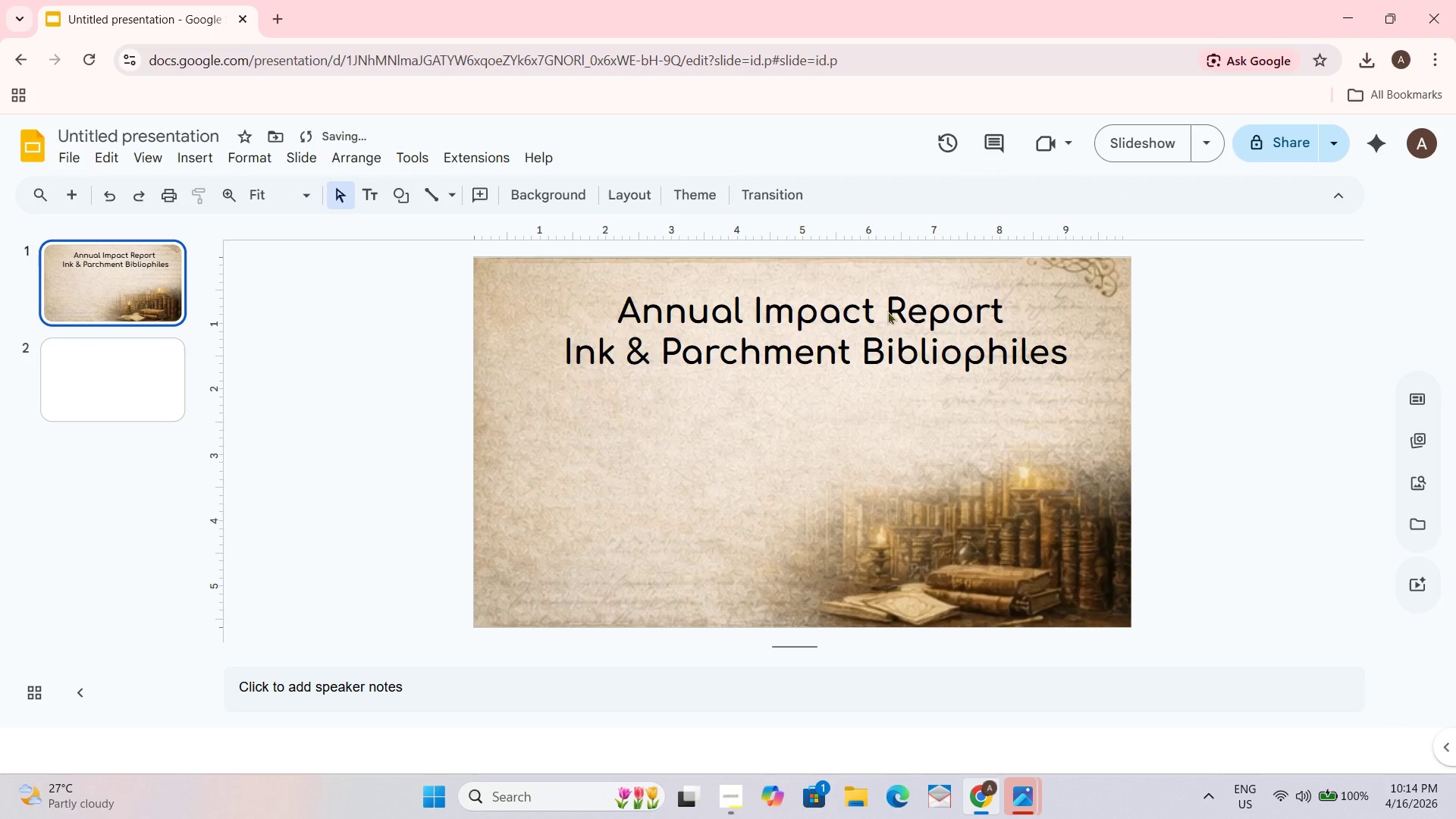 
left_click([882, 304])
 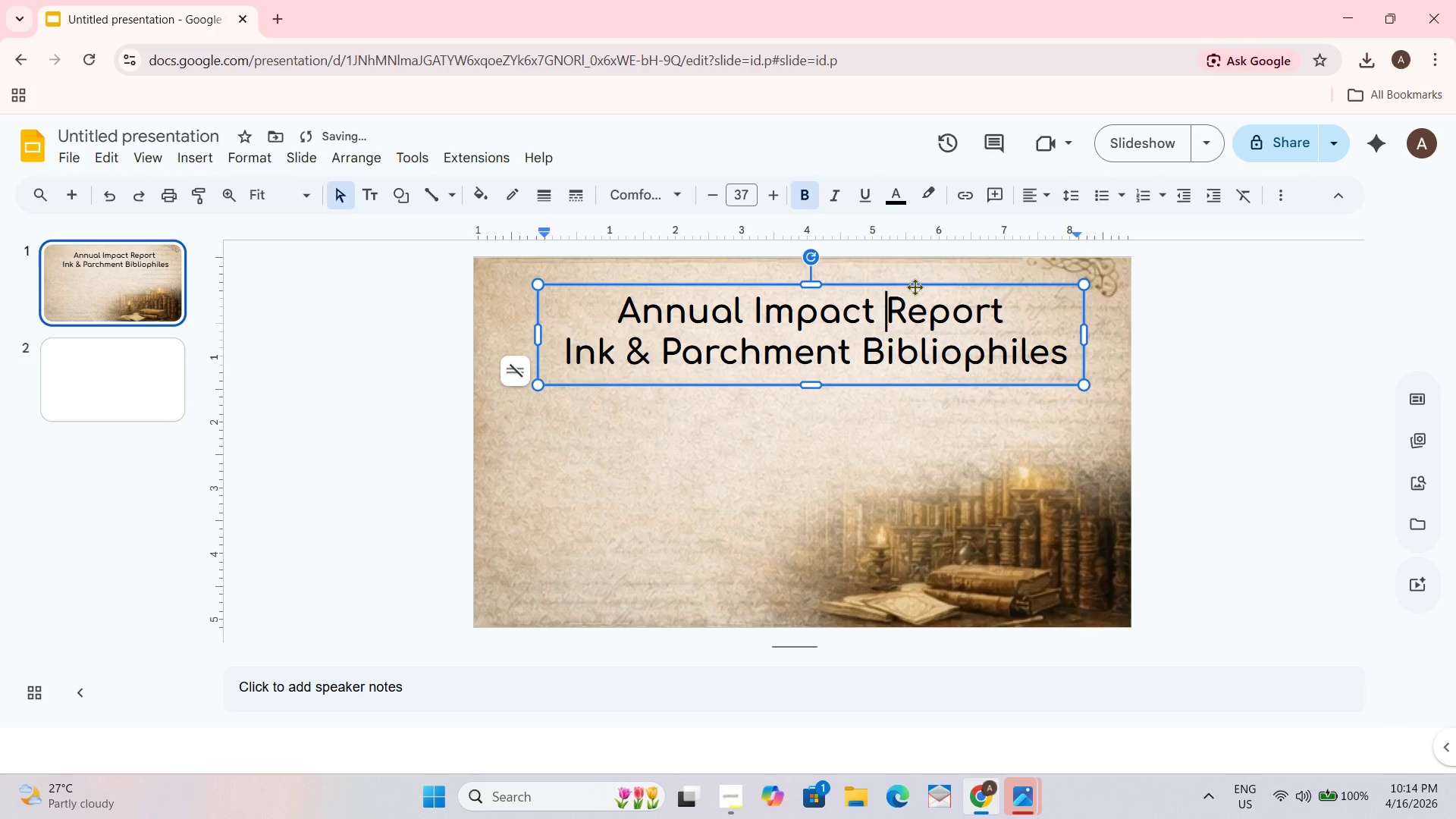 
left_click_drag(start_coordinate=[915, 286], to_coordinate=[909, 286])
 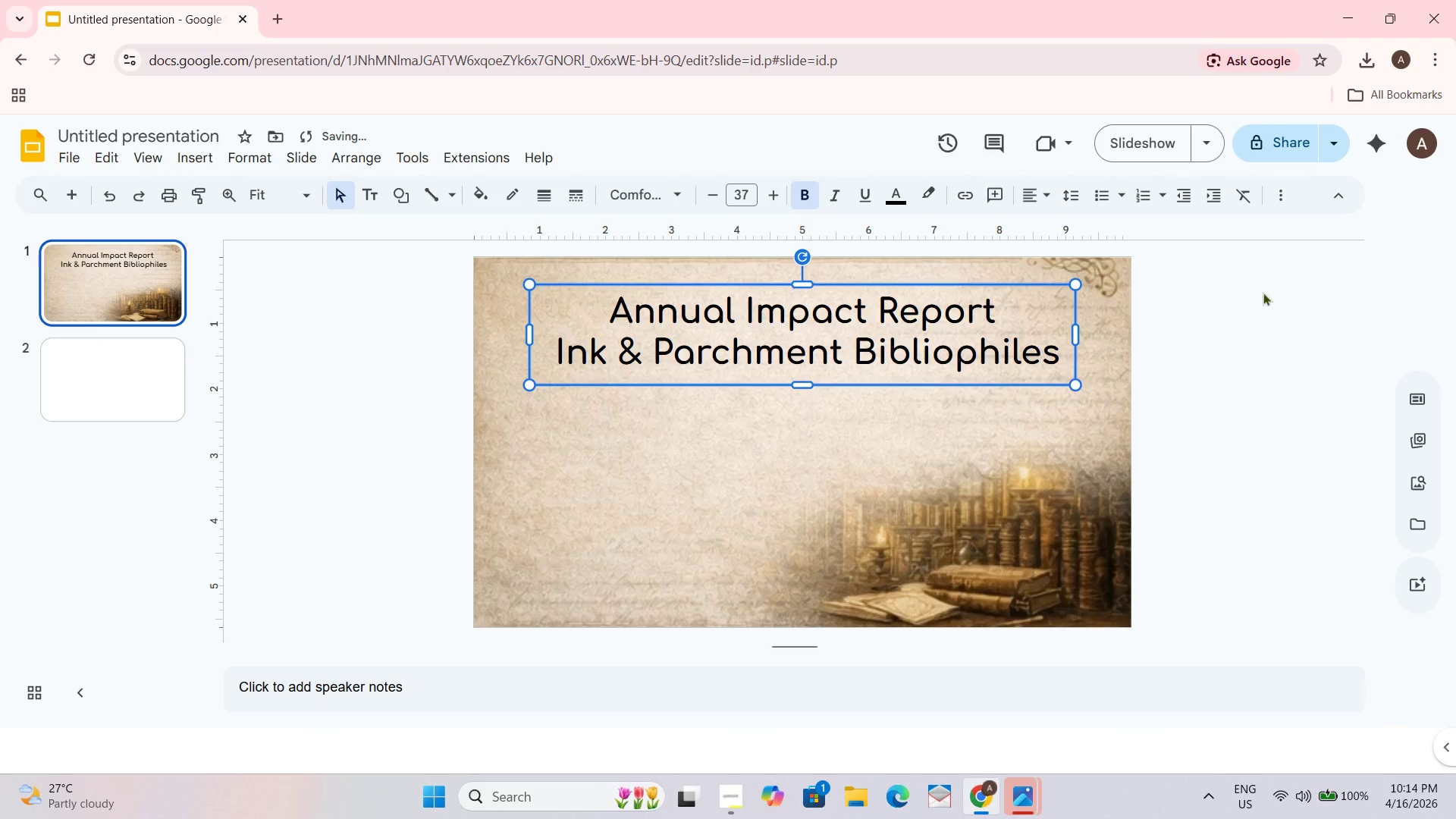 
left_click_drag(start_coordinate=[1257, 292], to_coordinate=[1273, 300])
 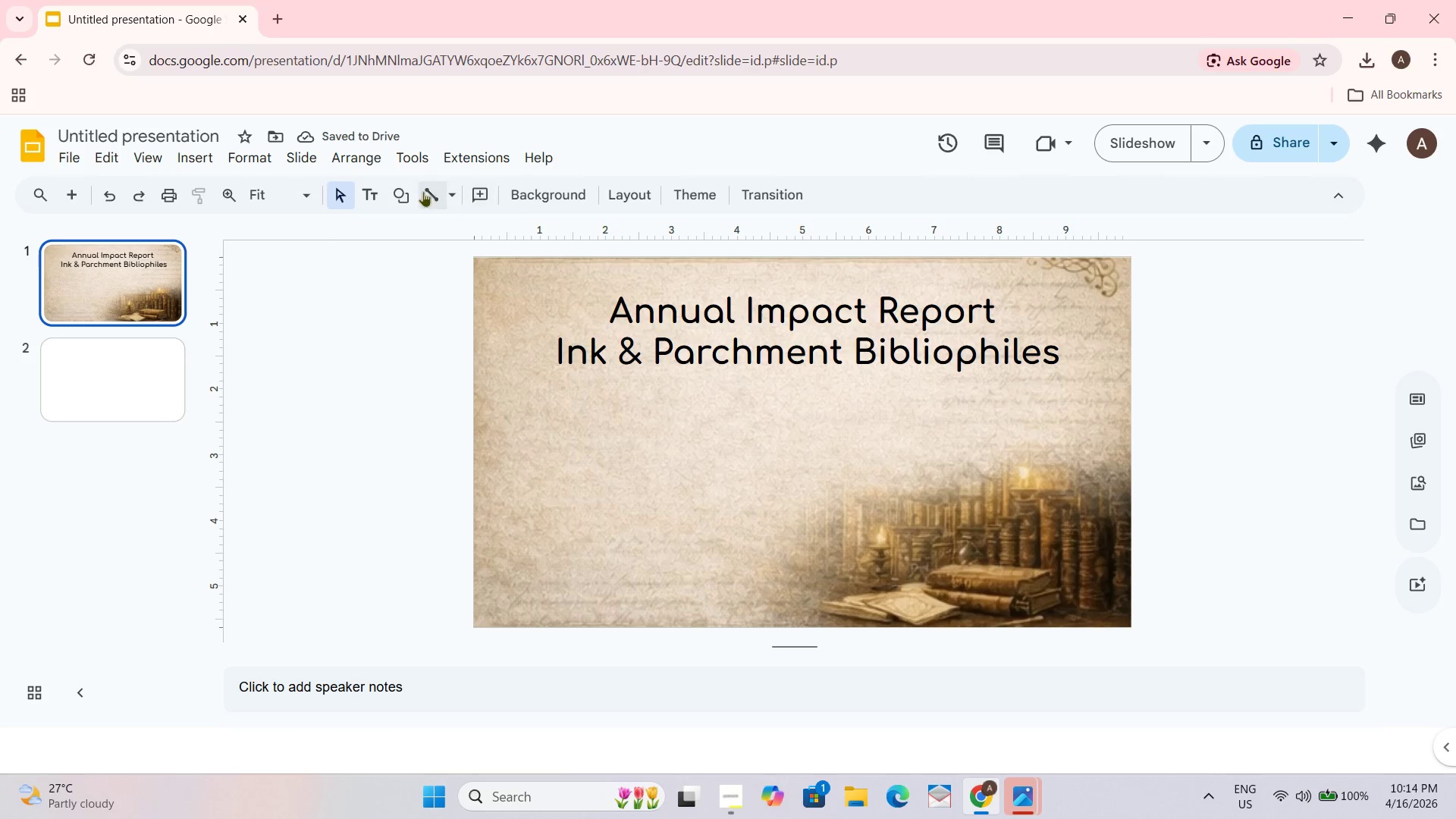 
left_click([367, 194])
 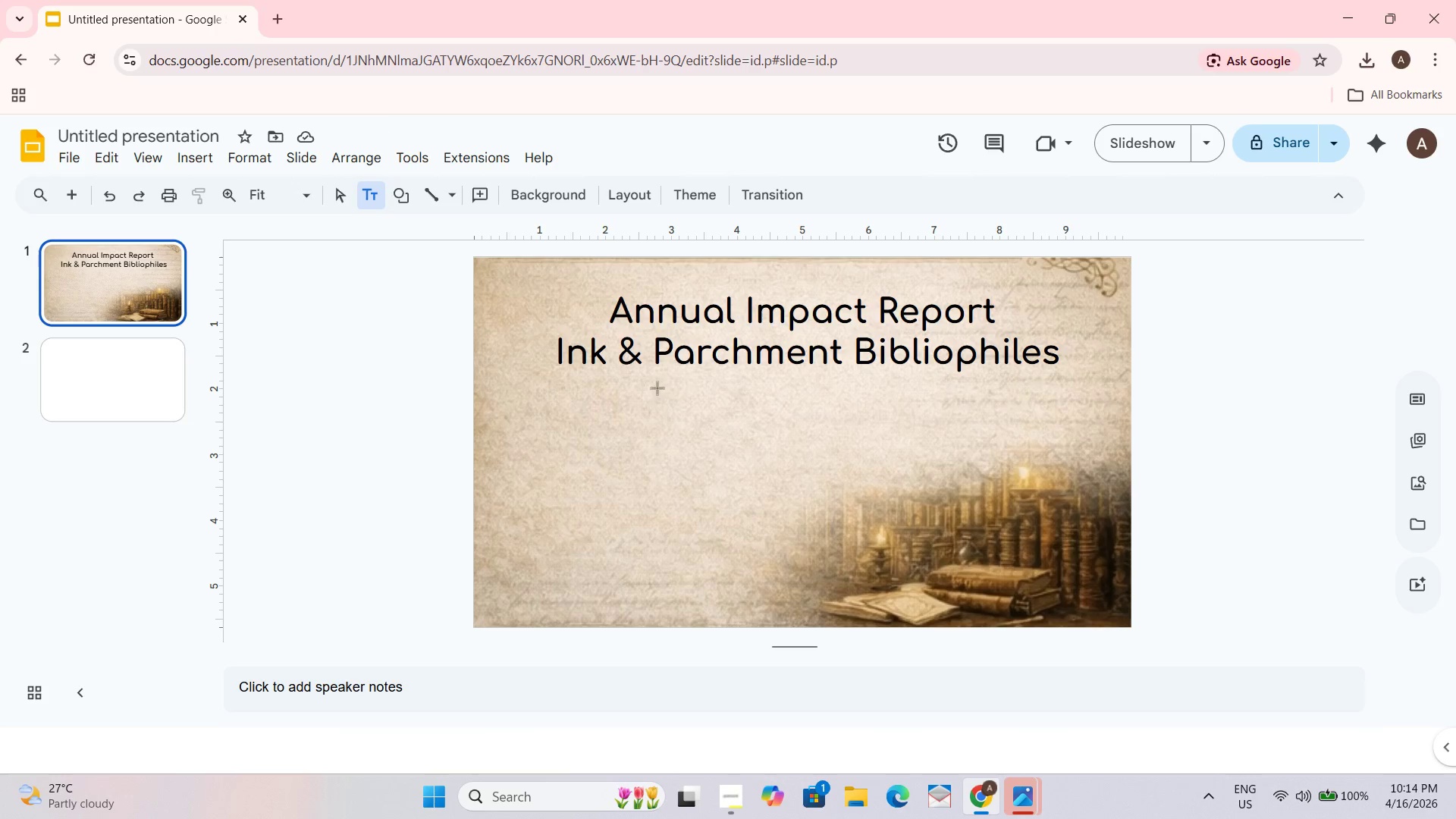 
left_click_drag(start_coordinate=[645, 384], to_coordinate=[973, 426])
 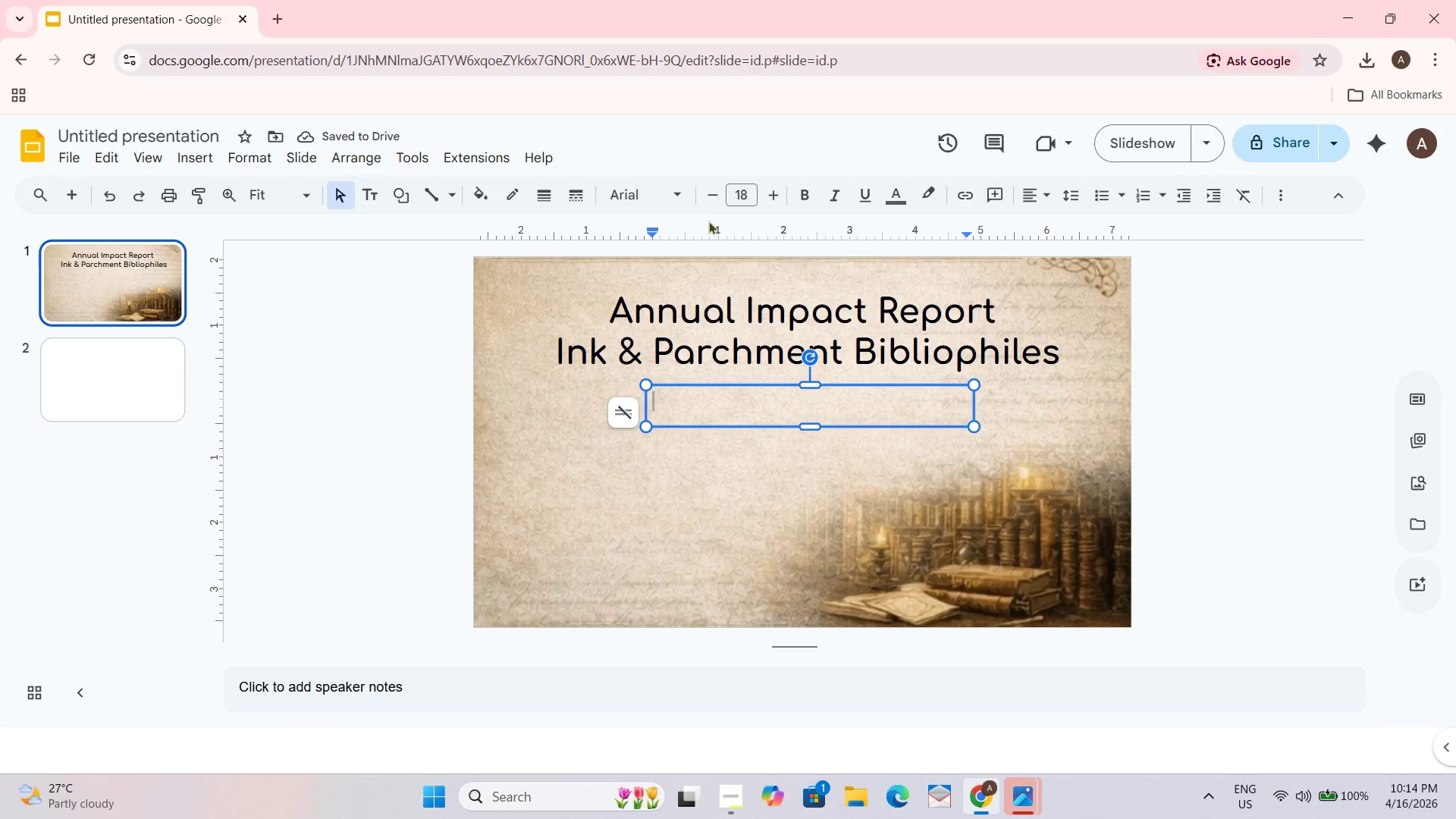 
type(2023 Review and Highlights)
 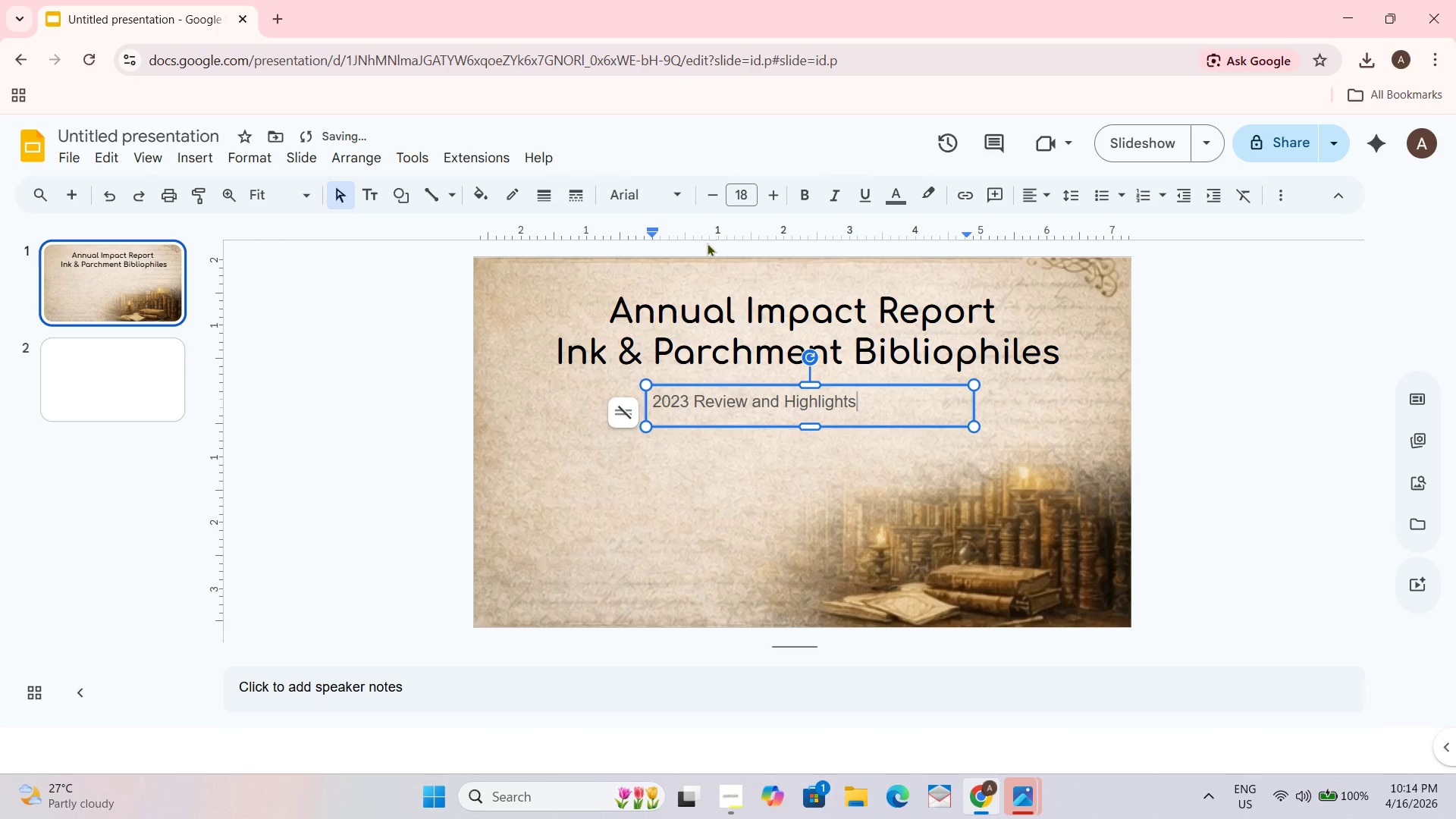 
 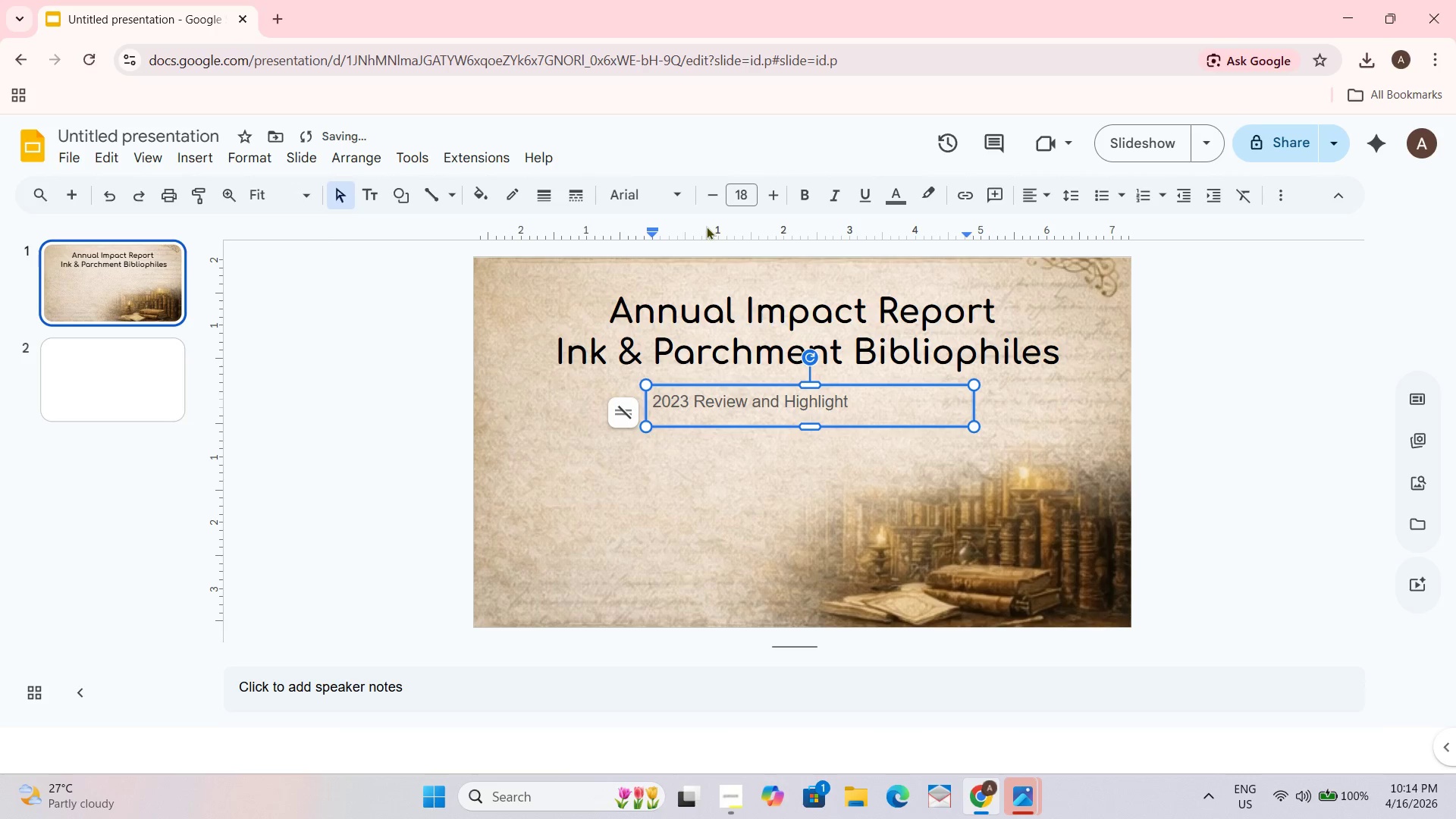 
hold_key(key=ControlLeft, duration=0.88)
 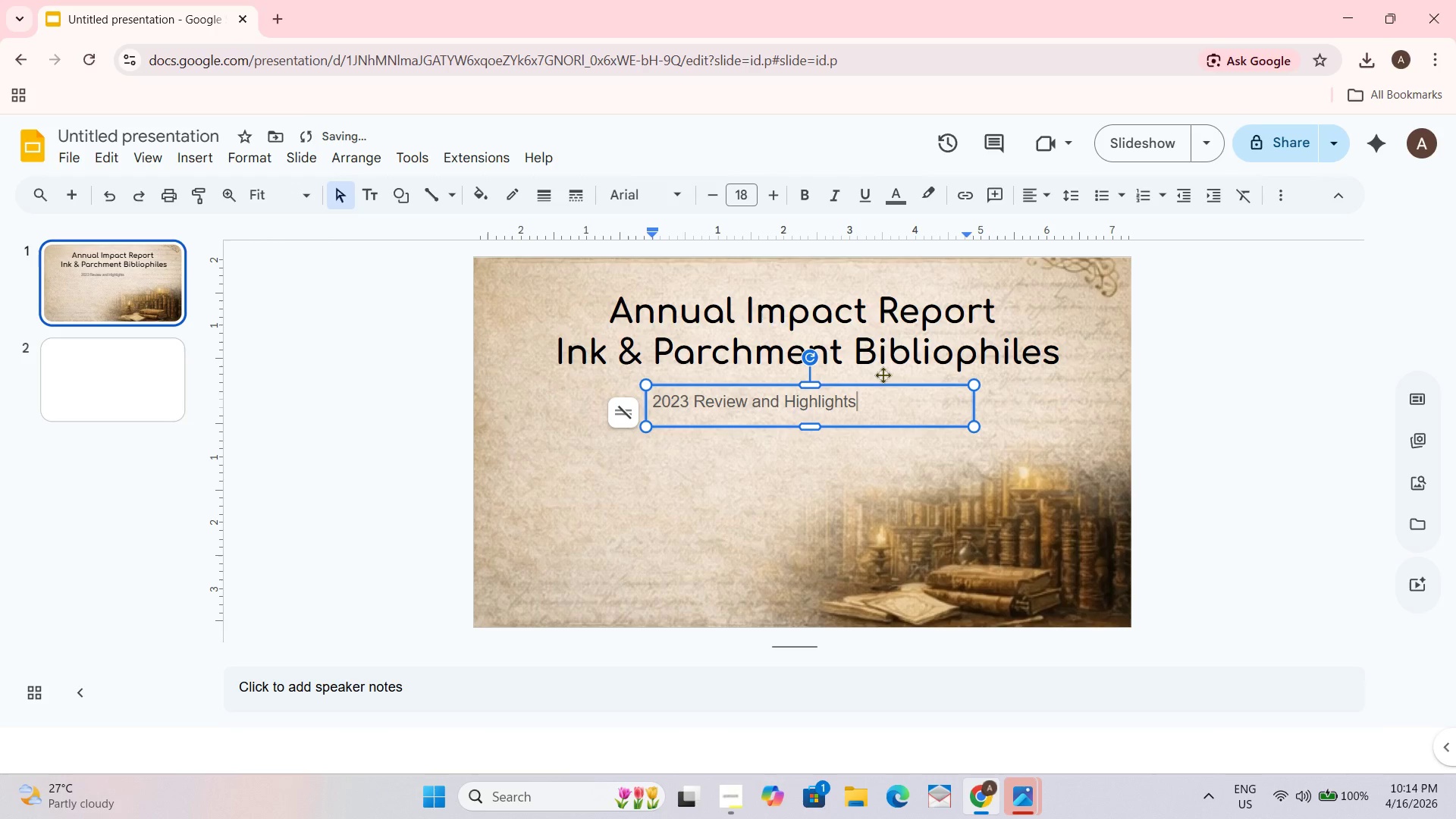 
key(Control+ControlLeft)
 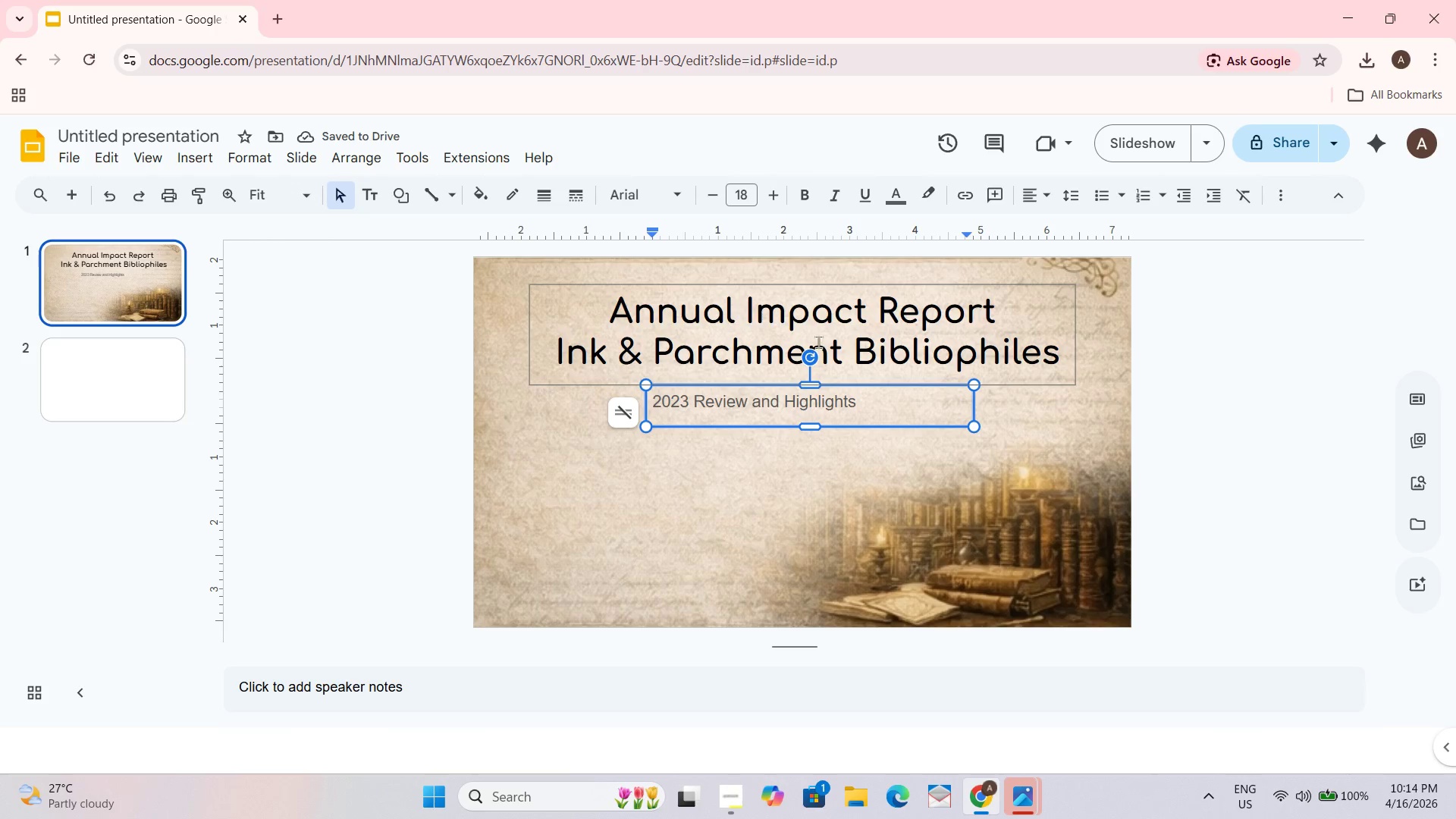 
key(Control+A)
 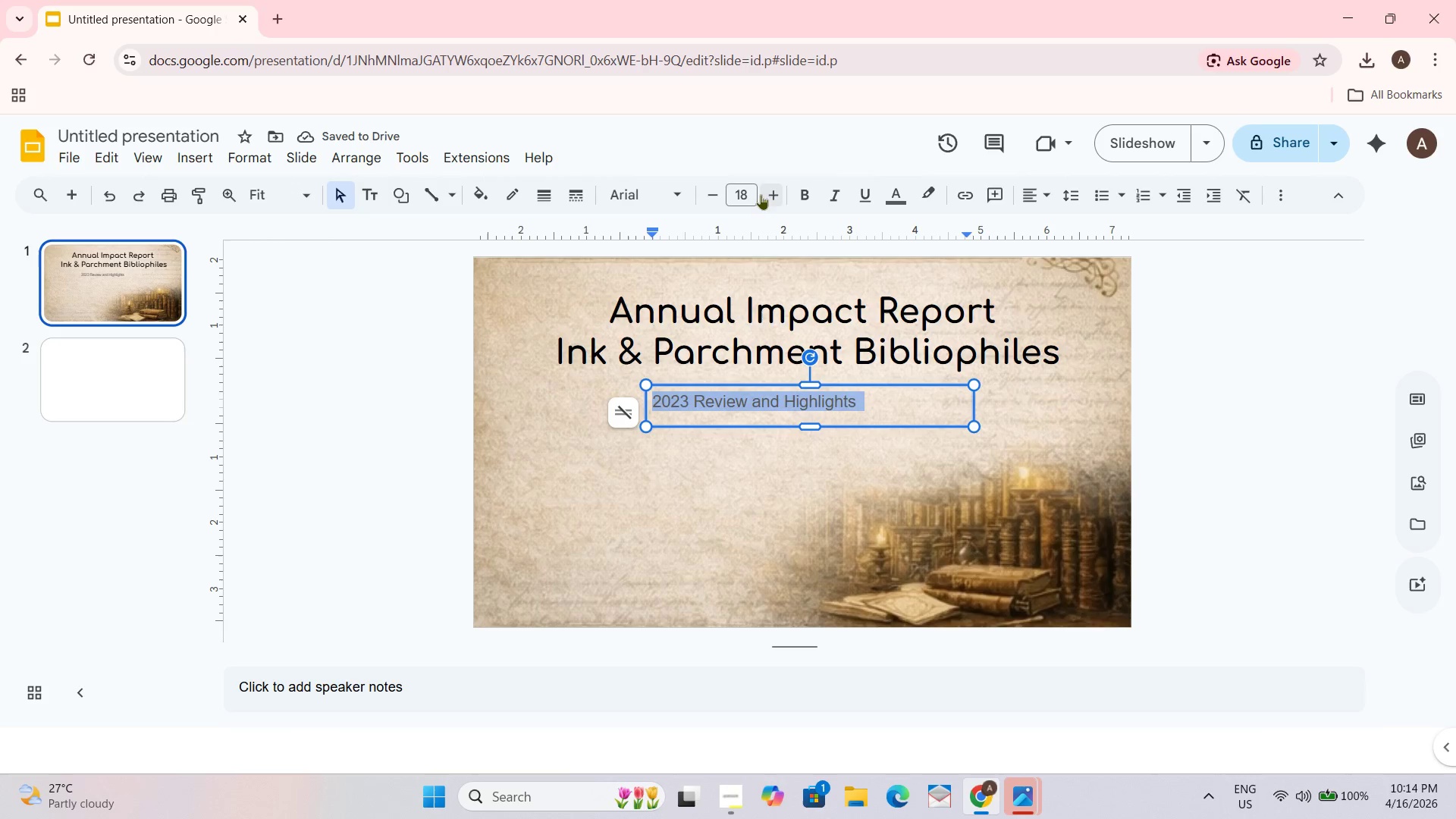 
left_click([748, 193])
 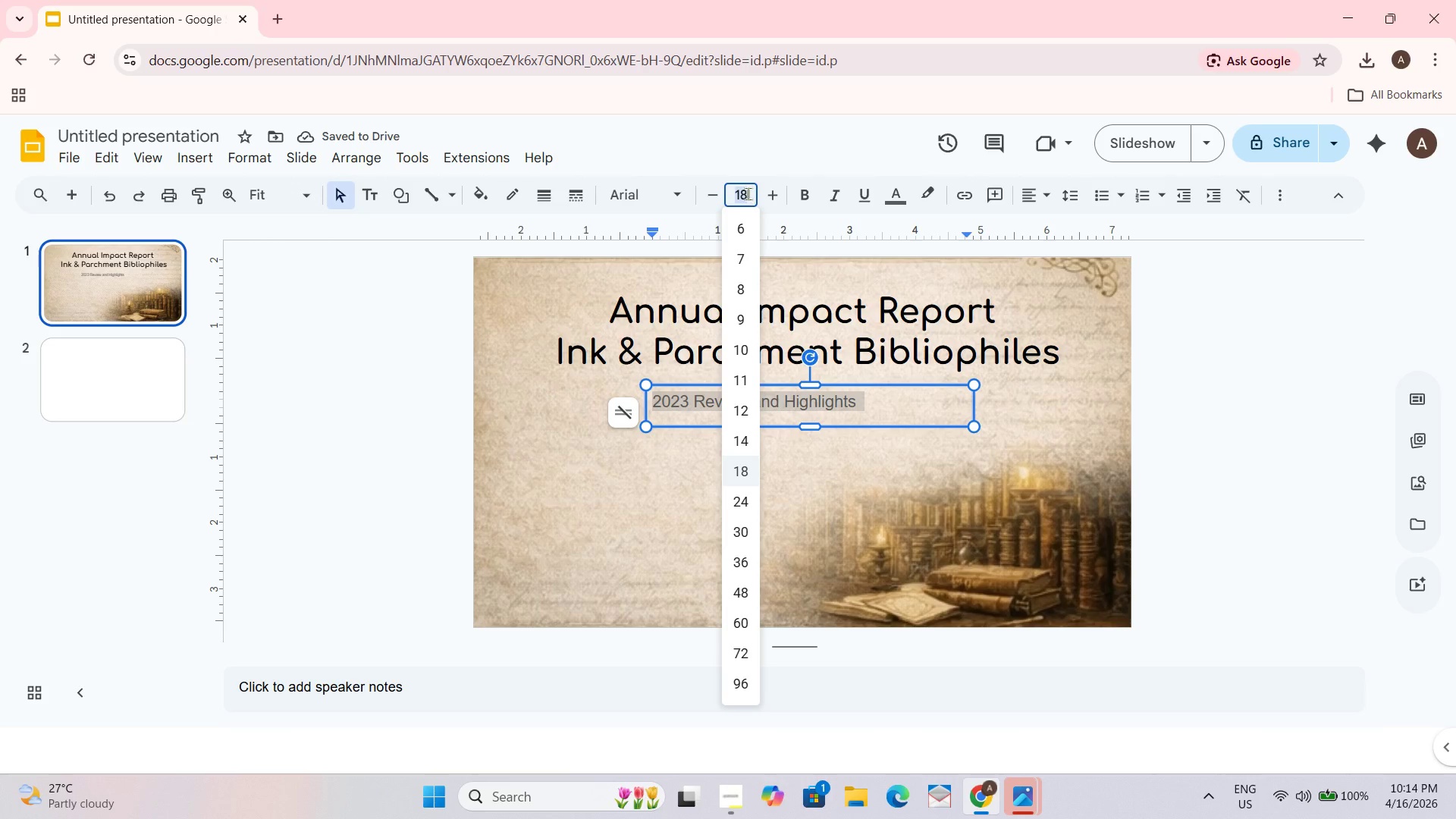 
key(Numpad2)
 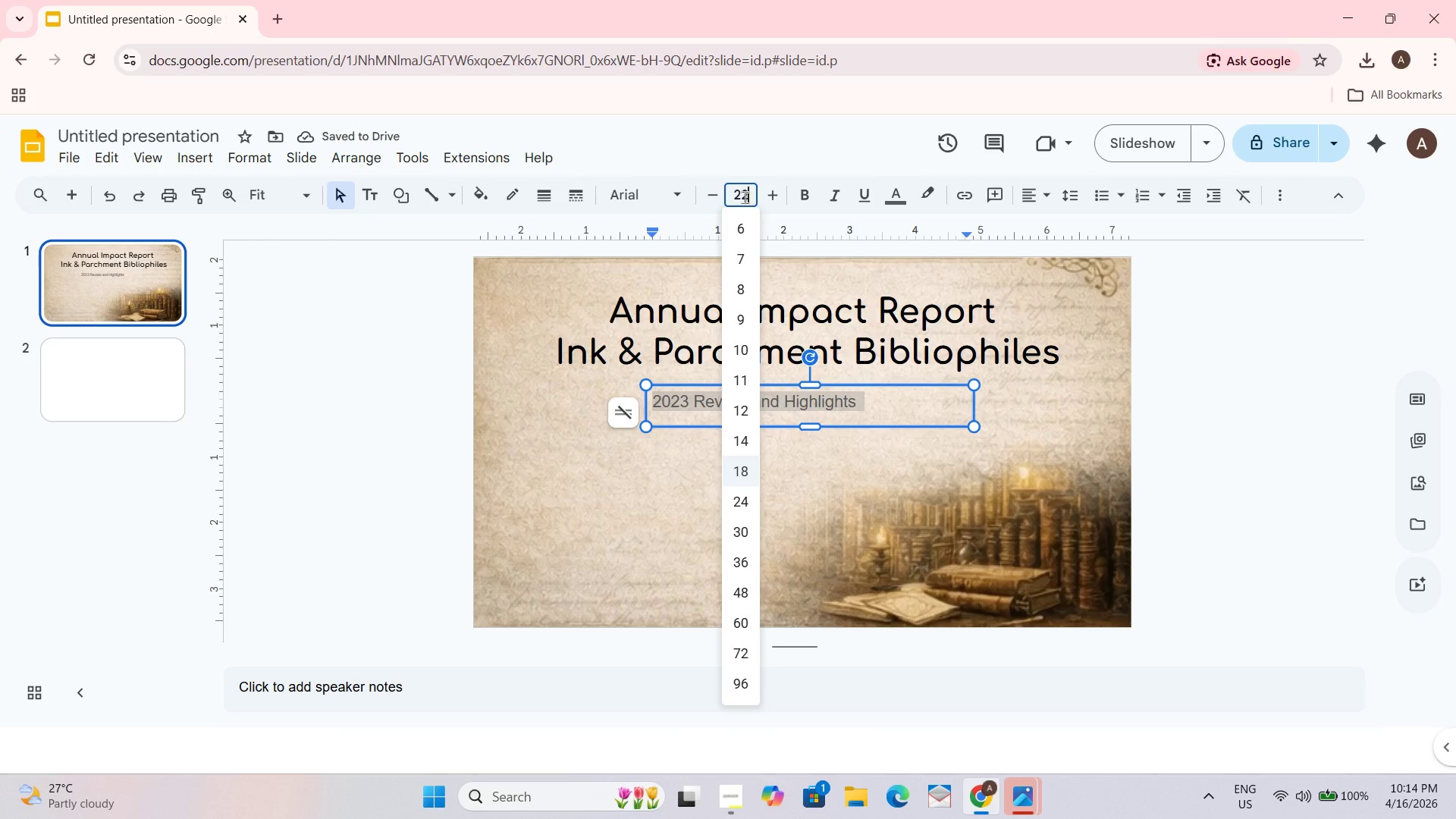 
key(Numpad2)
 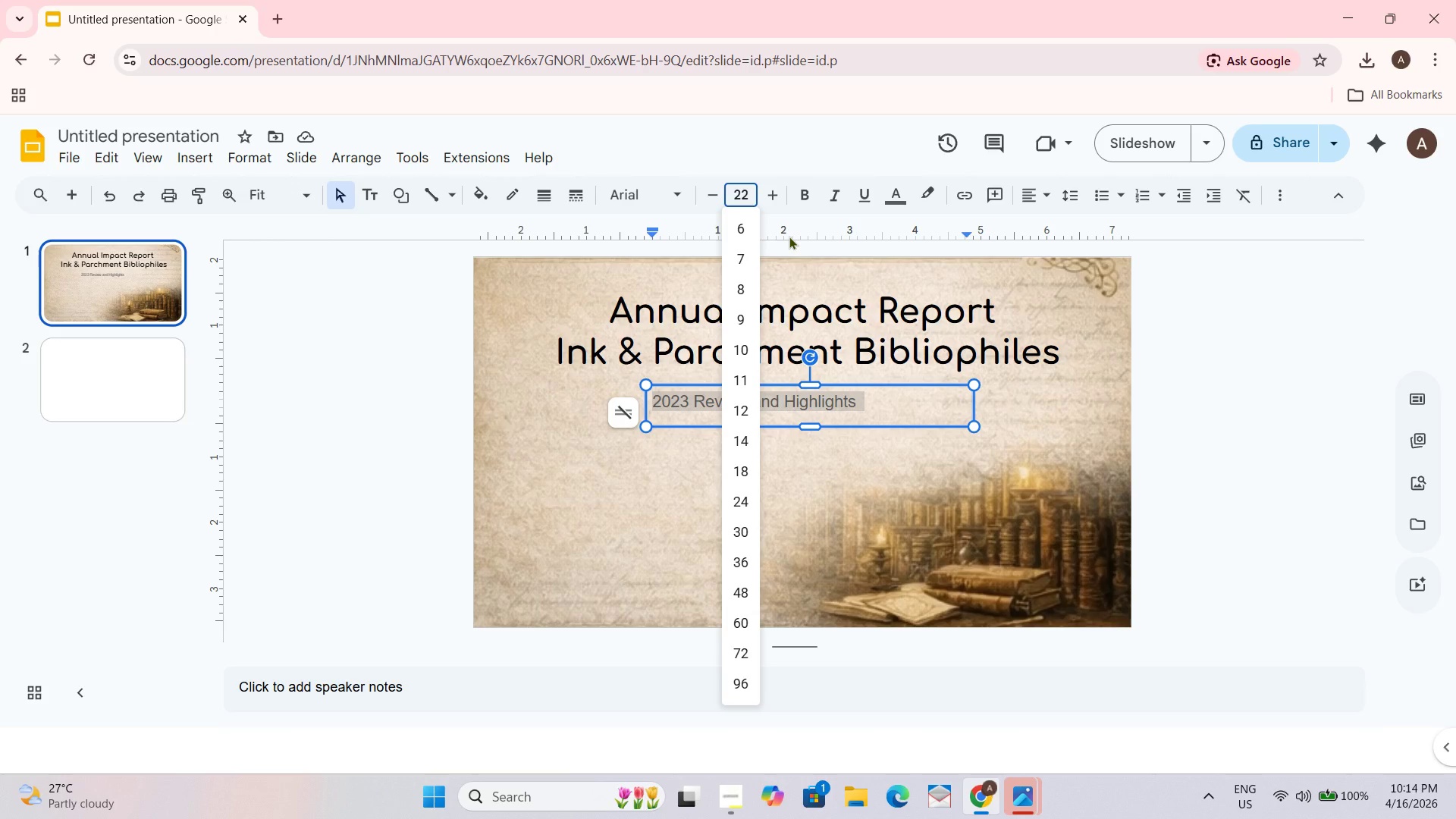 
key(Enter)
 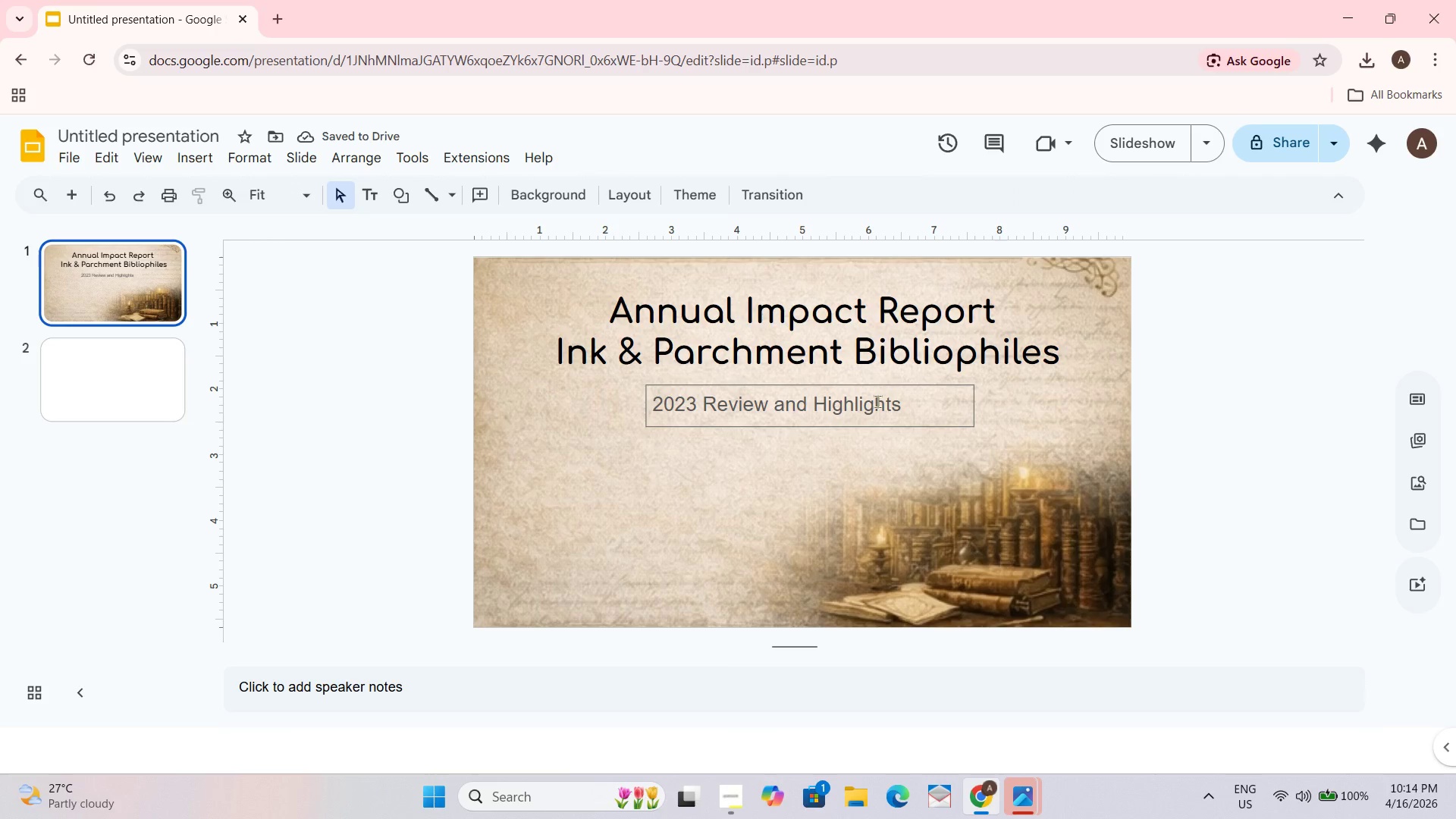 
left_click([933, 408])
 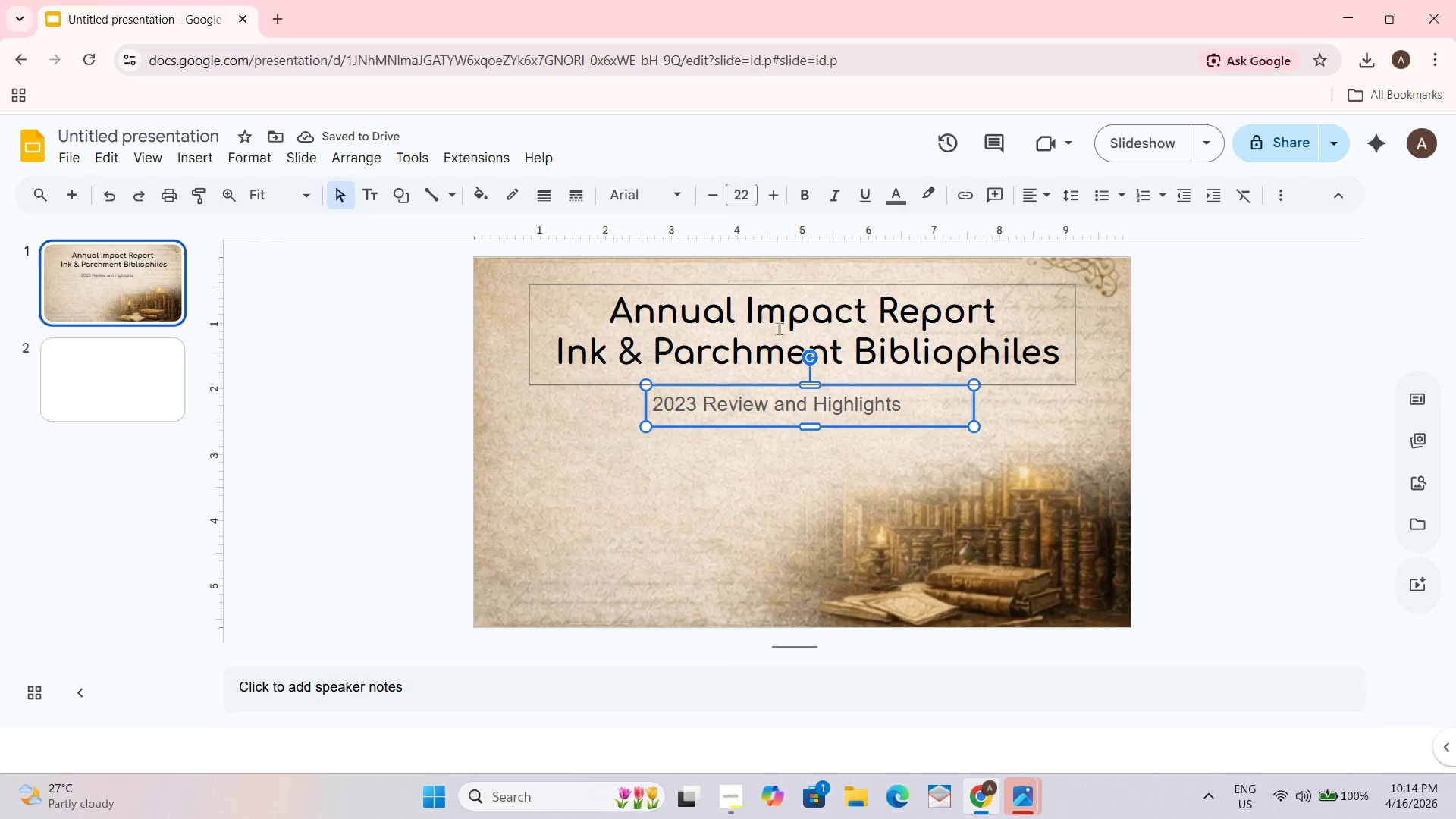 
key(Control+A)
 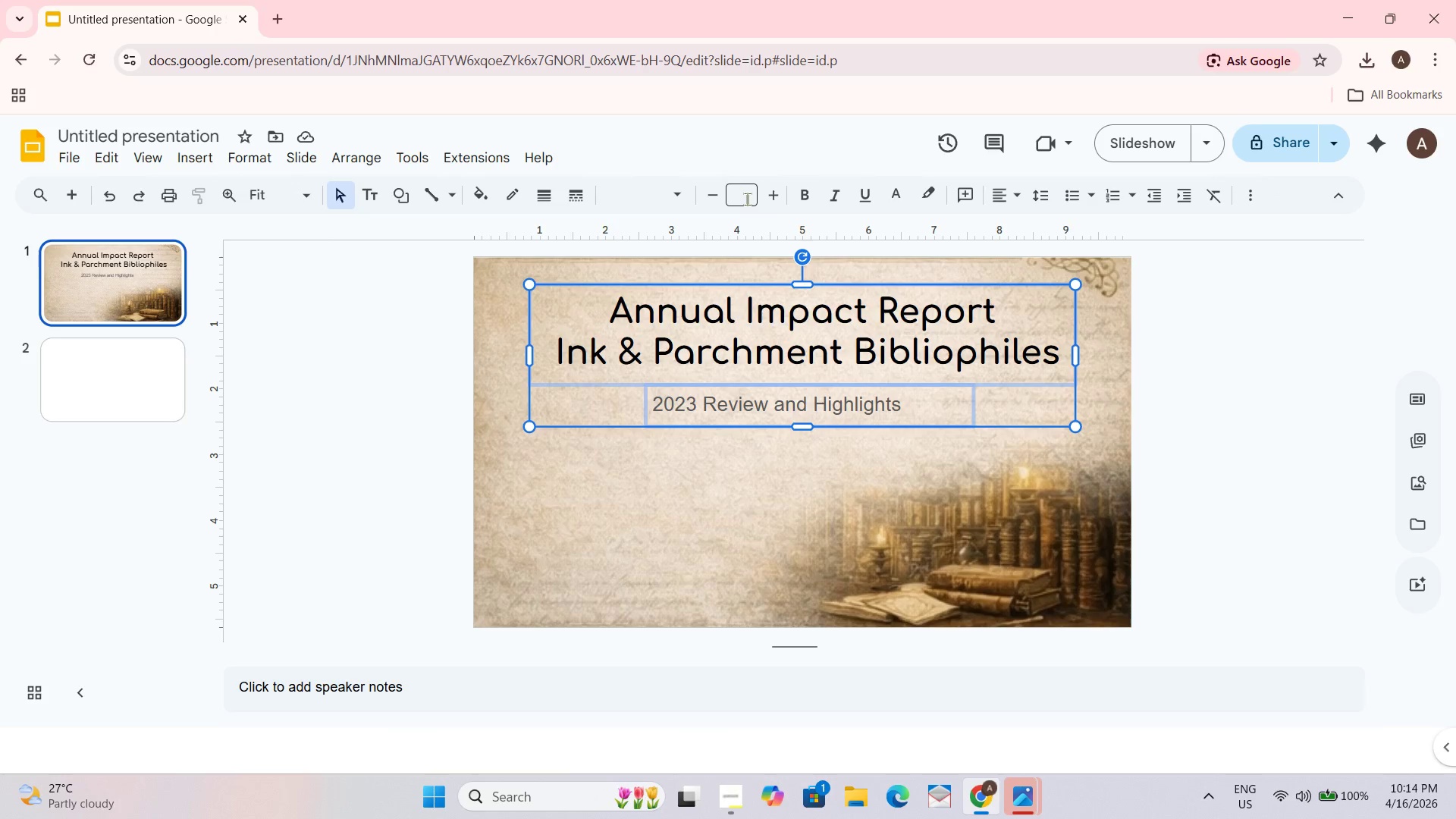 
left_click([747, 199])
 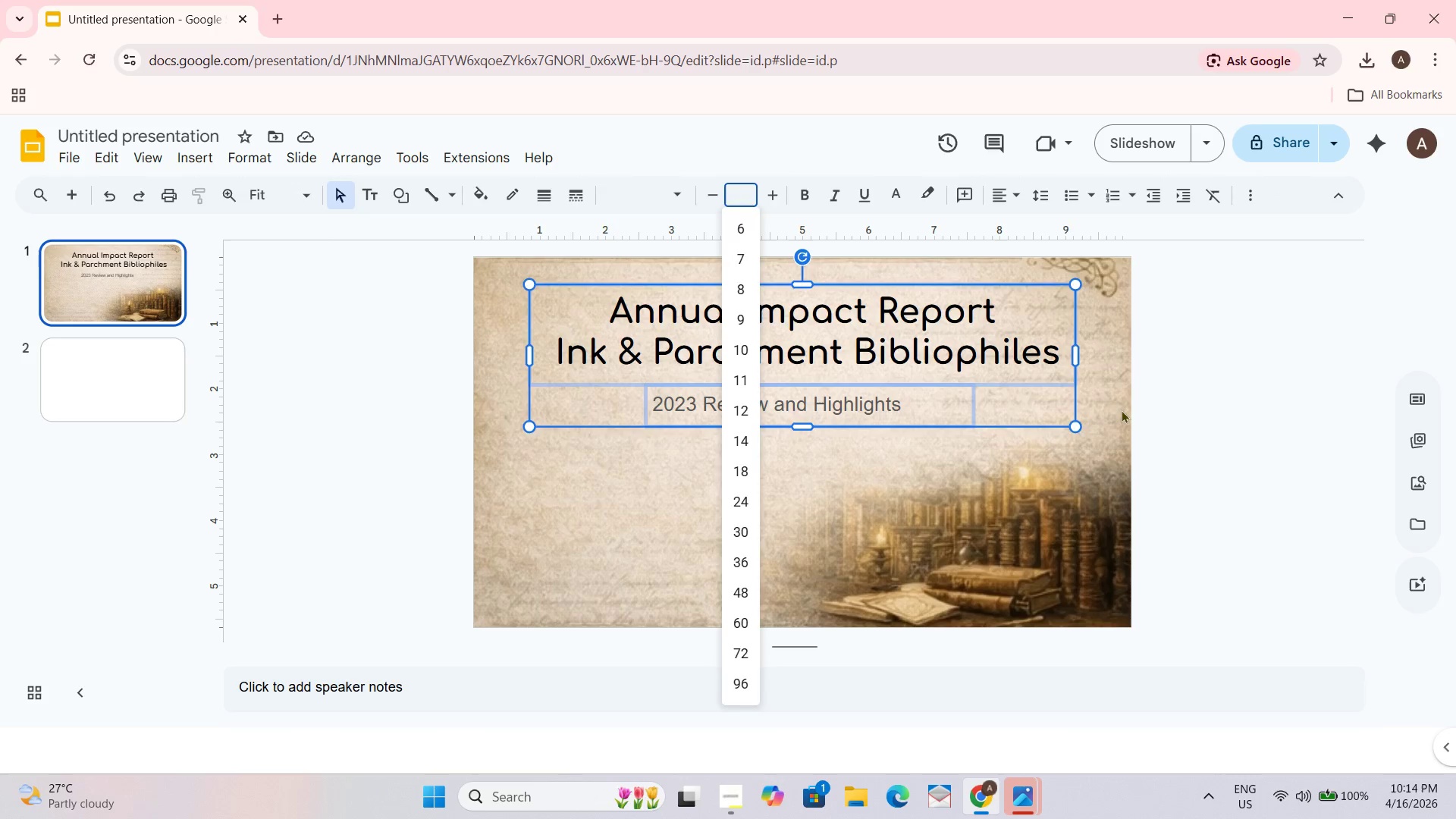 
double_click([1164, 393])
 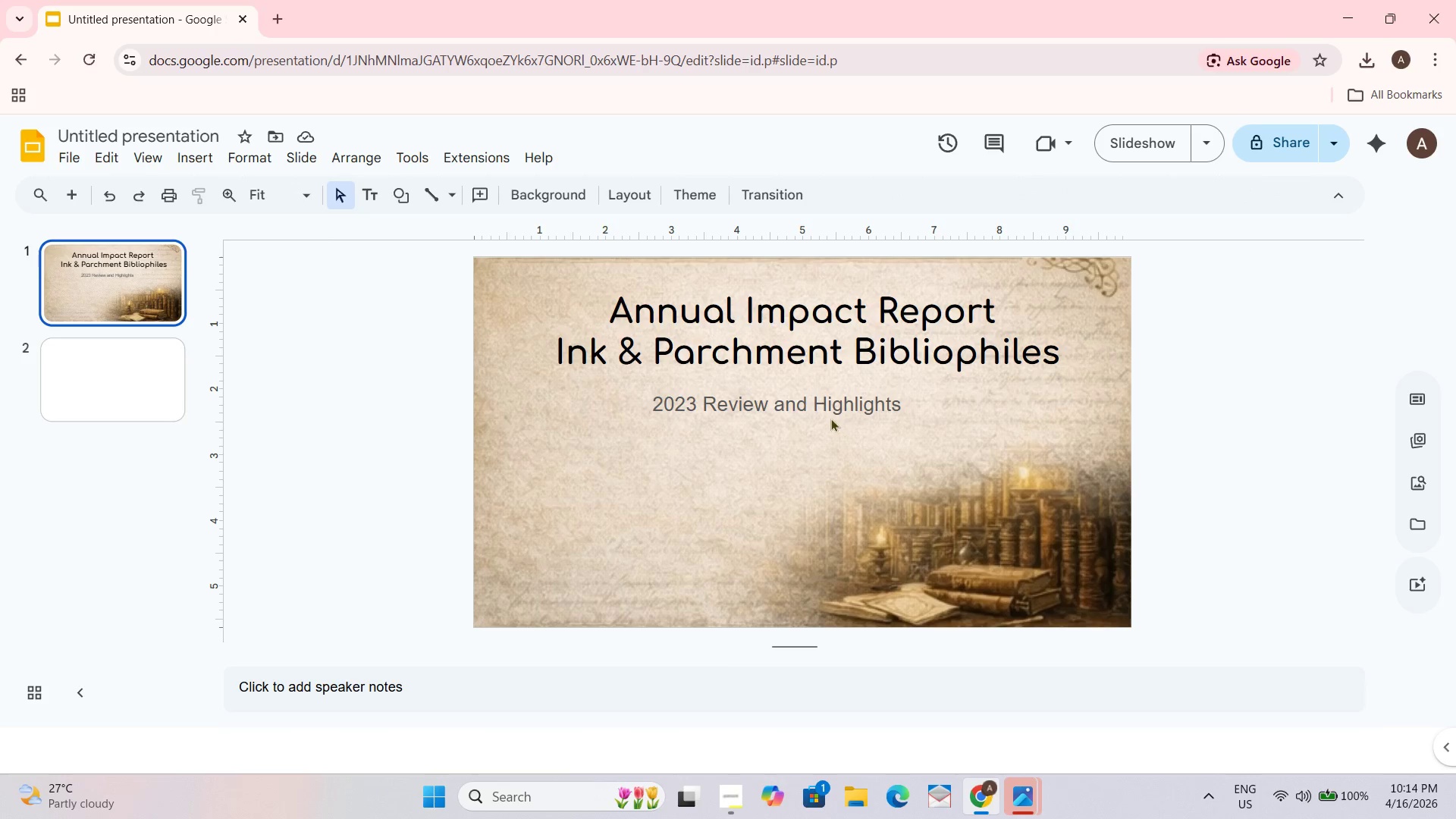 
triple_click([827, 415])
 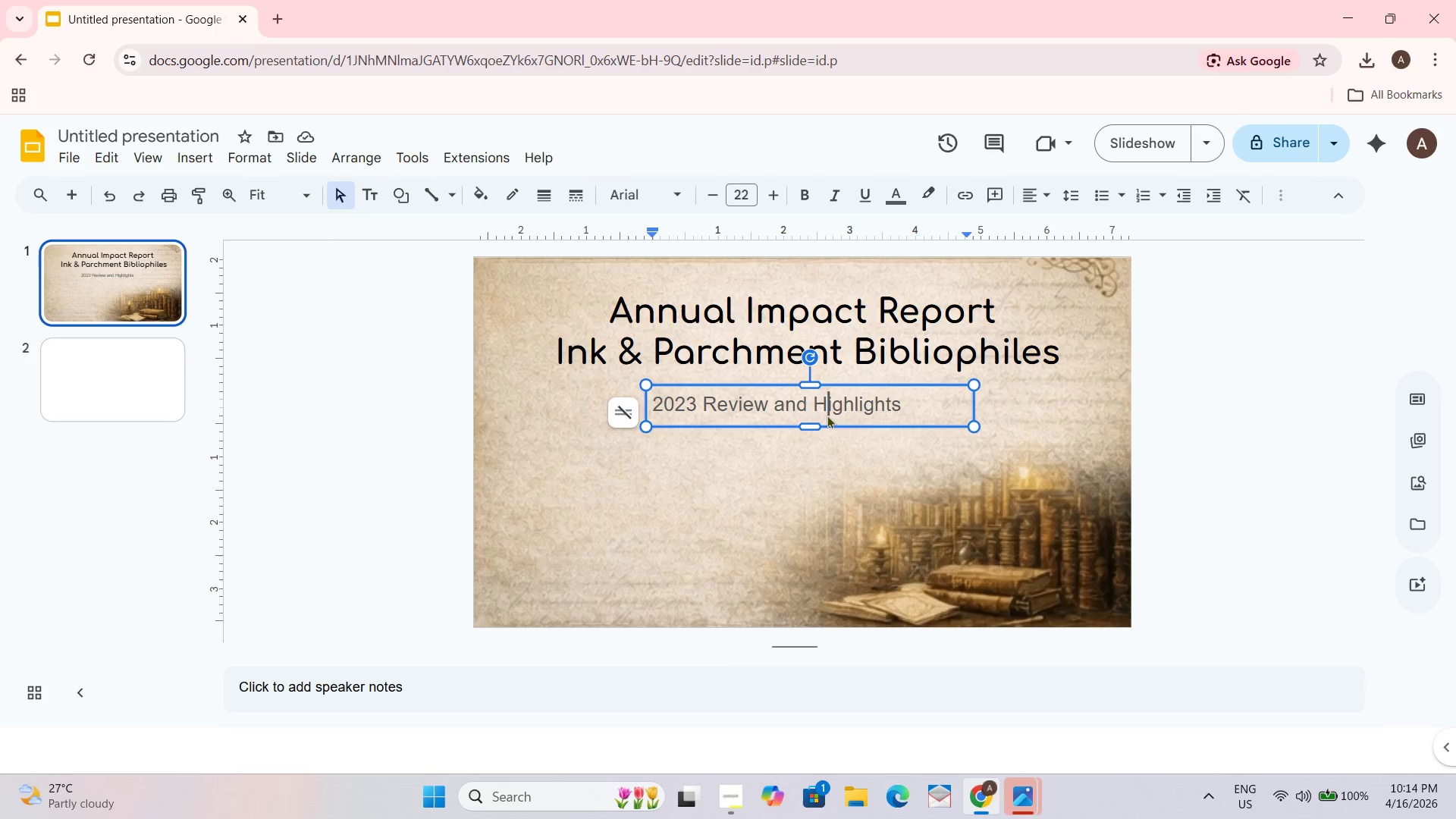 
key(Control+ControlLeft)
 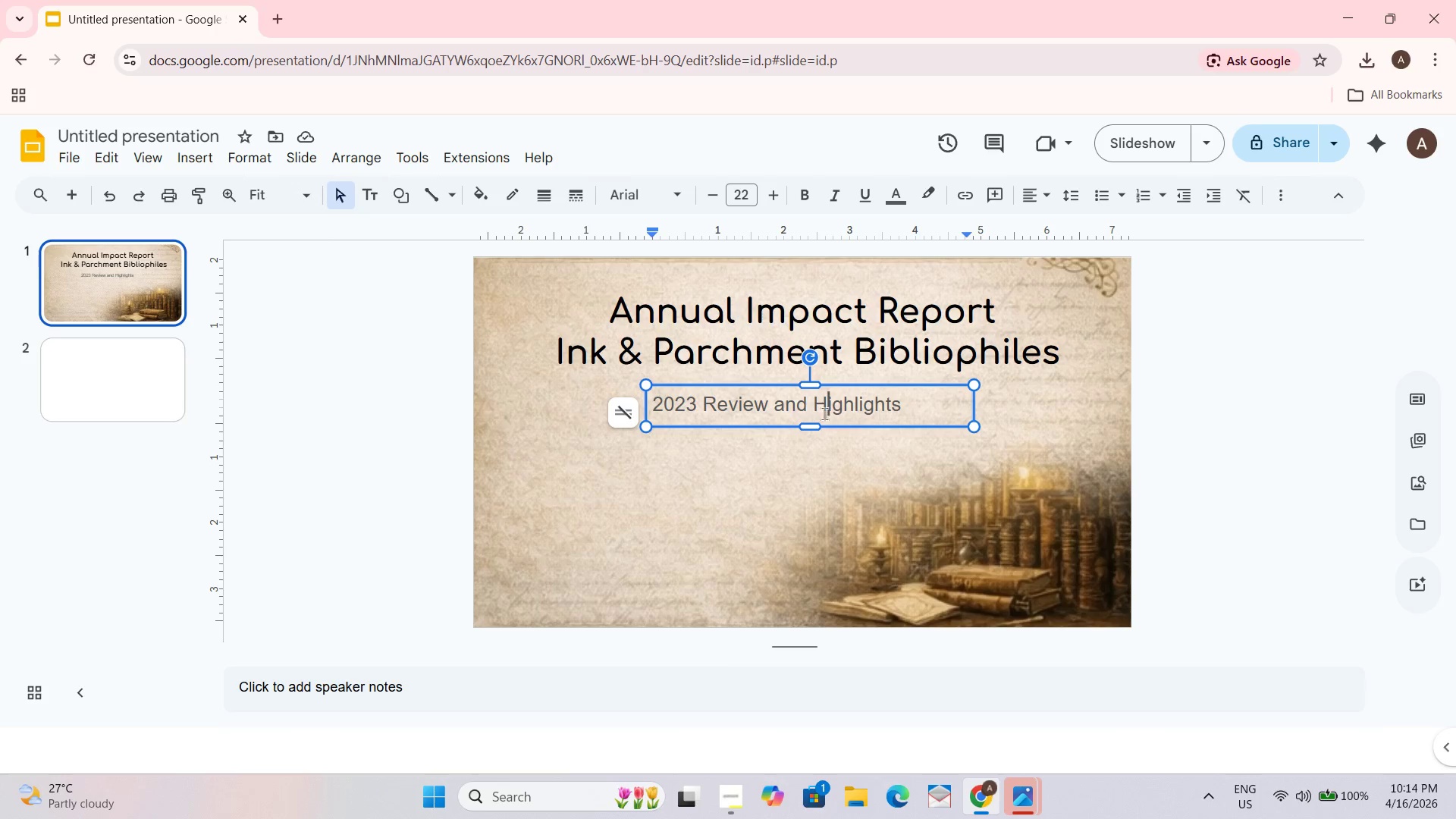 
key(Control+A)
 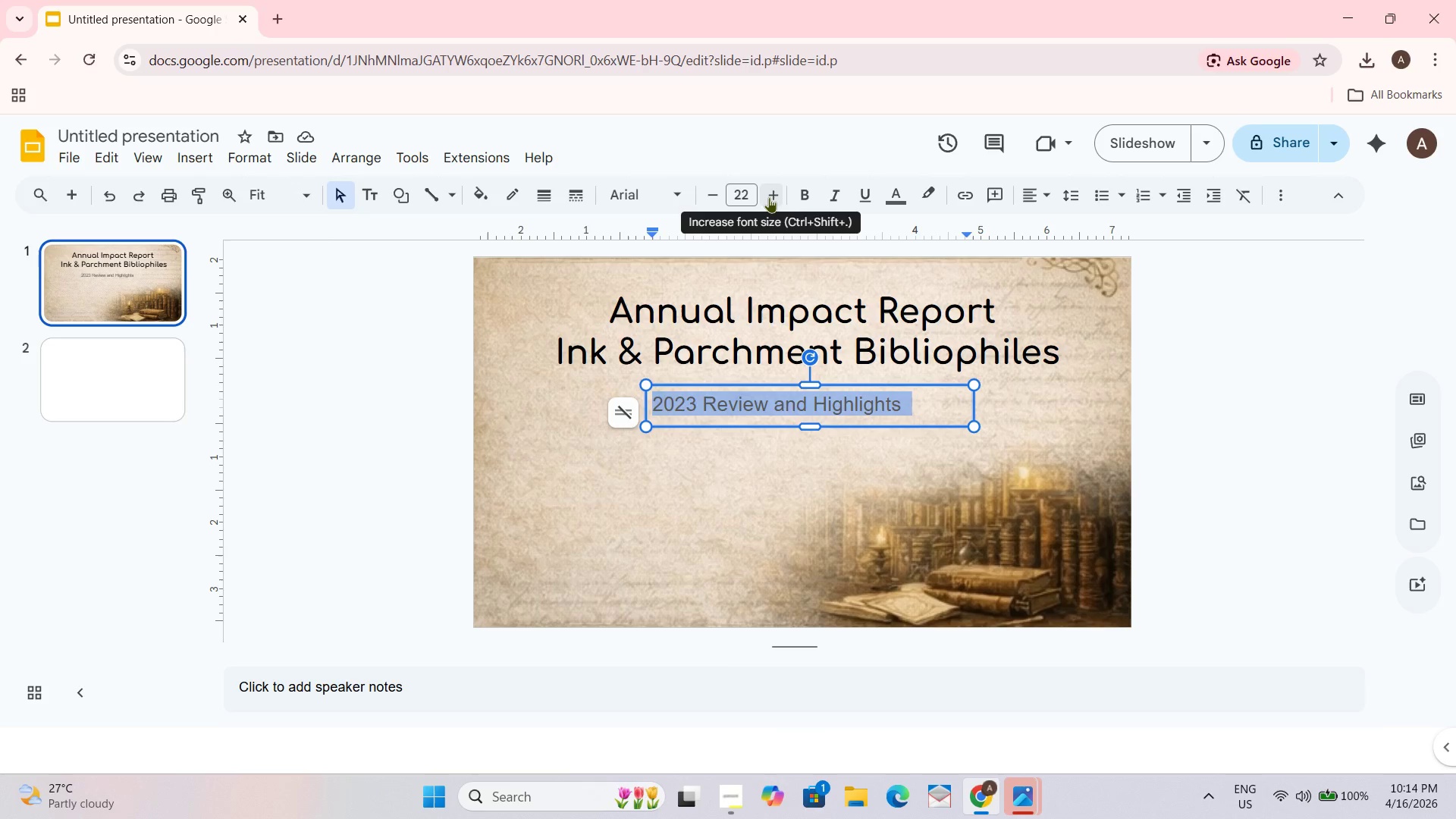 
double_click([769, 197])
 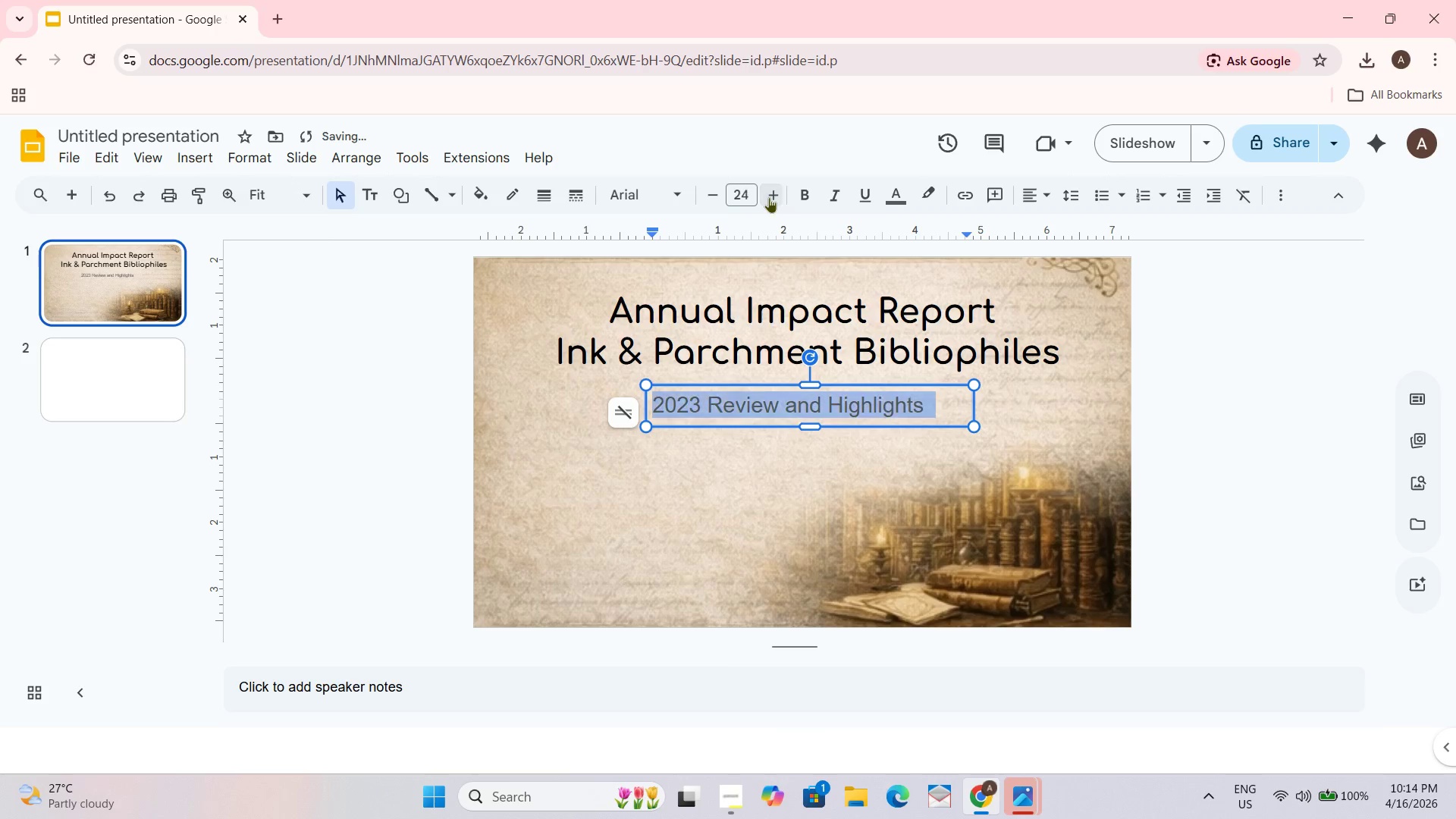 
triple_click([769, 197])
 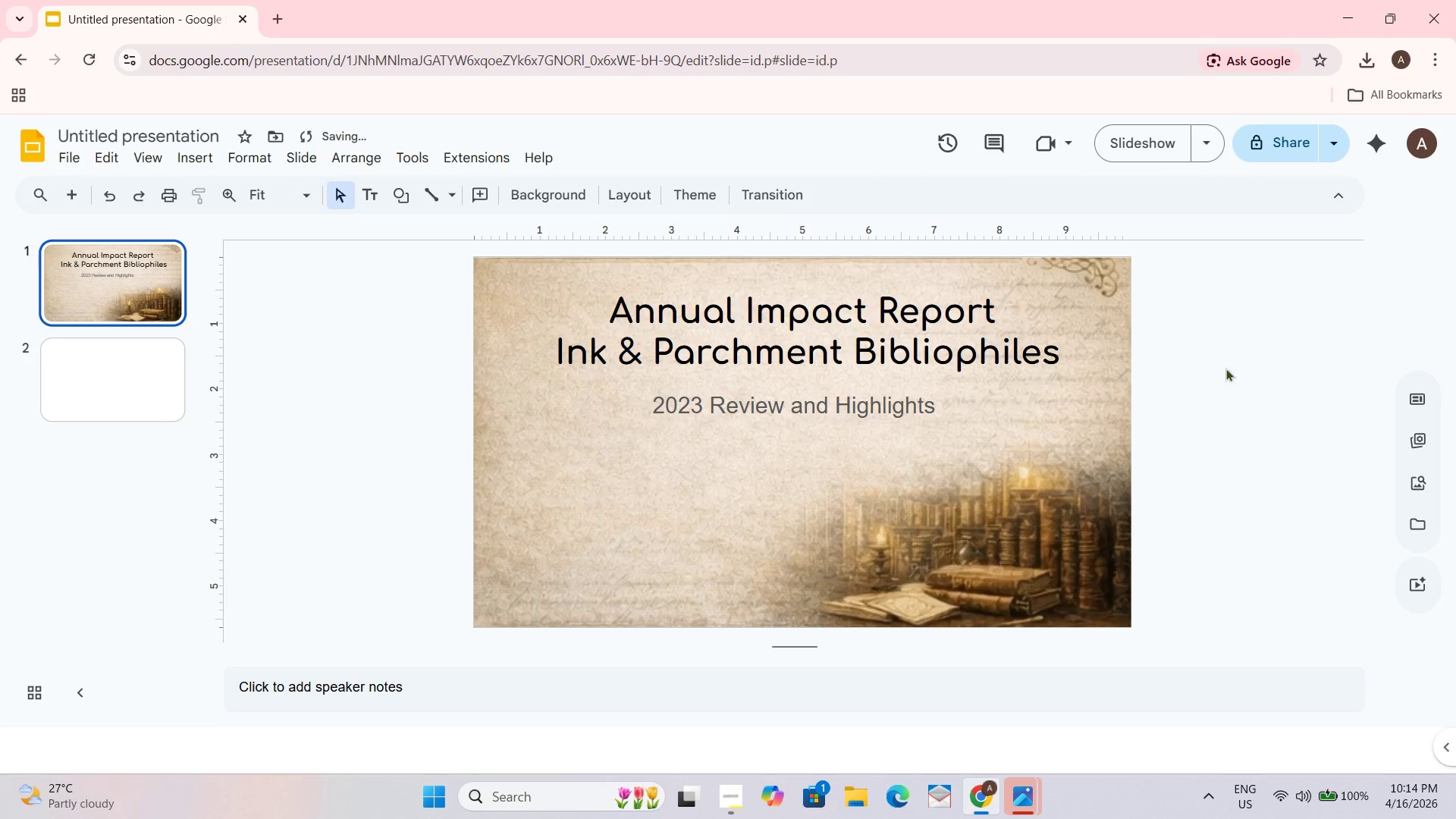 
left_click([846, 415])
 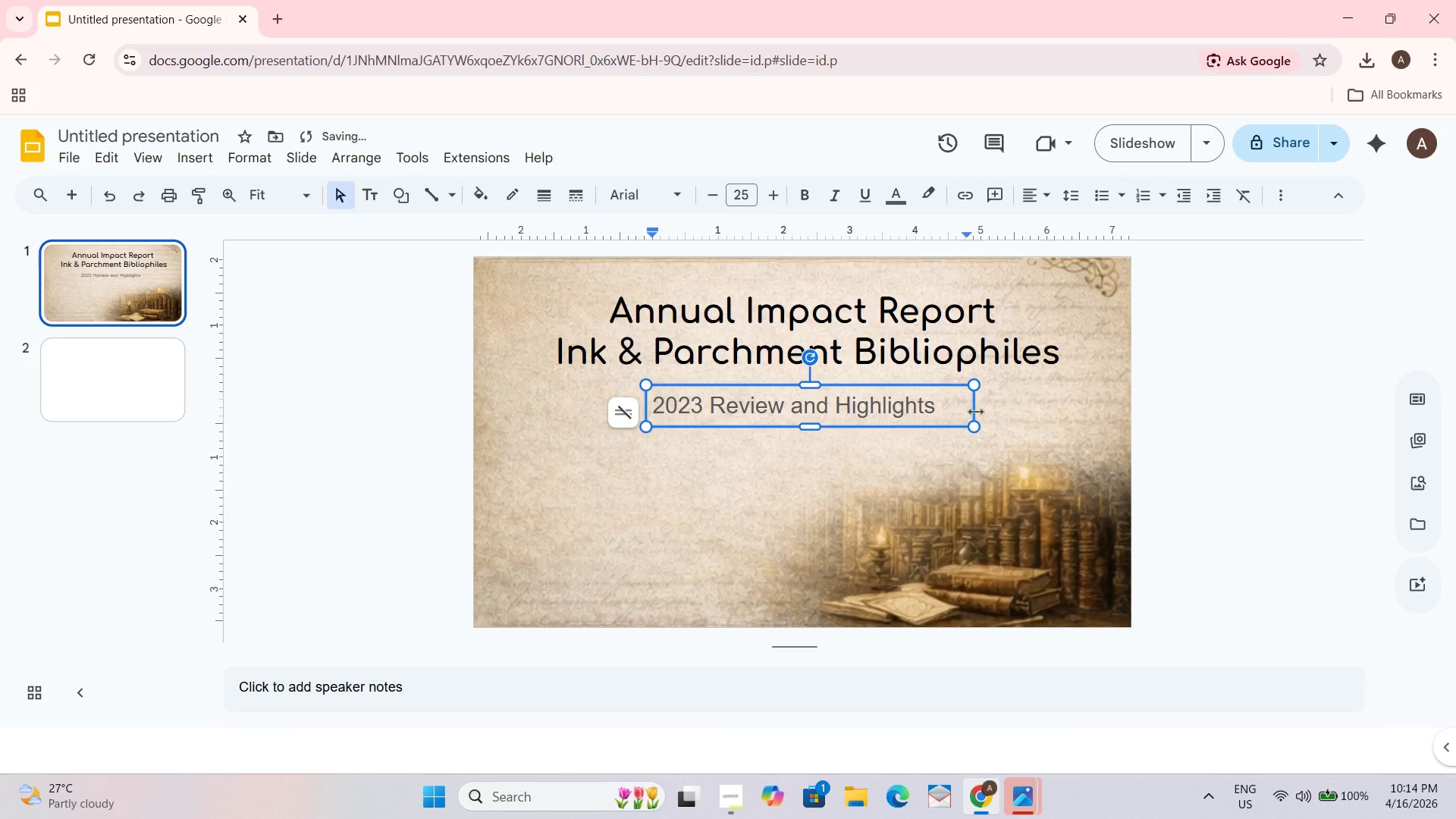 
left_click_drag(start_coordinate=[973, 404], to_coordinate=[931, 403])
 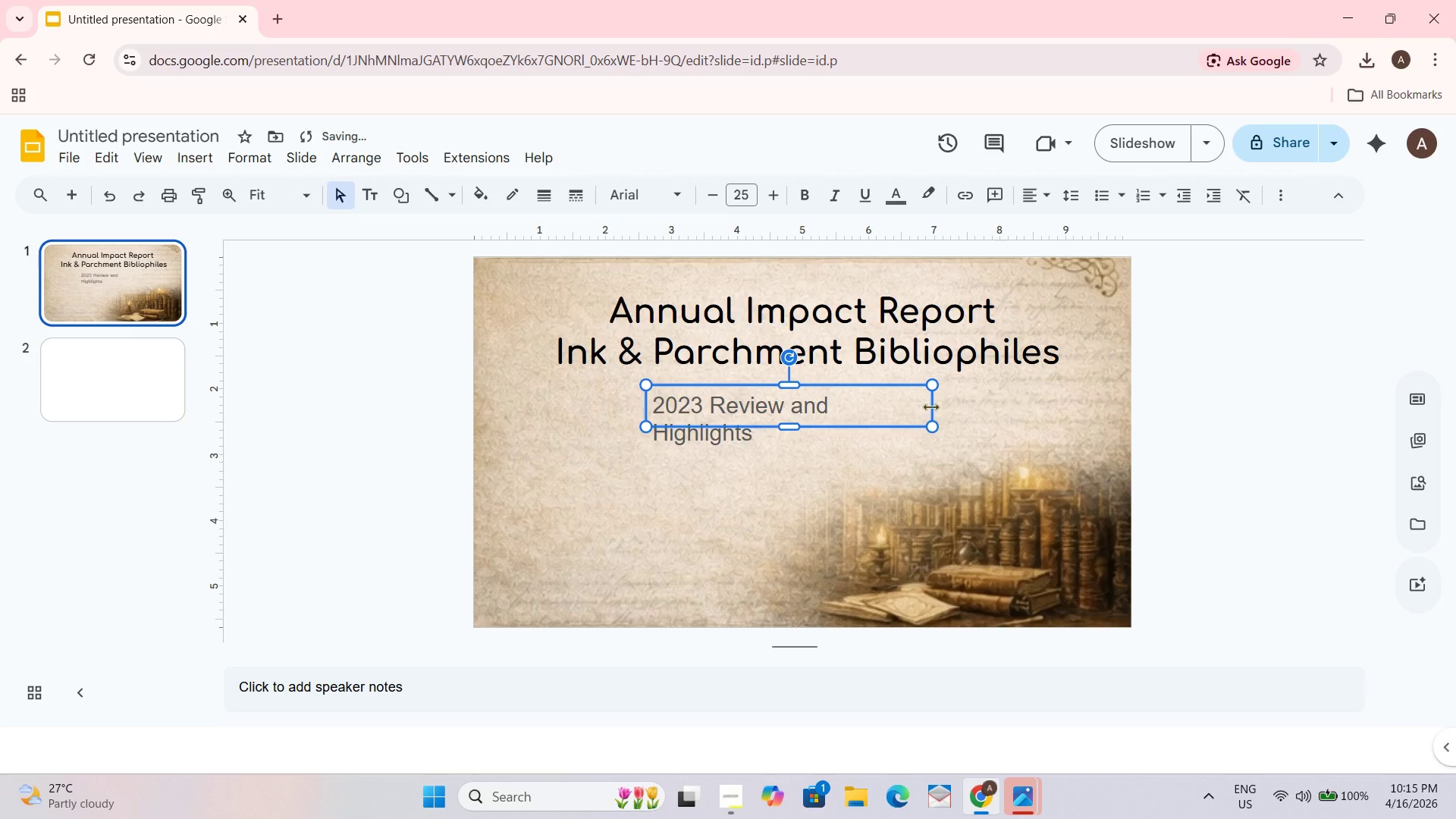 
left_click_drag(start_coordinate=[930, 404], to_coordinate=[943, 407])
 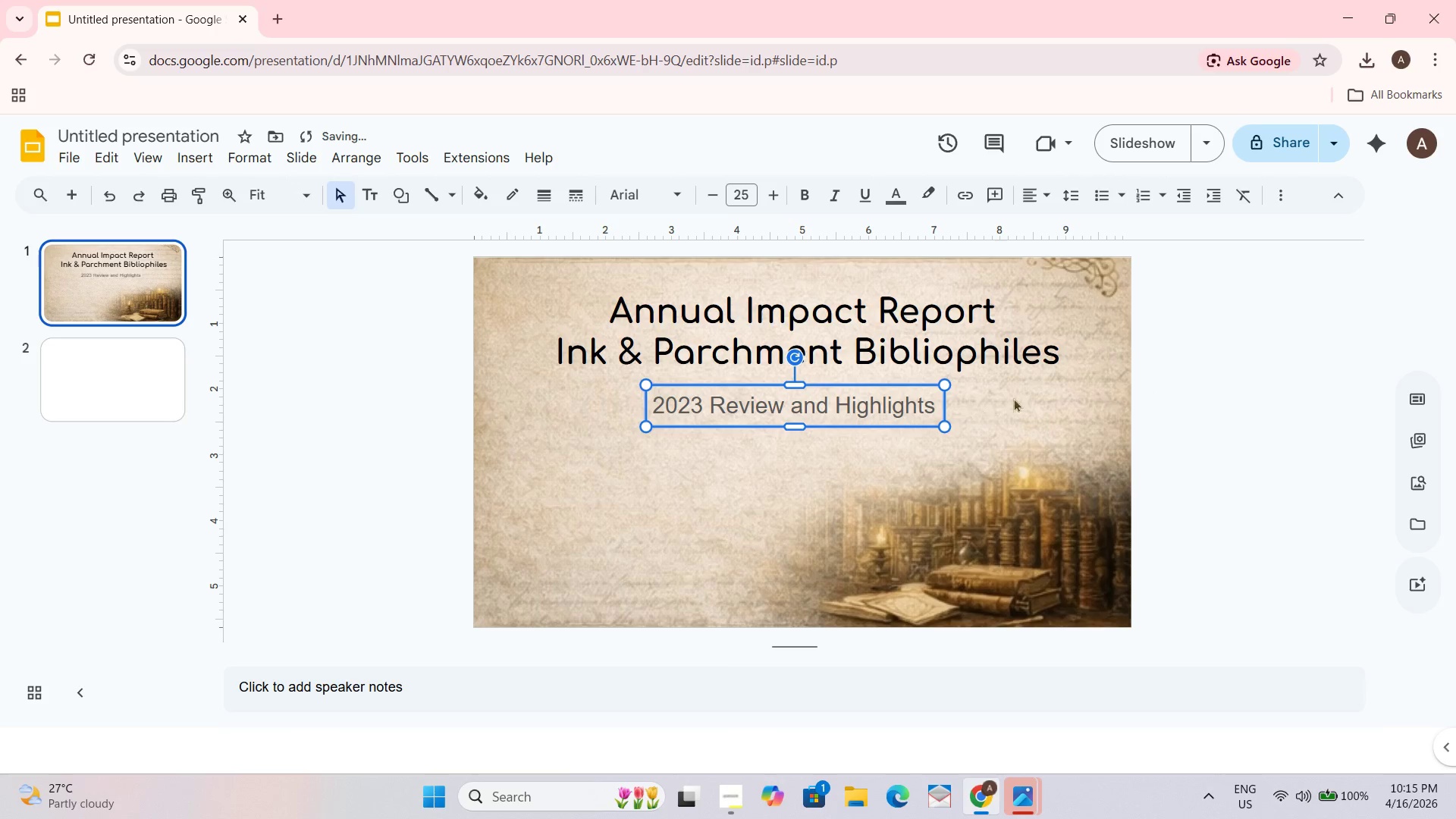 
left_click([1128, 396])
 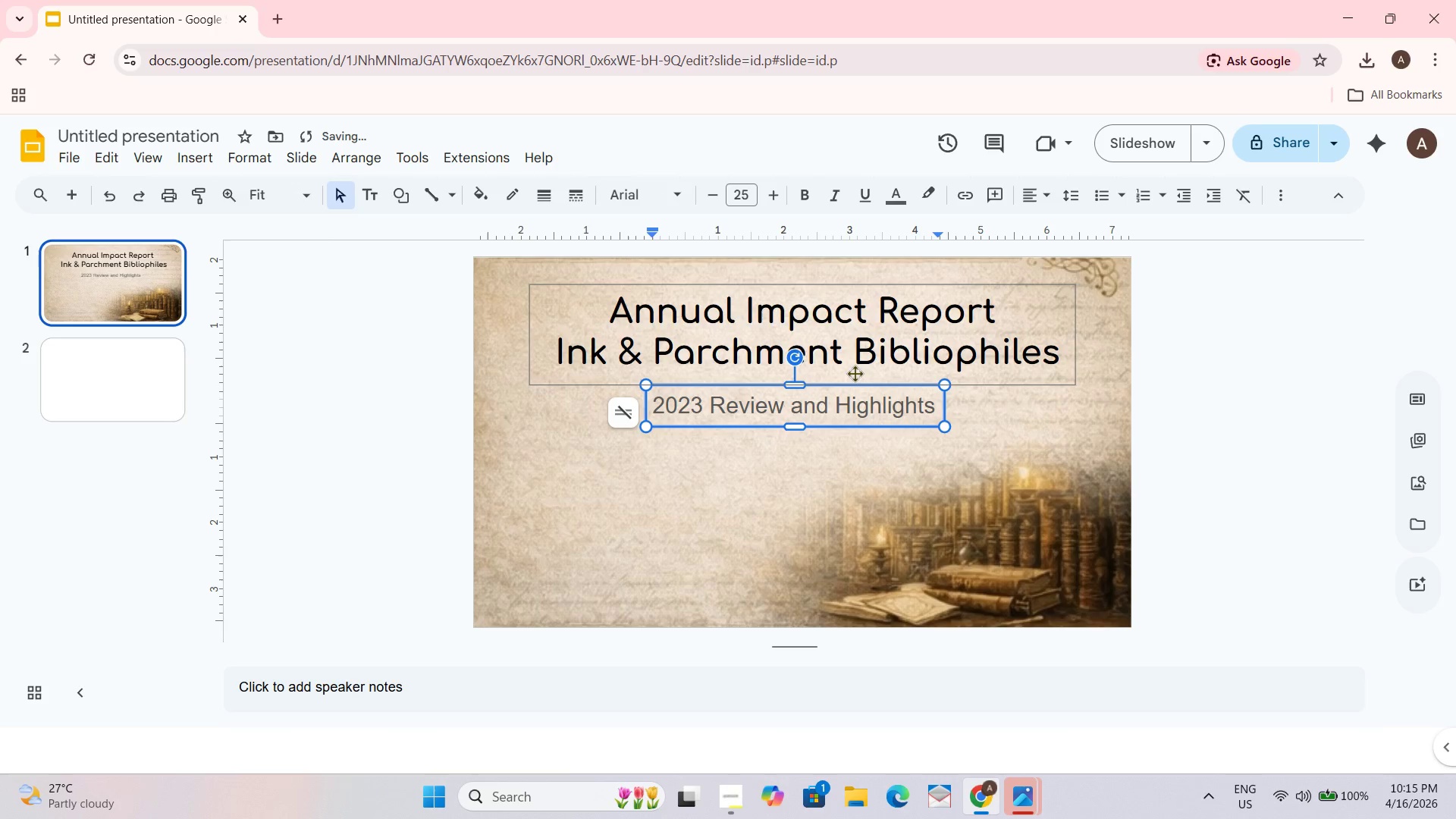 
left_click_drag(start_coordinate=[849, 383], to_coordinate=[855, 383])
 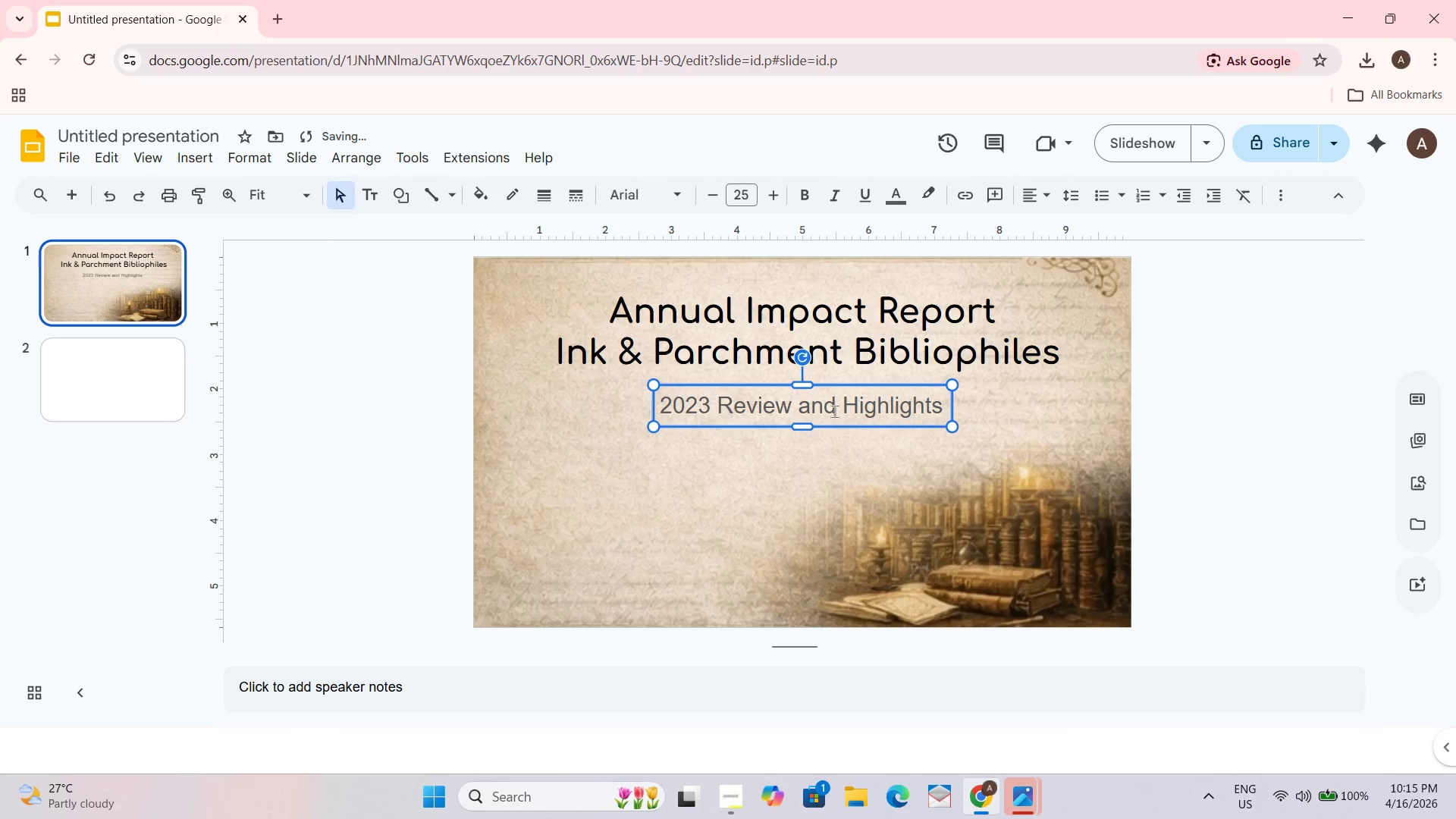 
left_click([833, 412])
 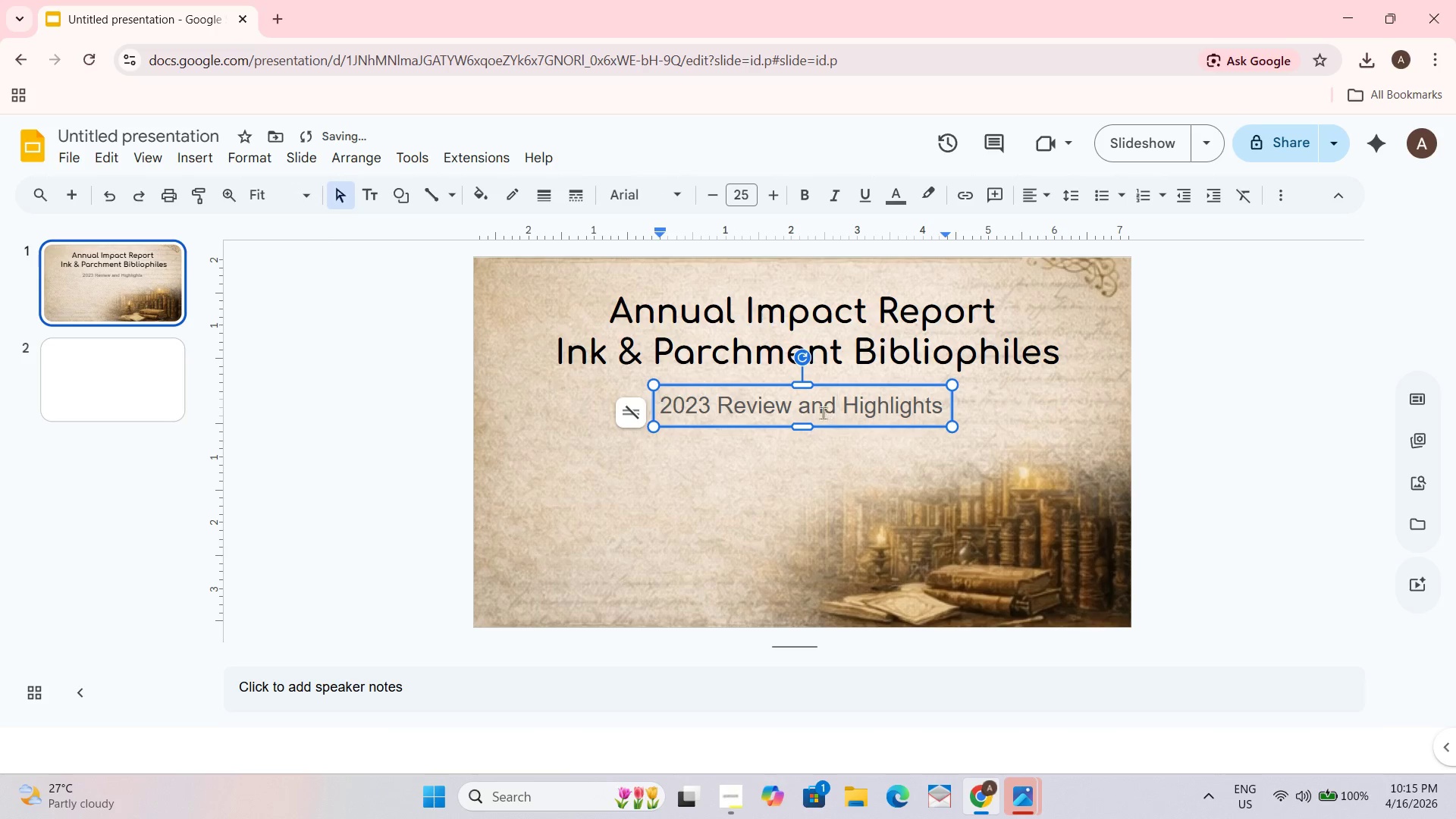 
key(Control+A)
 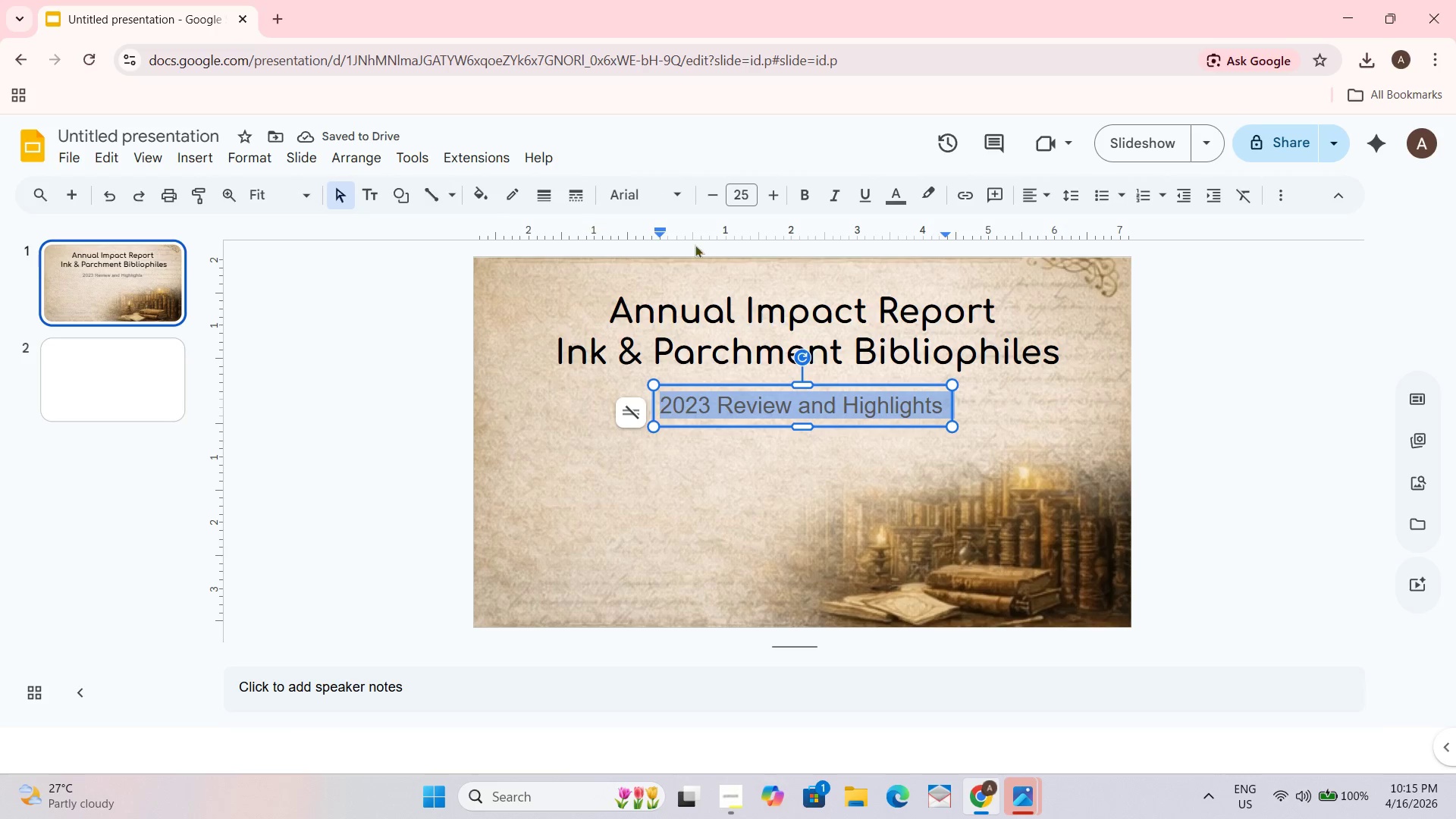 
left_click([656, 191])
 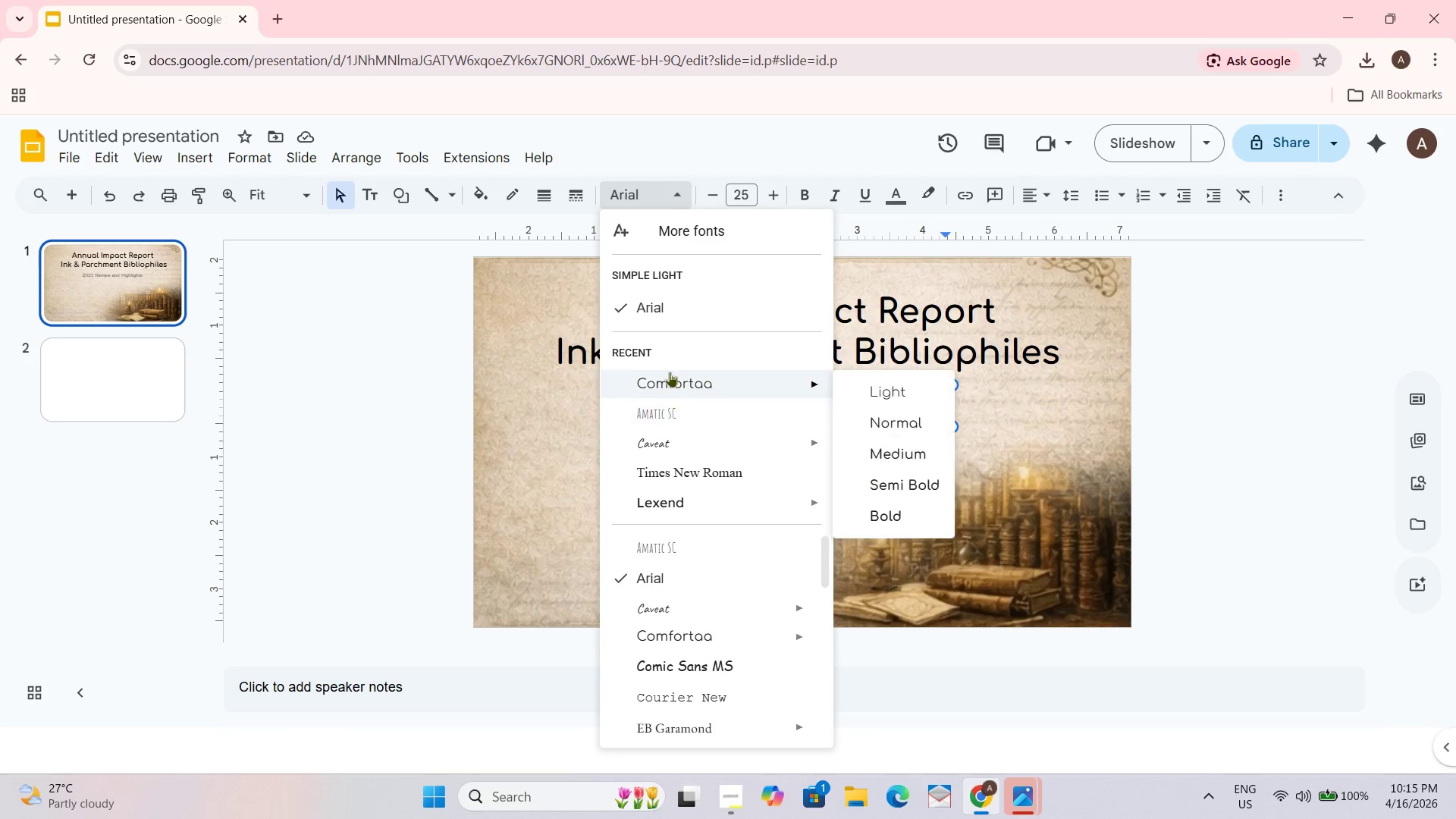 
left_click([670, 381])
 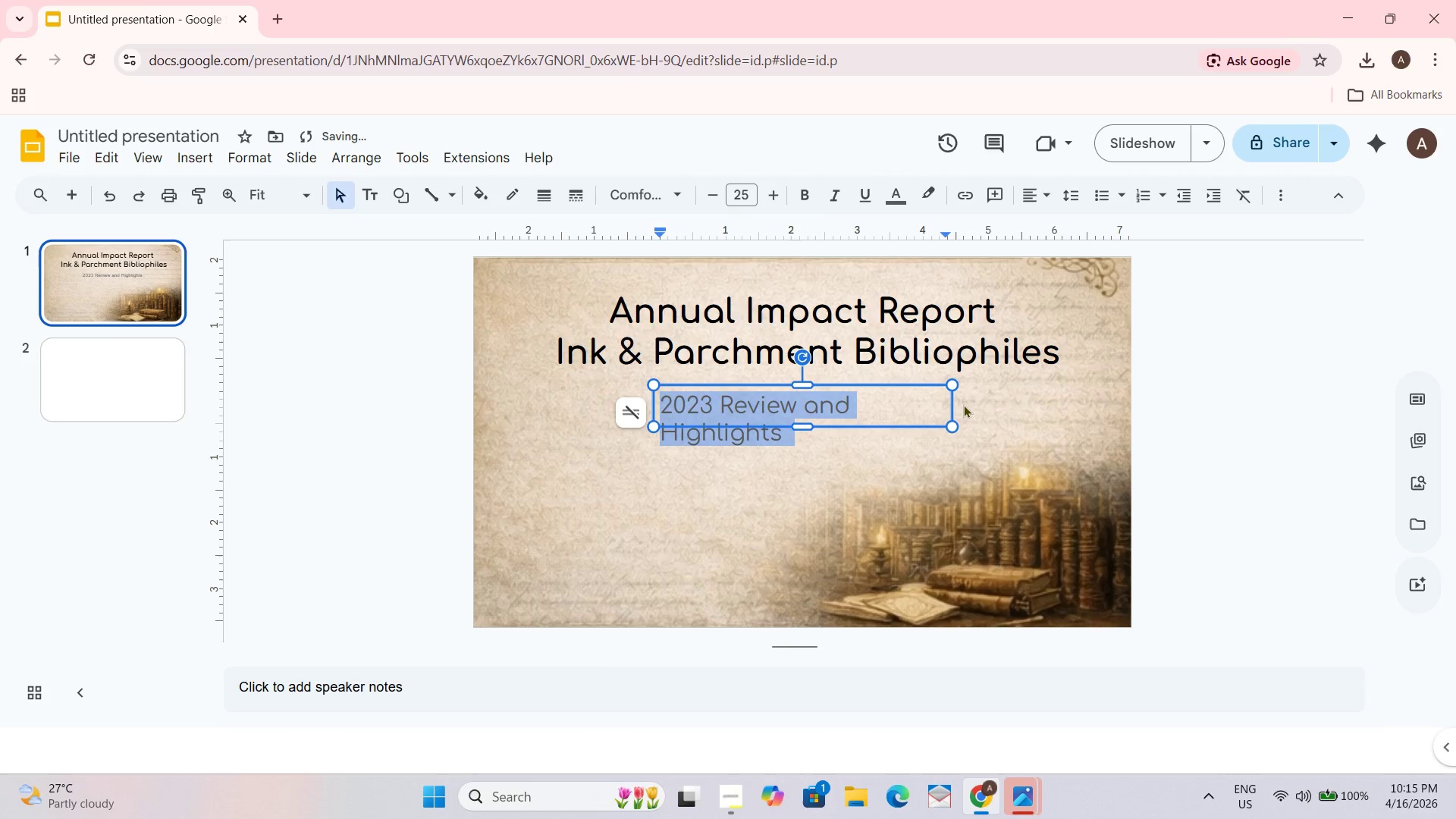 
left_click_drag(start_coordinate=[946, 405], to_coordinate=[956, 405])
 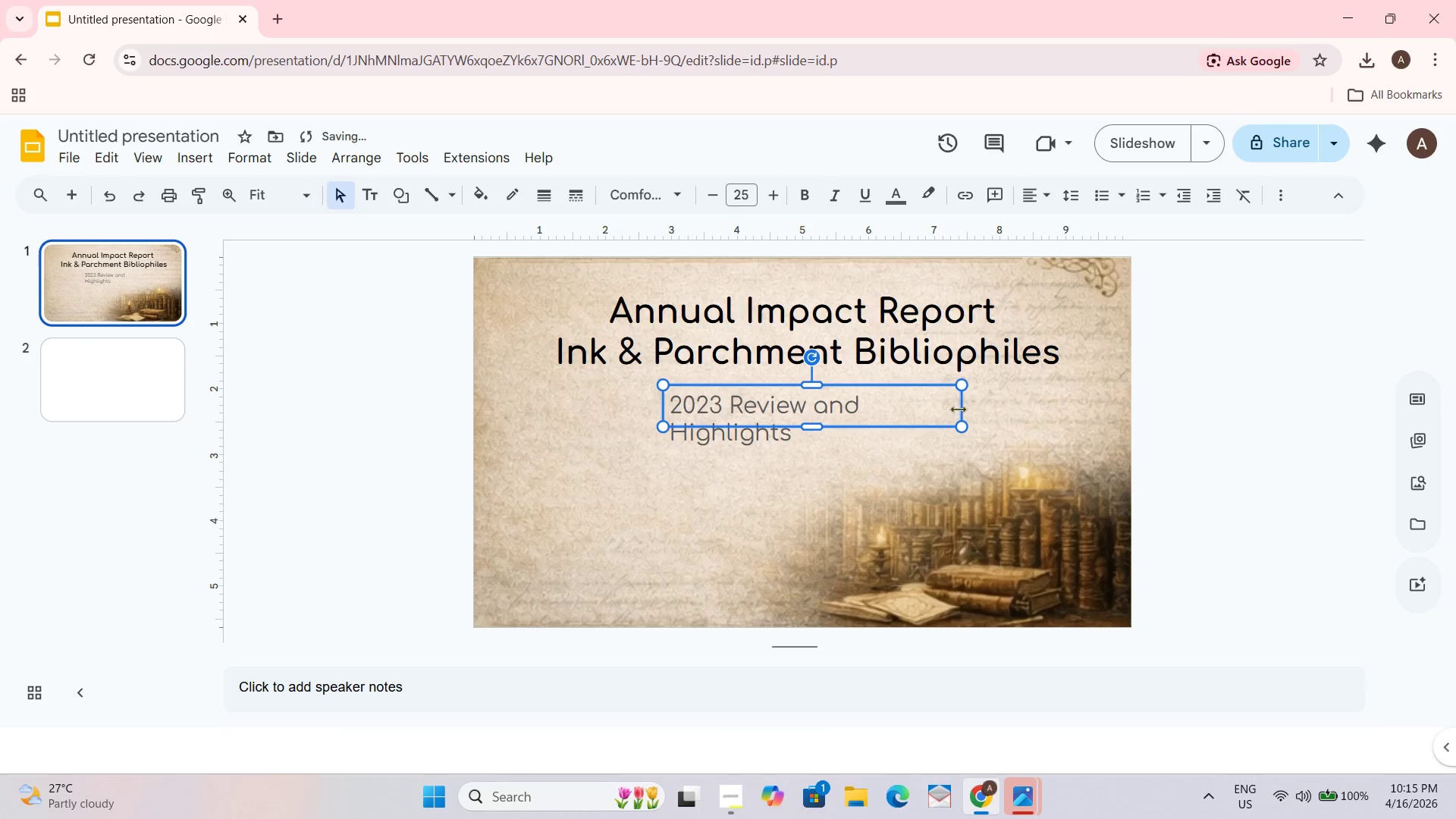 
left_click_drag(start_coordinate=[959, 408], to_coordinate=[968, 411])
 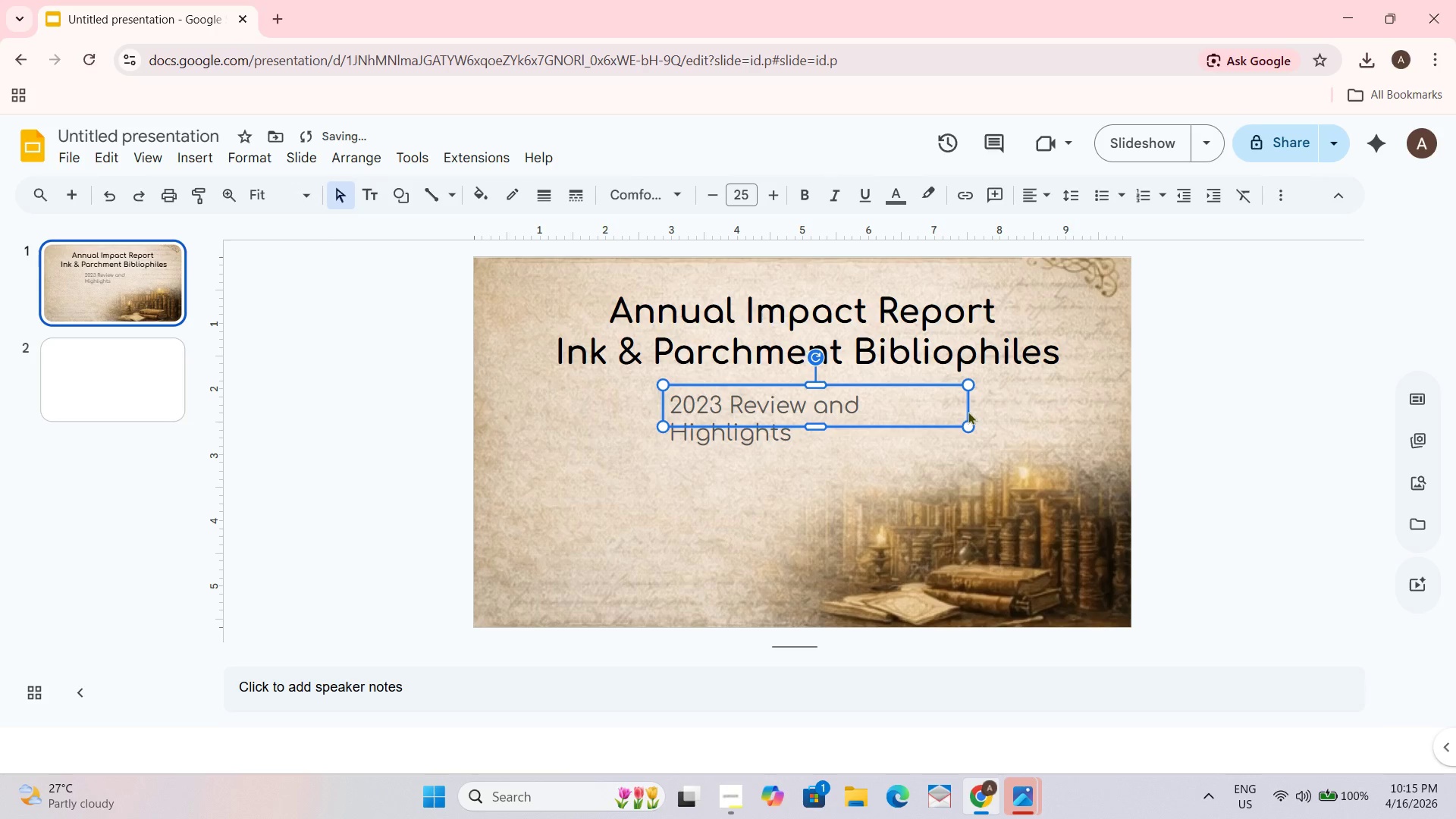 
left_click_drag(start_coordinate=[968, 411], to_coordinate=[991, 411])
 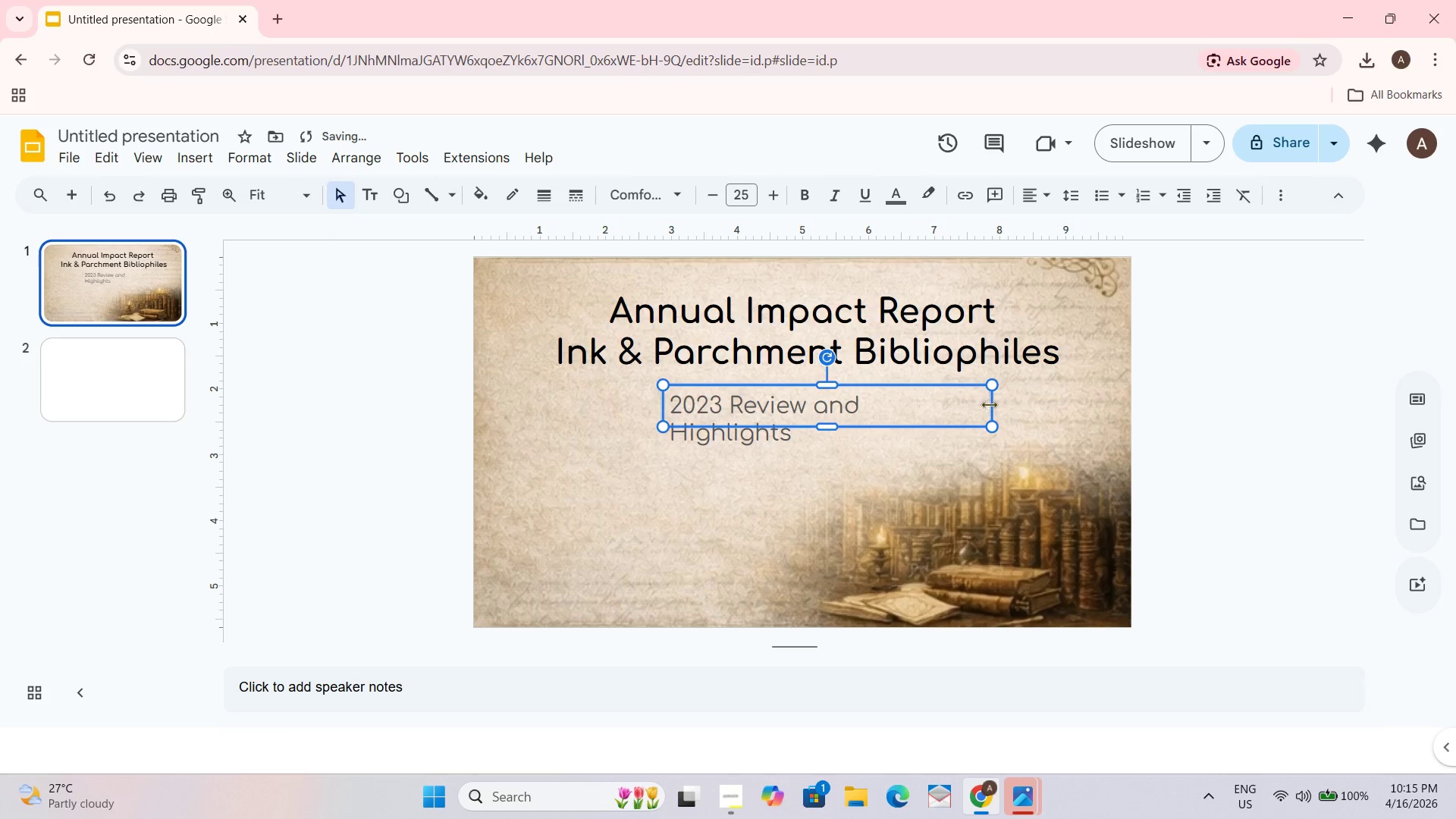 
left_click_drag(start_coordinate=[989, 406], to_coordinate=[1028, 410])
 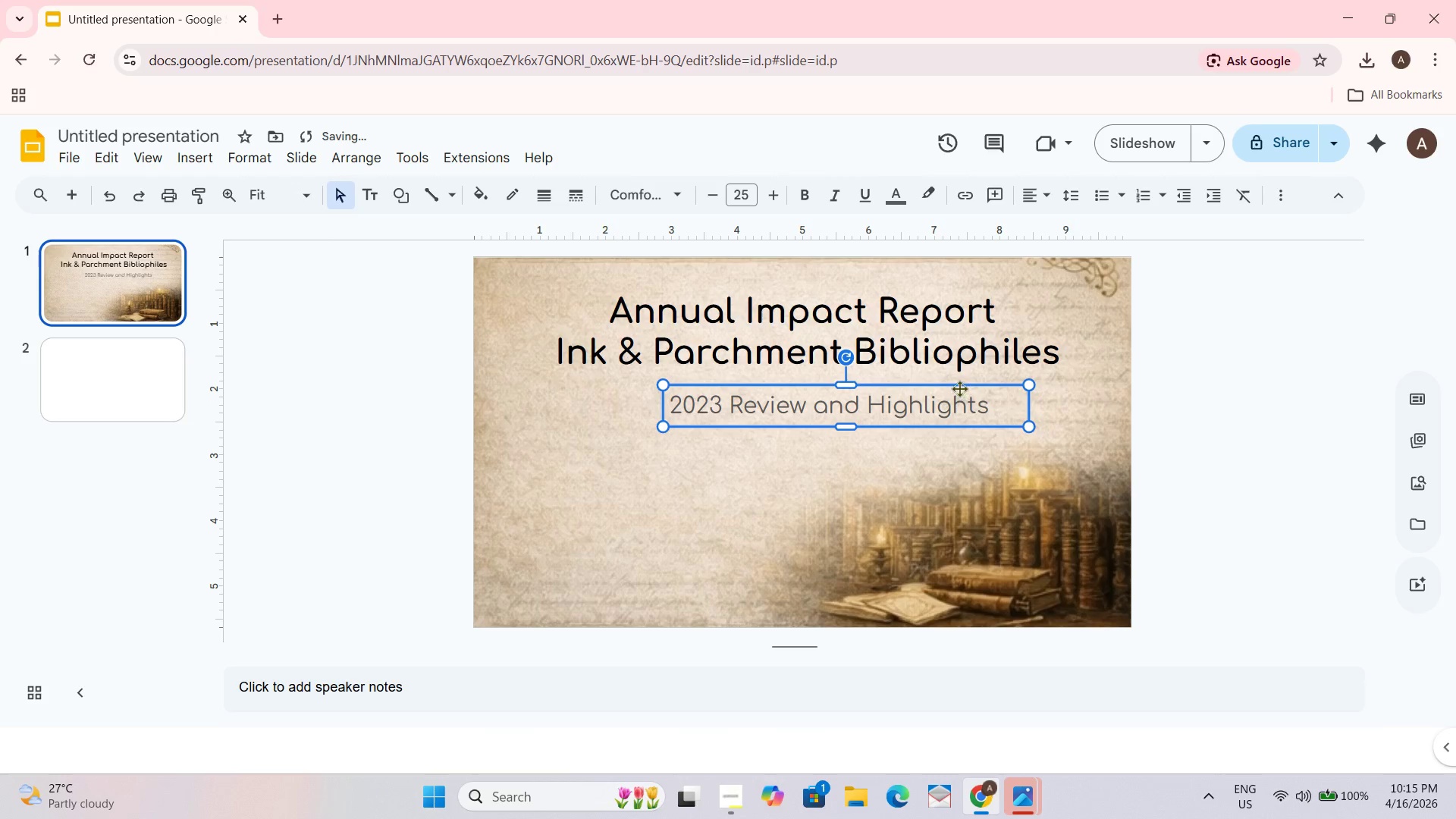 
left_click_drag(start_coordinate=[959, 388], to_coordinate=[915, 396])
 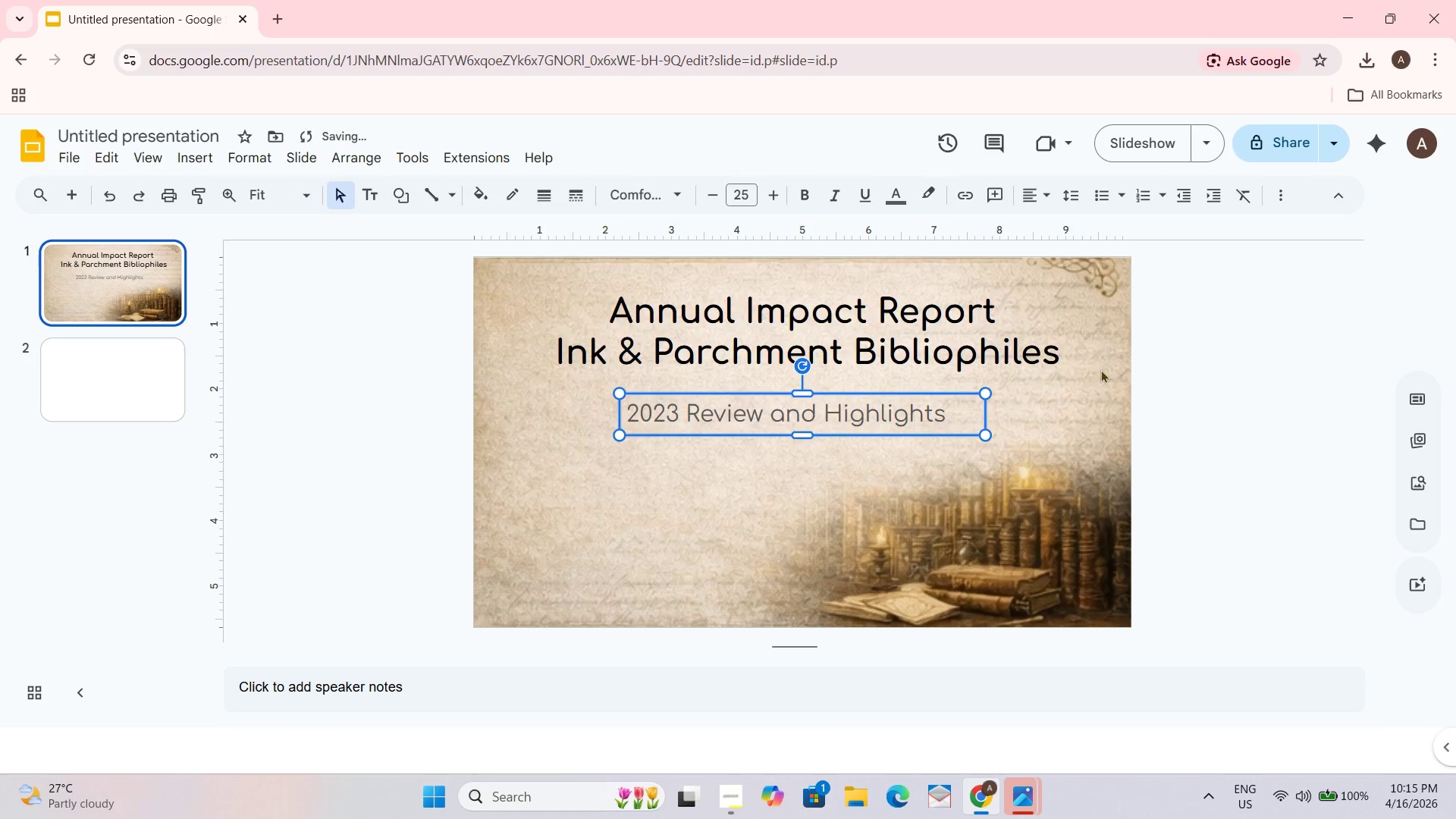 
left_click([1103, 369])
 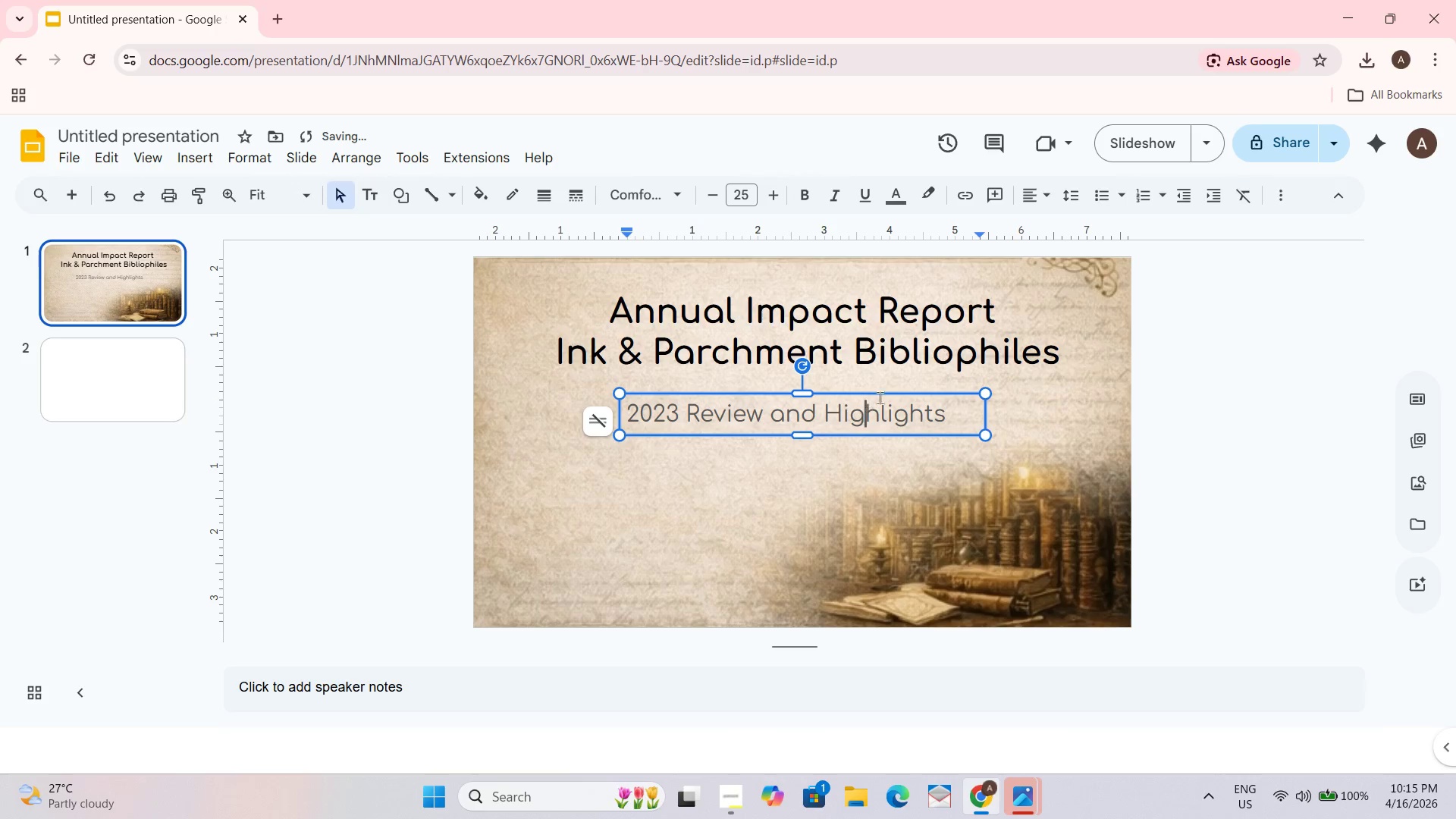 
left_click([1181, 349])
 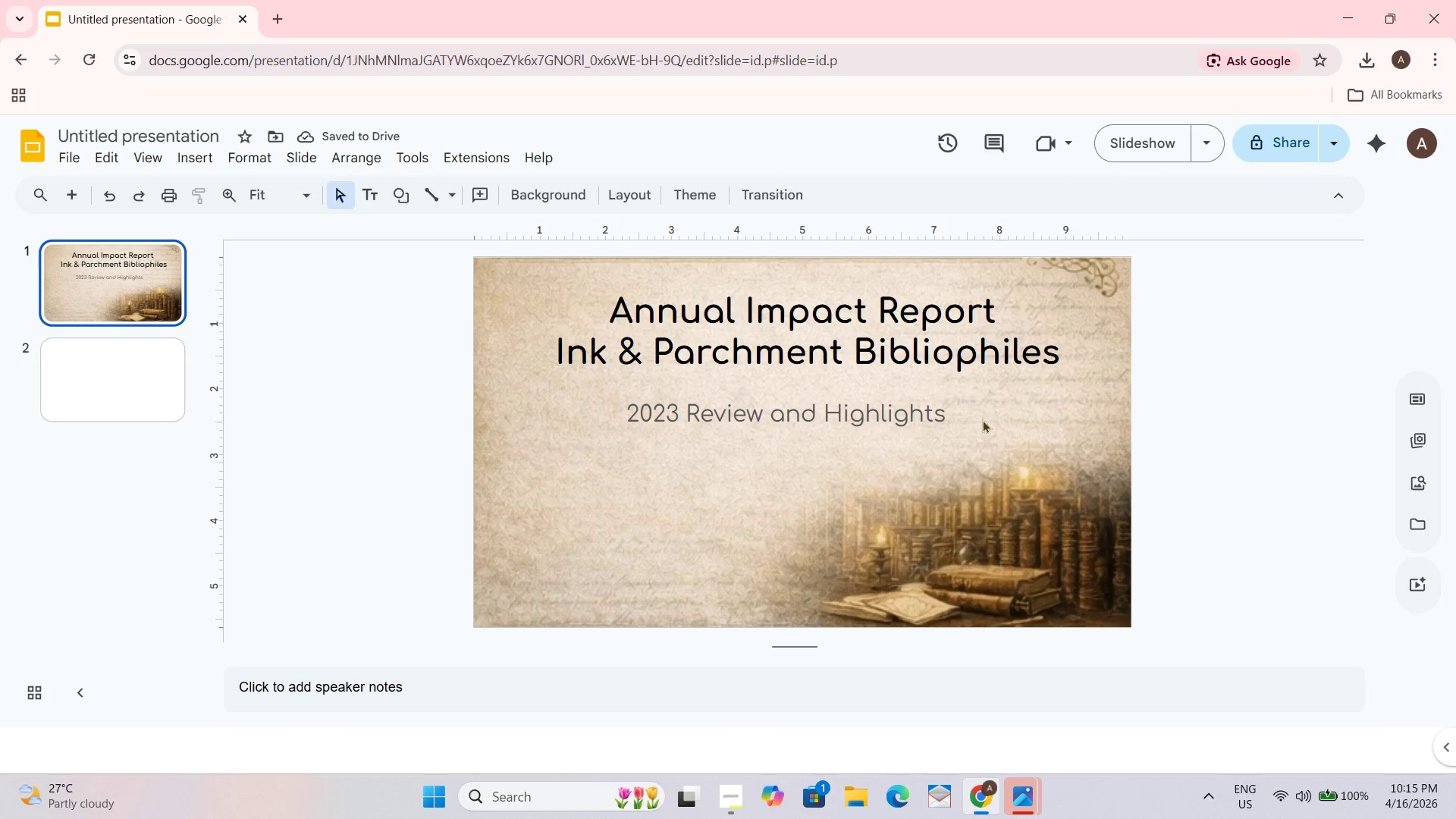 
left_click([888, 416])
 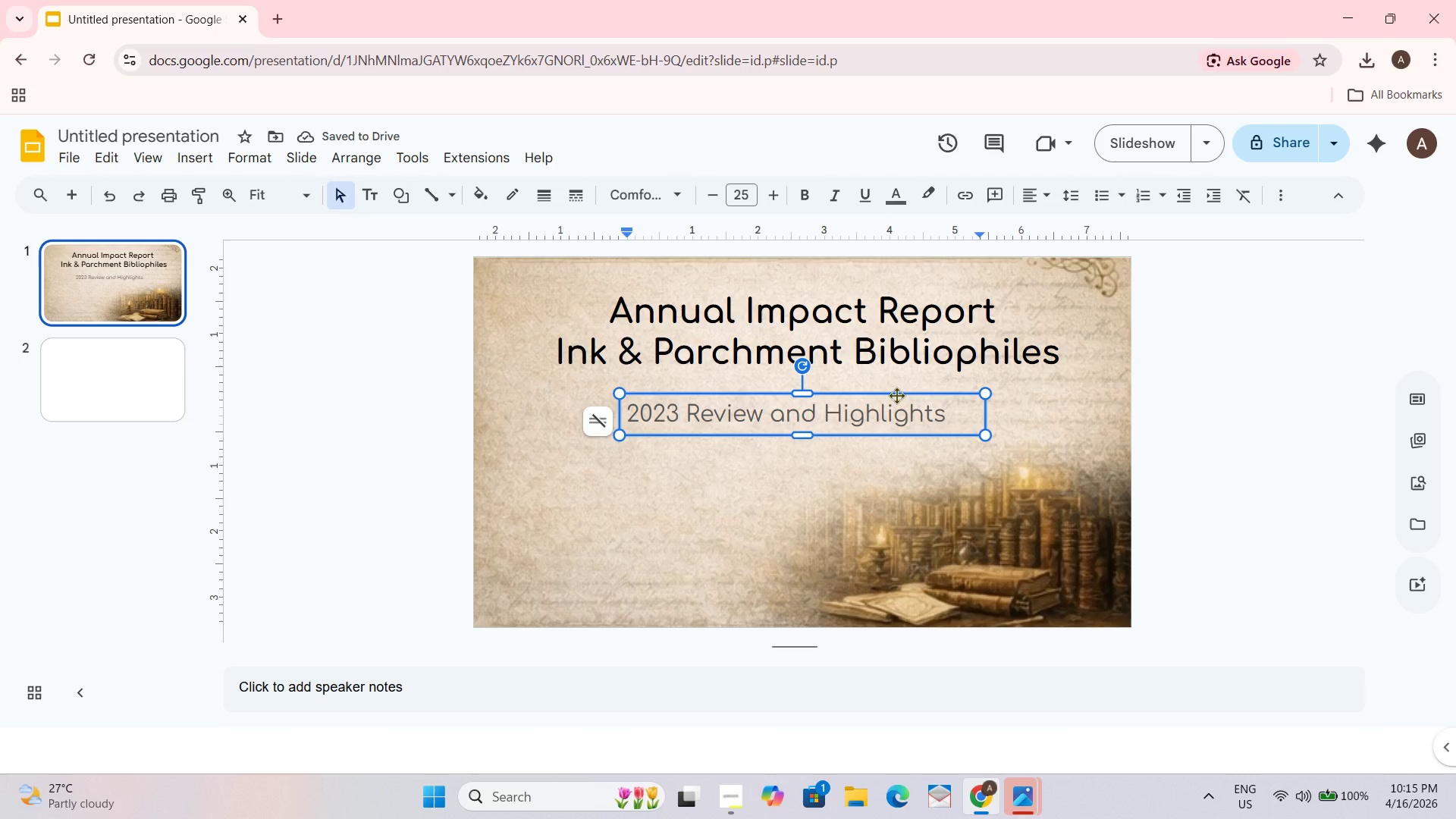 
left_click_drag(start_coordinate=[896, 395], to_coordinate=[898, 389])
 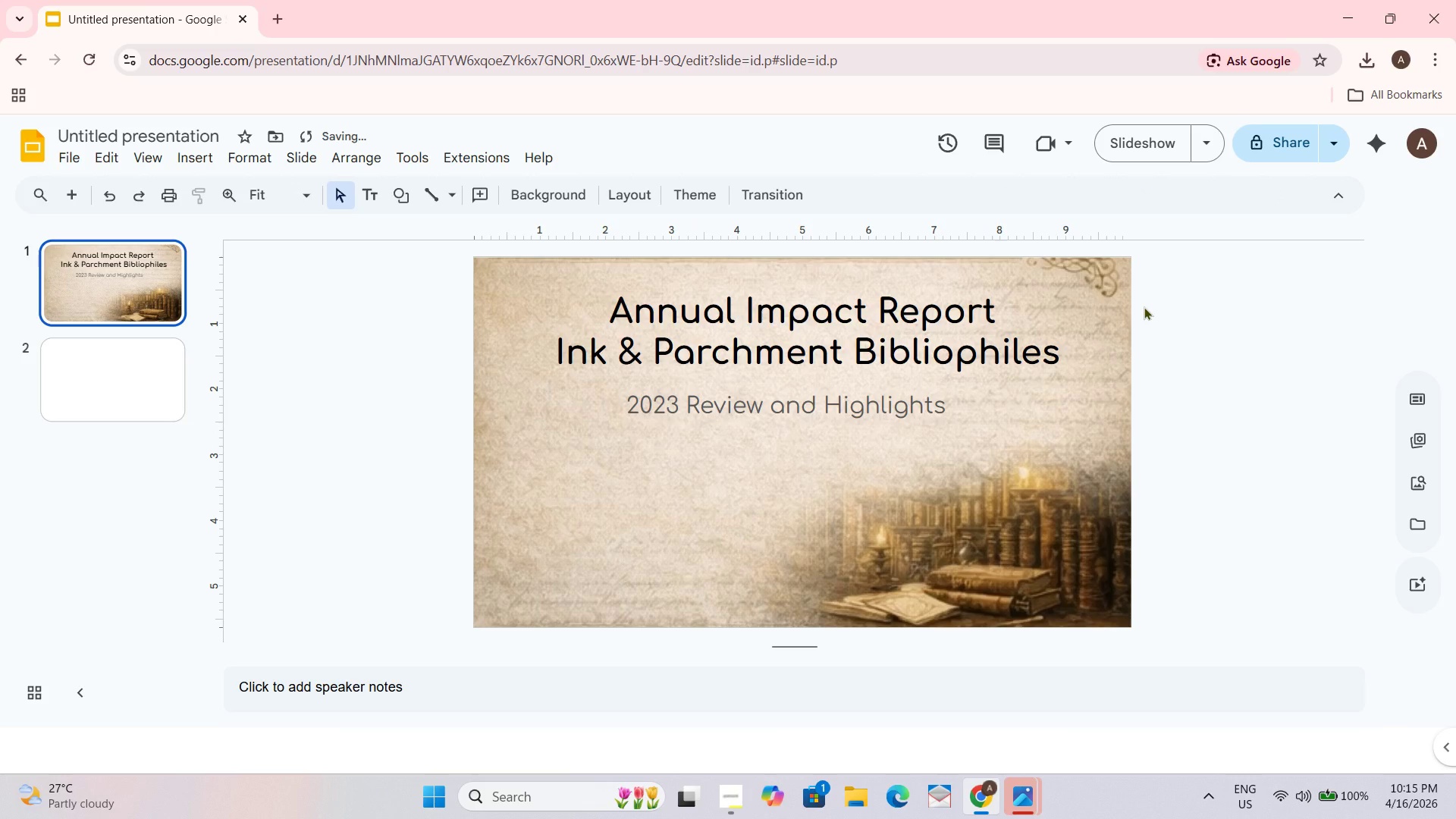 
left_click([998, 372])
 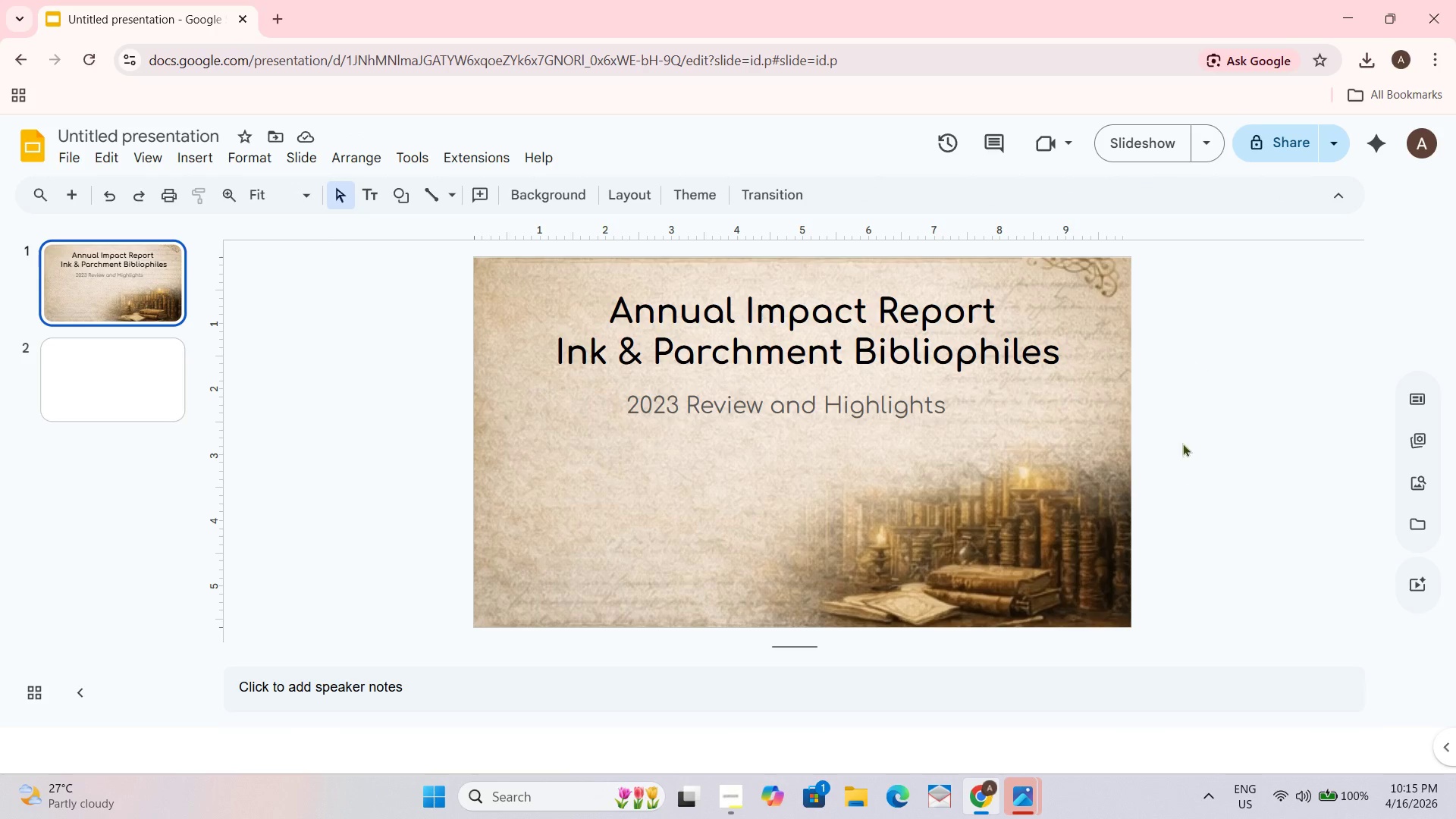 
wait(5.8)
 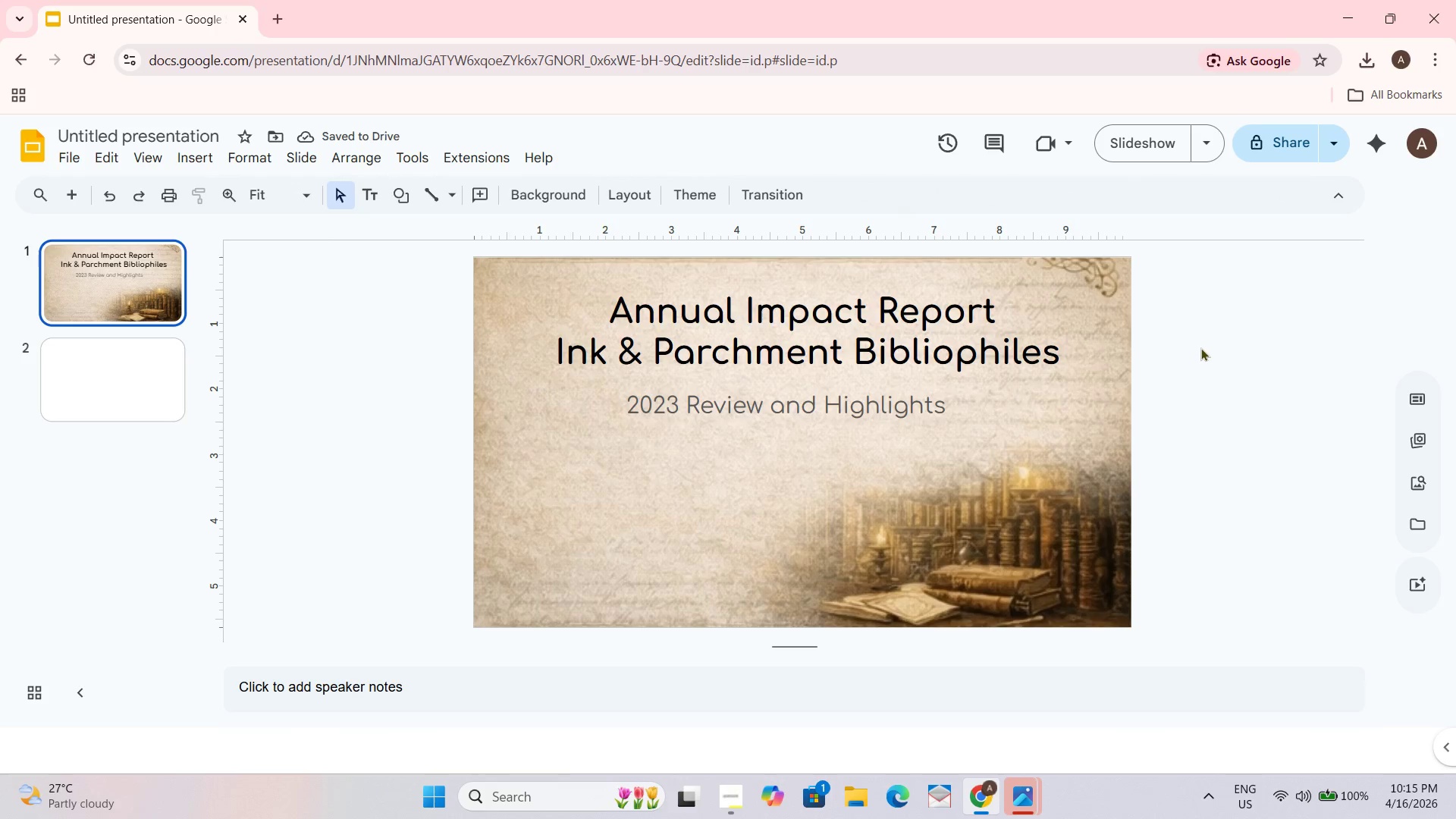 
left_click([808, 406])
 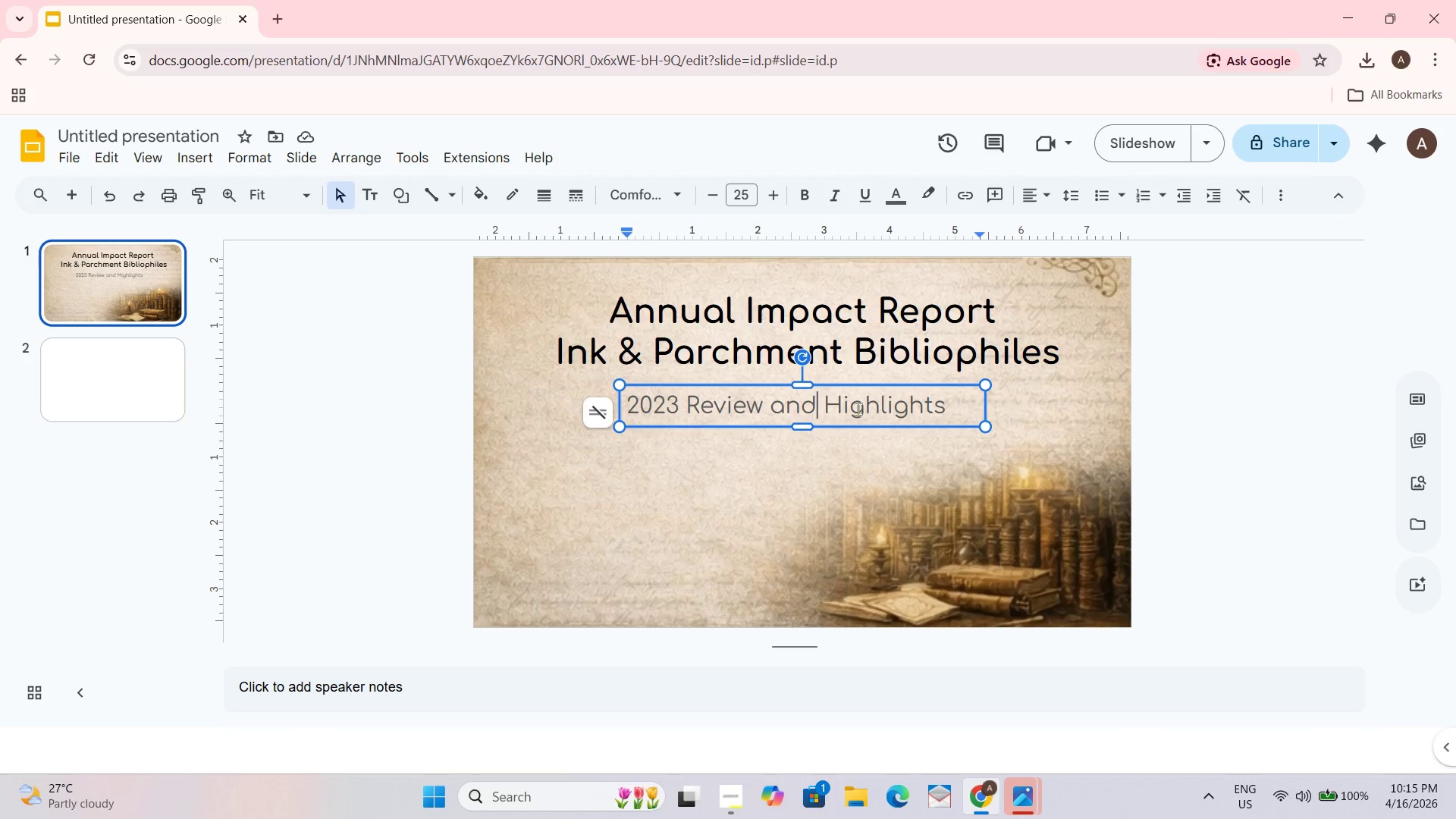 
key(Control+A)
 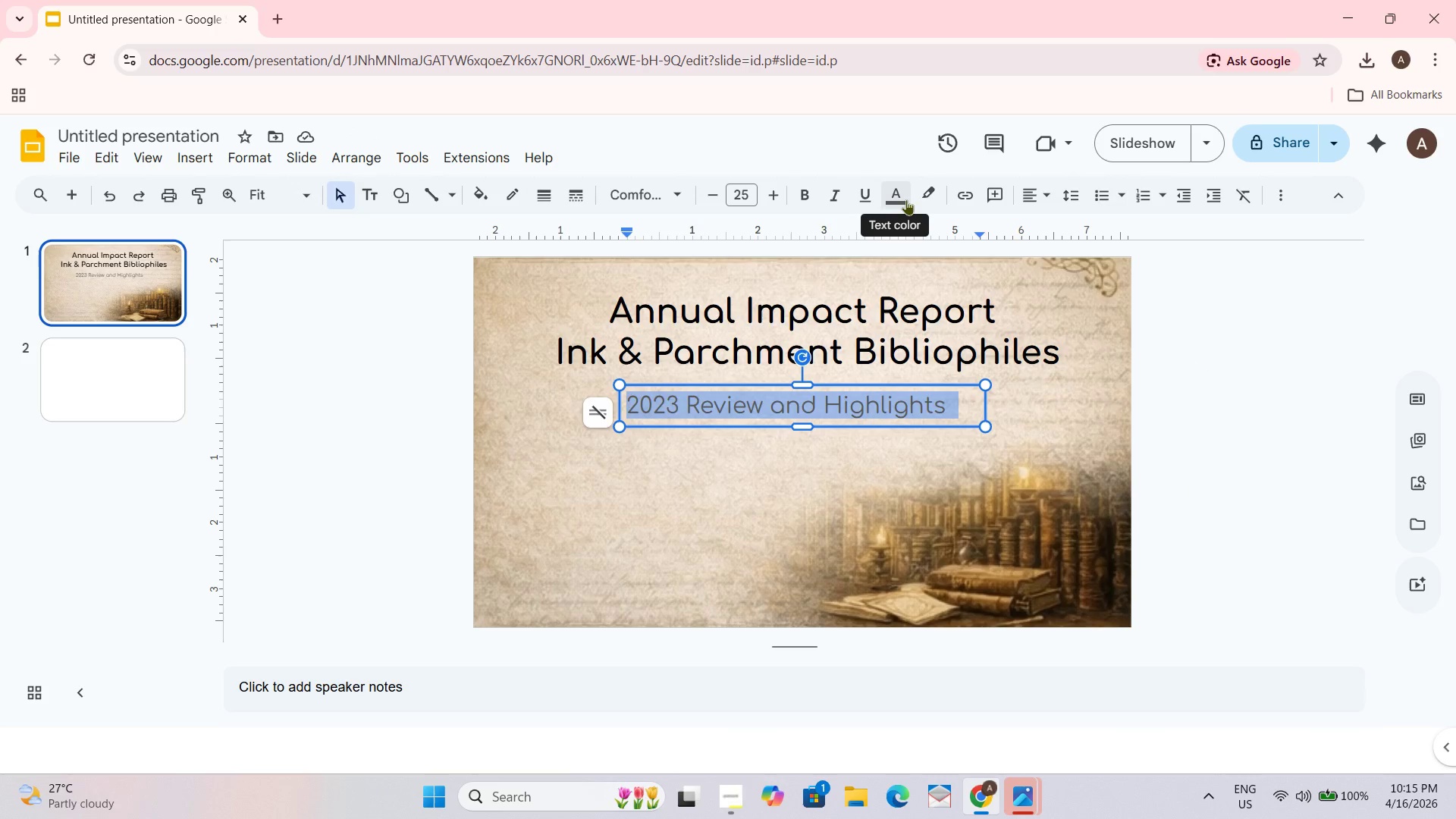 
left_click([904, 199])
 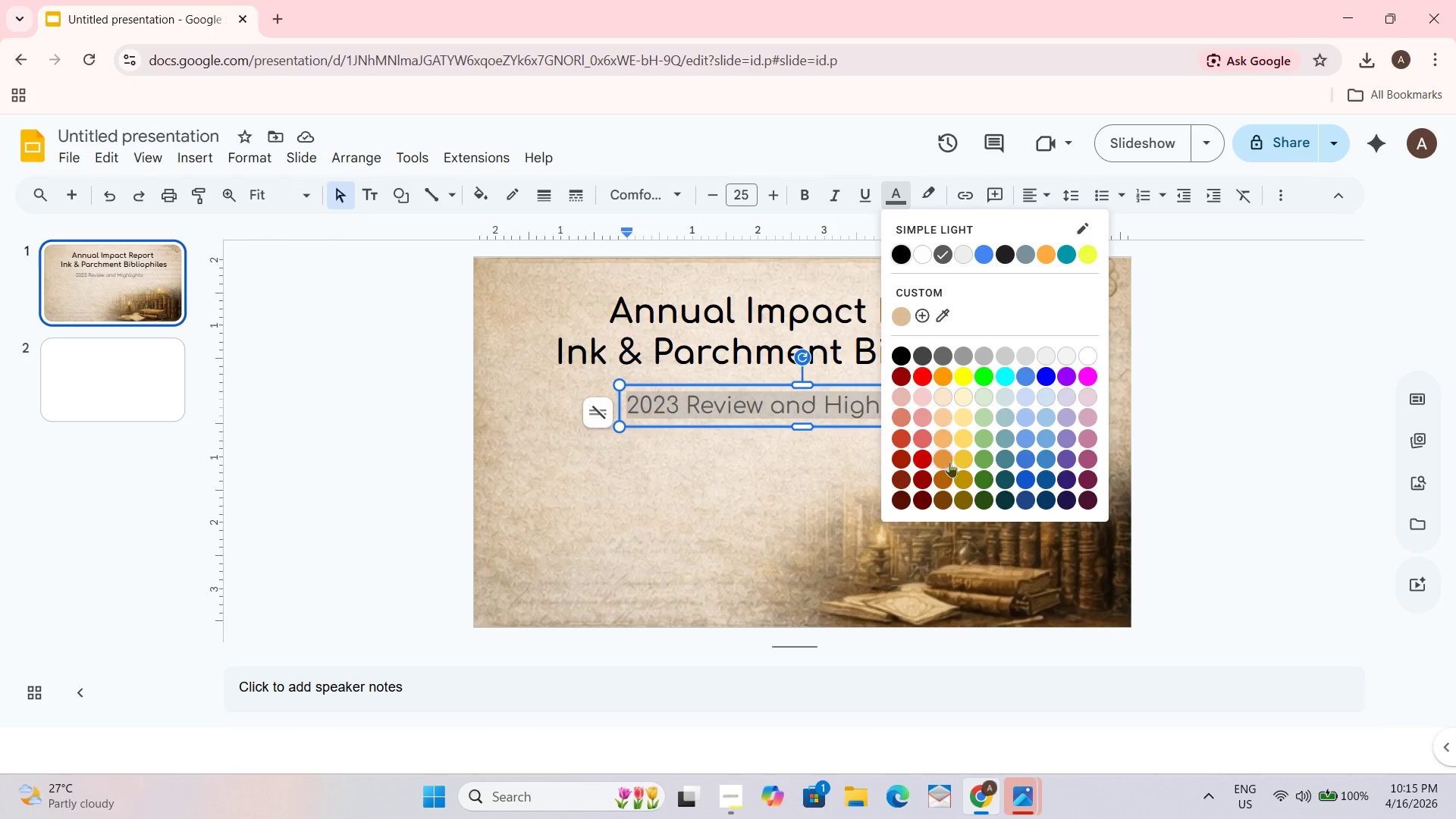 
double_click([1190, 410])
 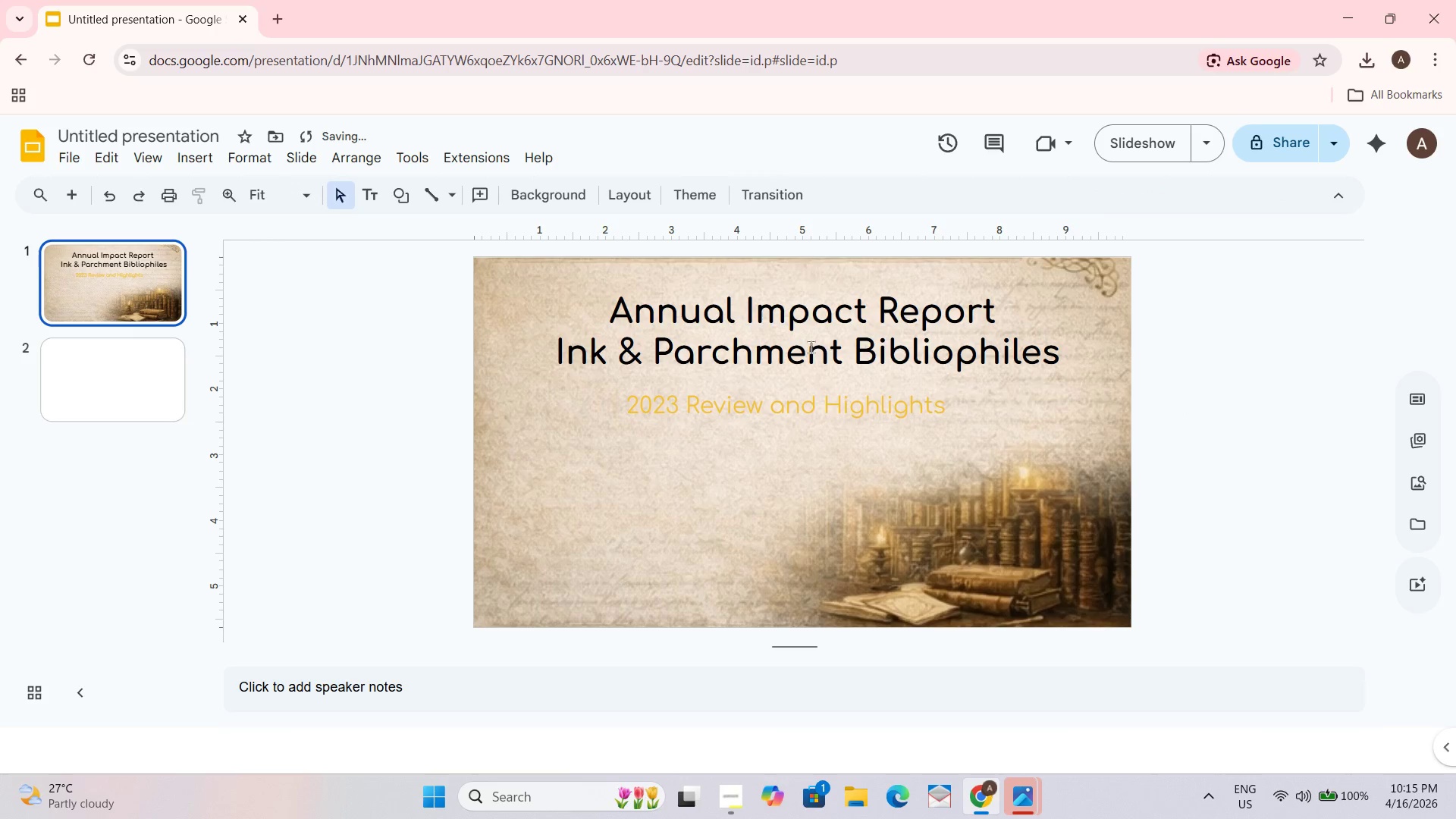 
left_click([818, 412])
 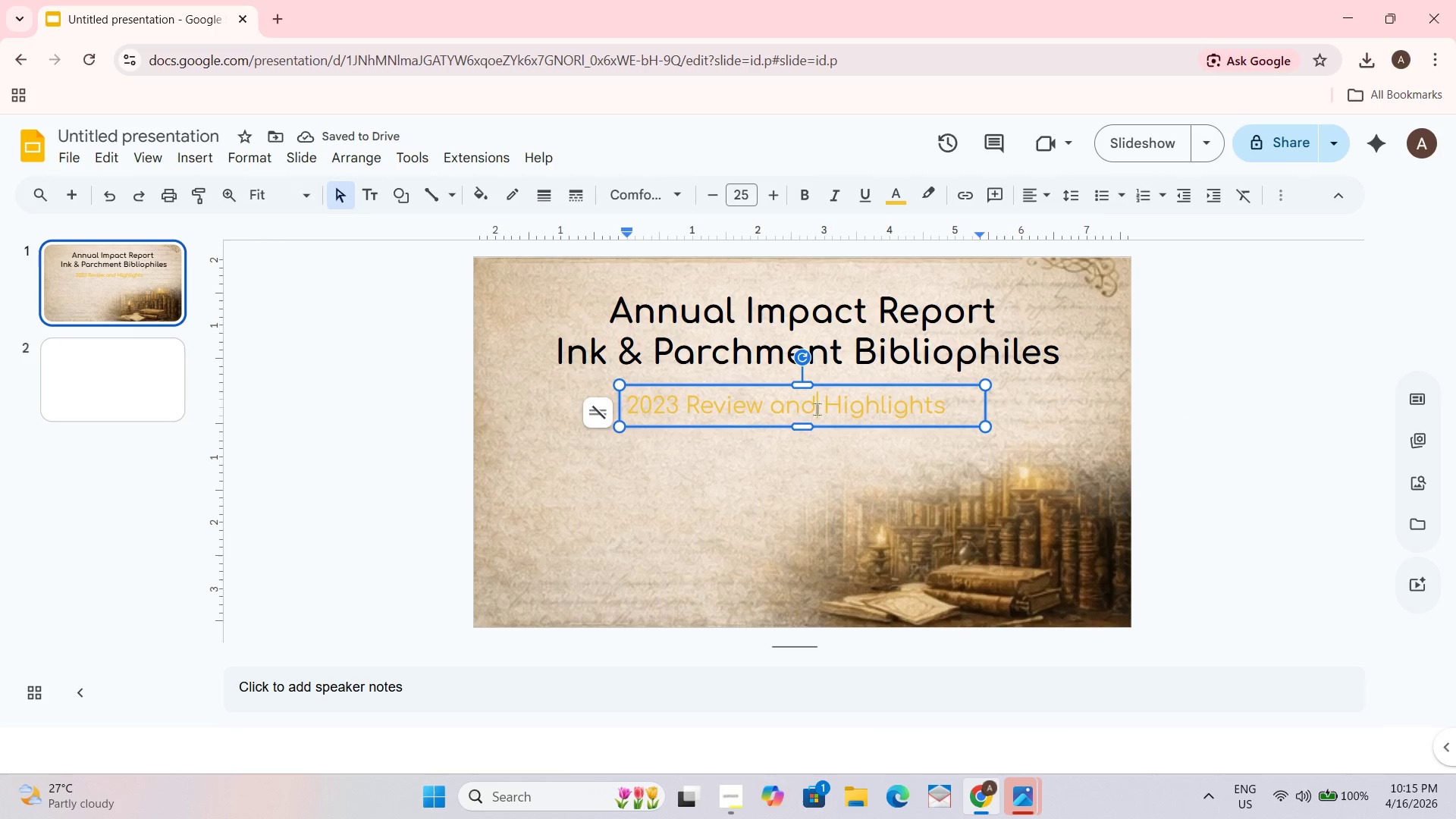 
key(Control+A)
 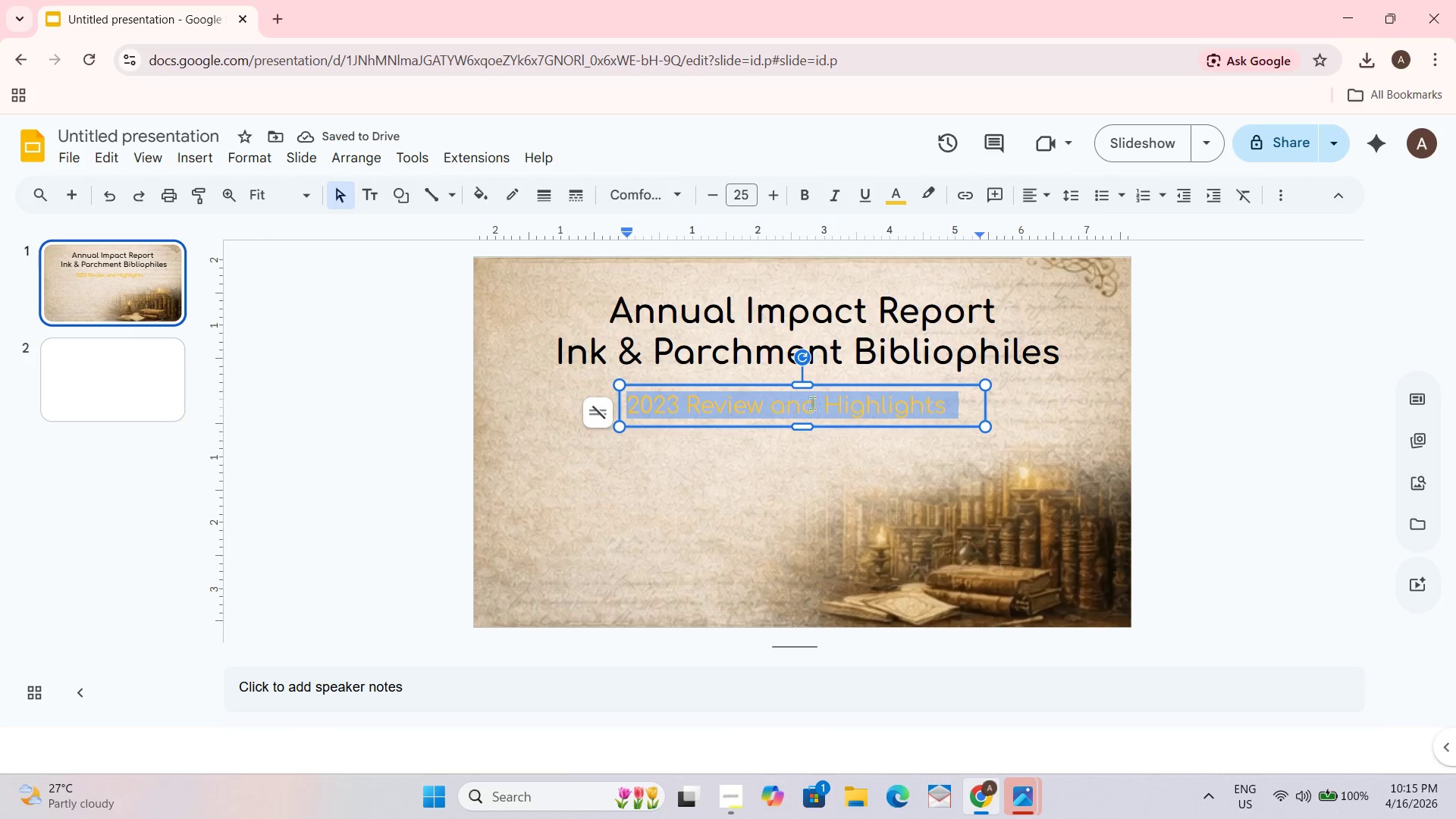 
key(Control+Space)
 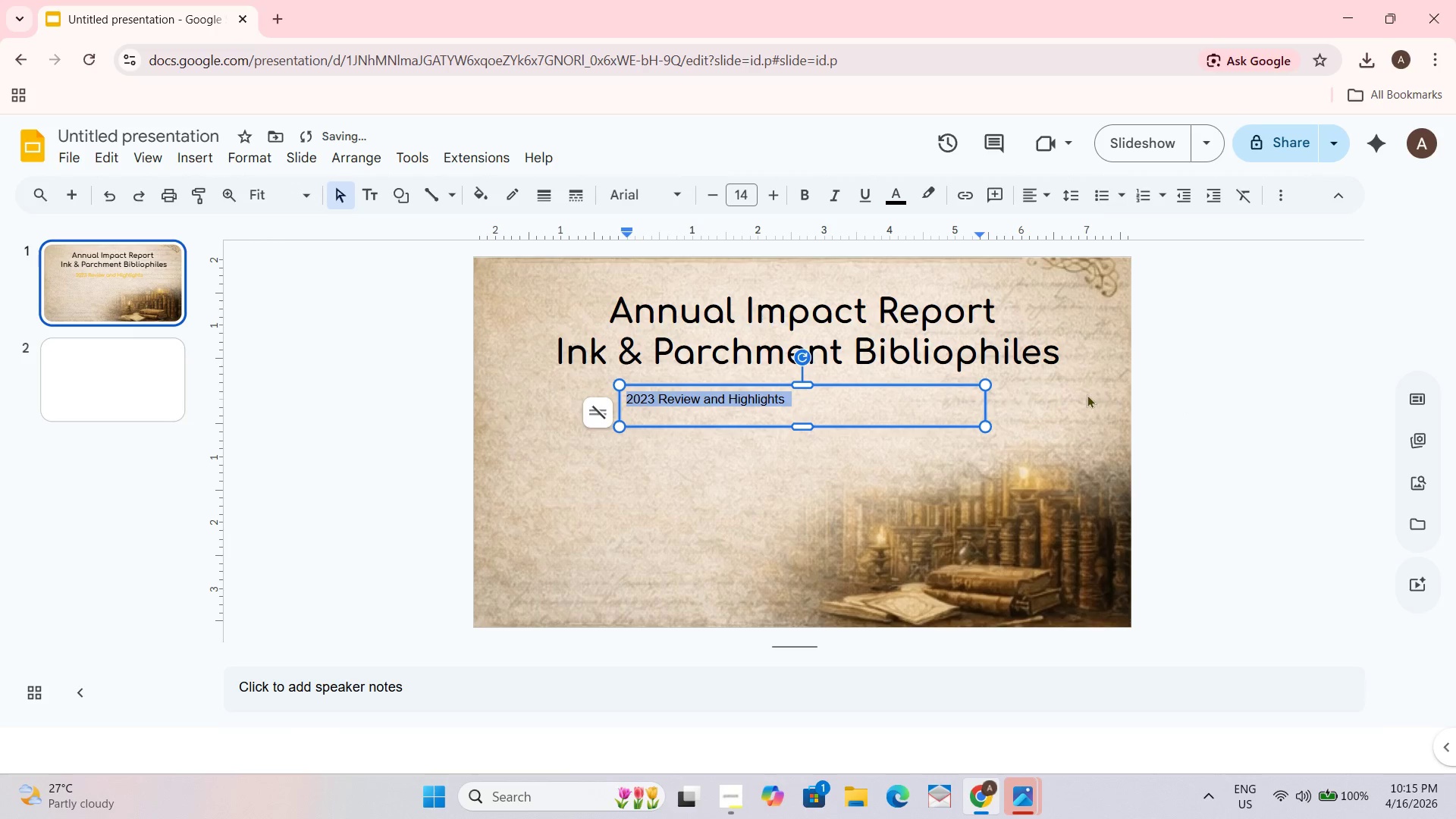 
key(Control+Z)
 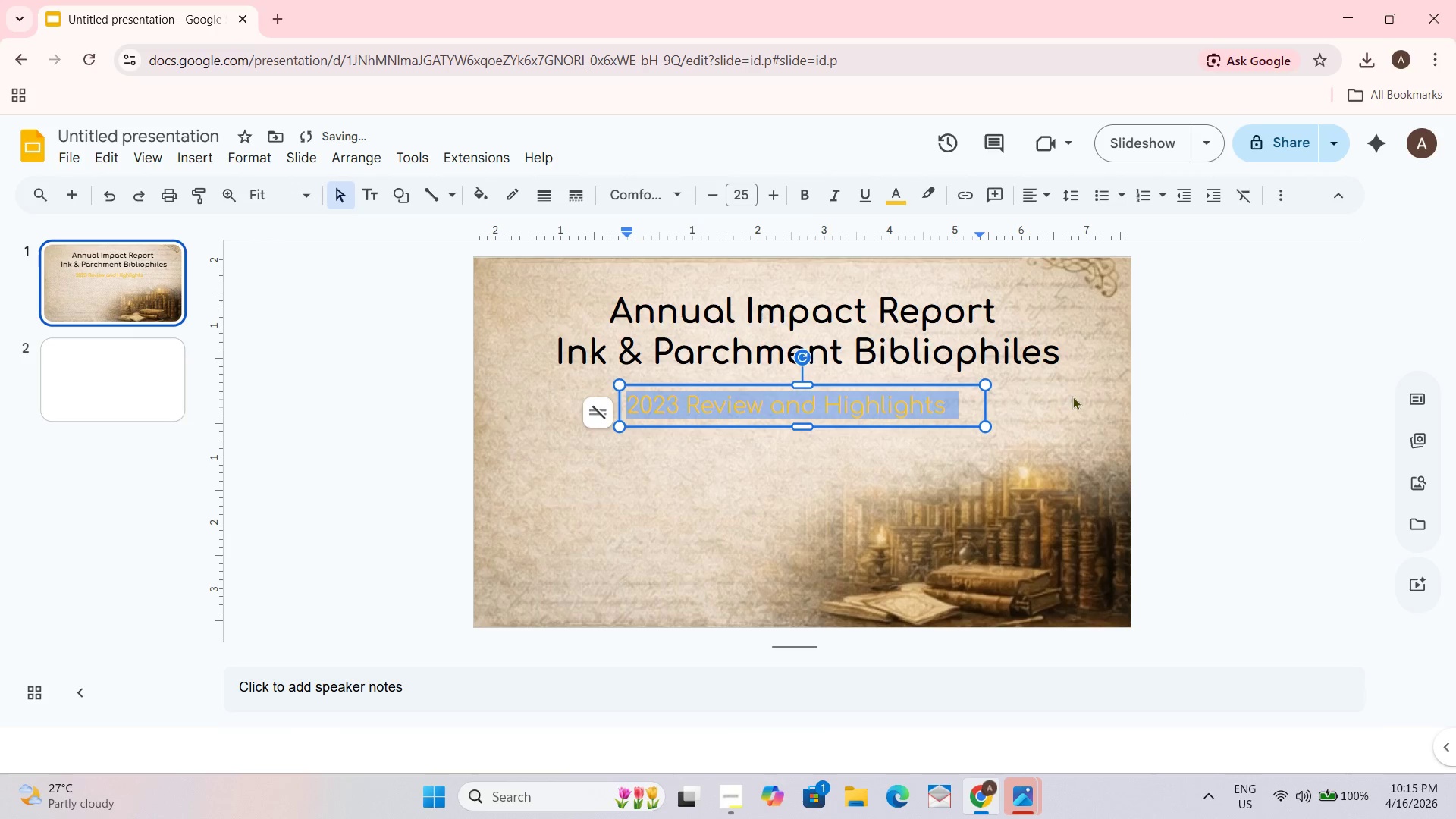 
key(Control+B)
 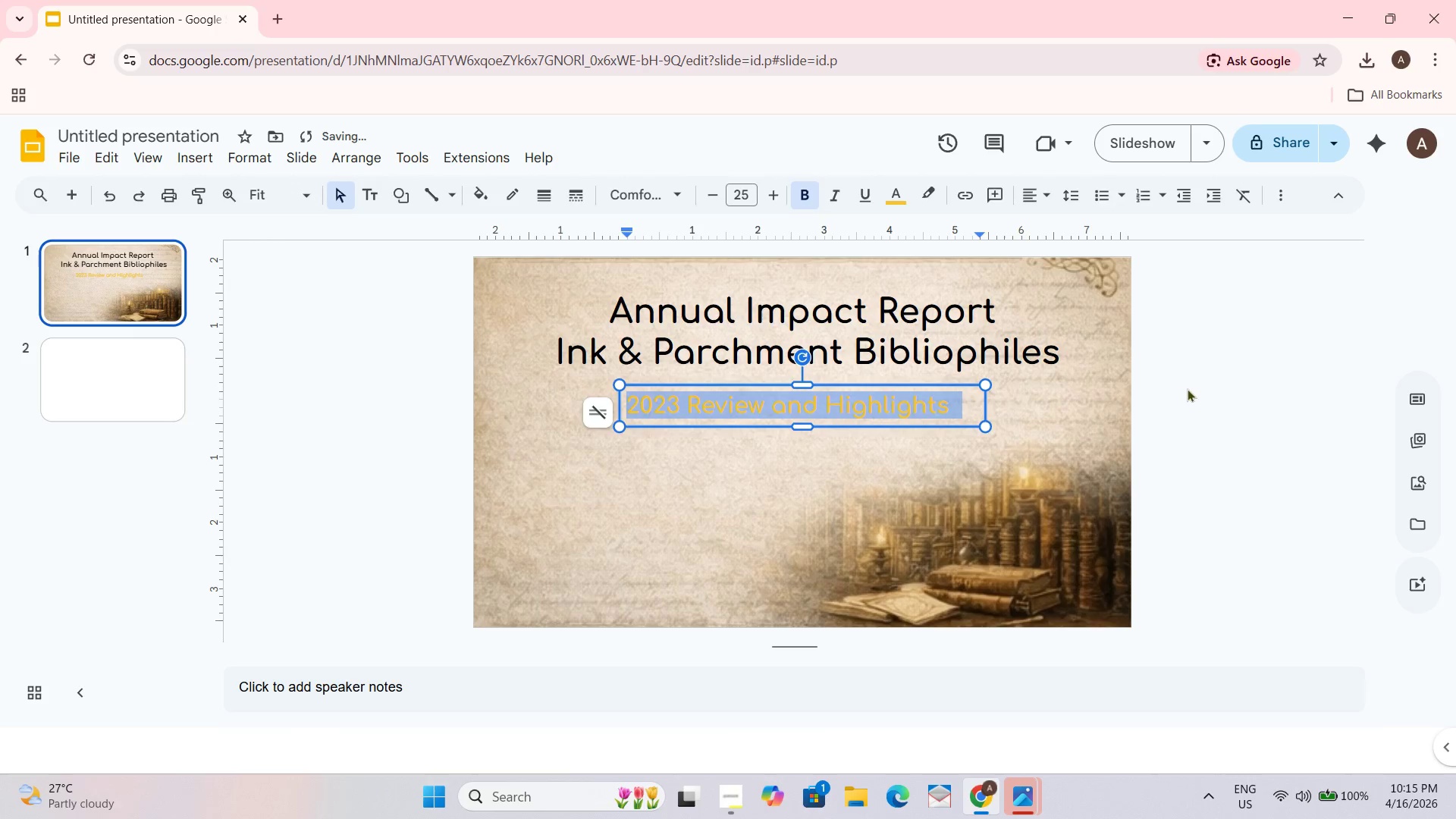 
left_click([1187, 388])
 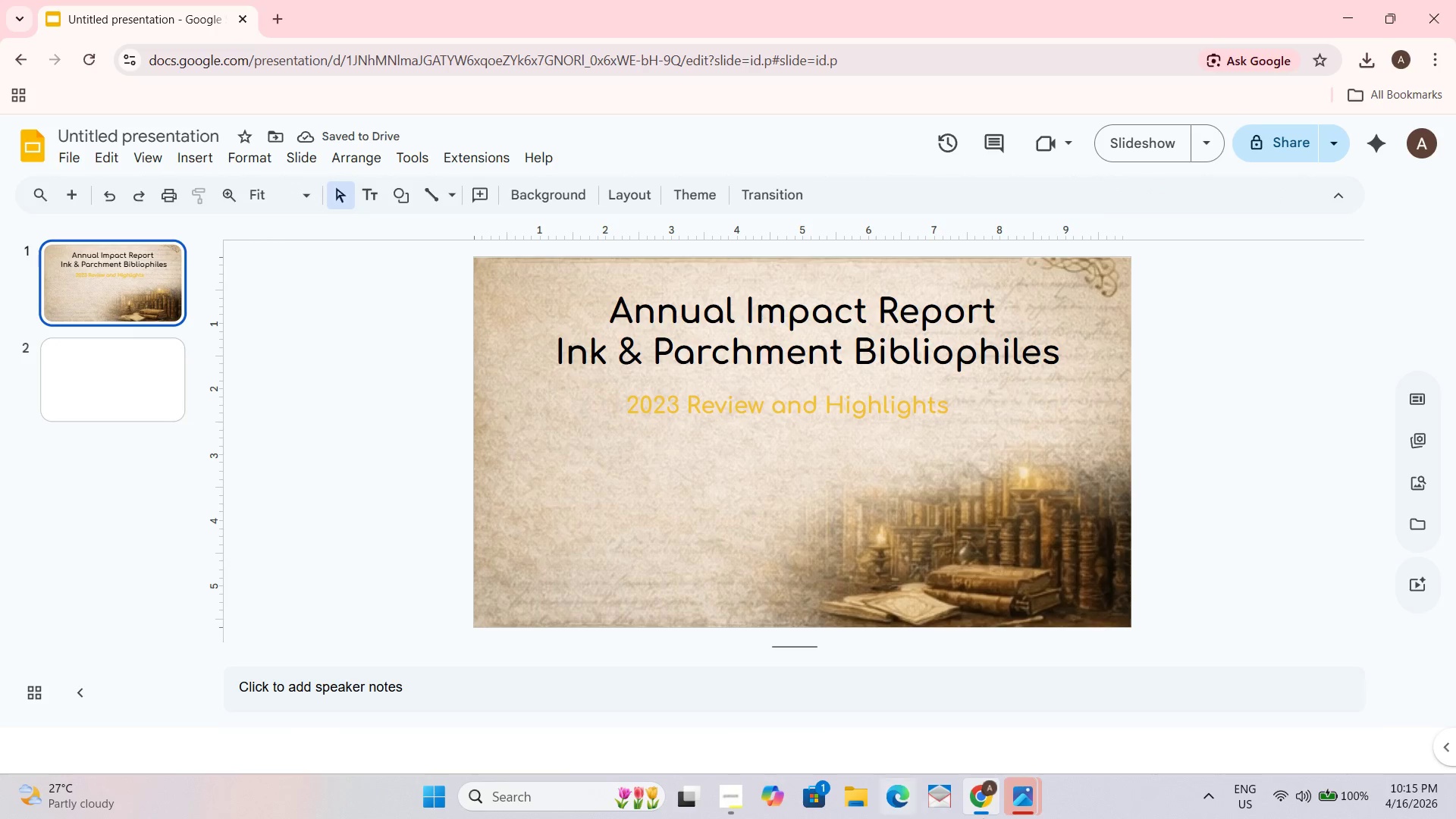 
left_click([750, 383])
 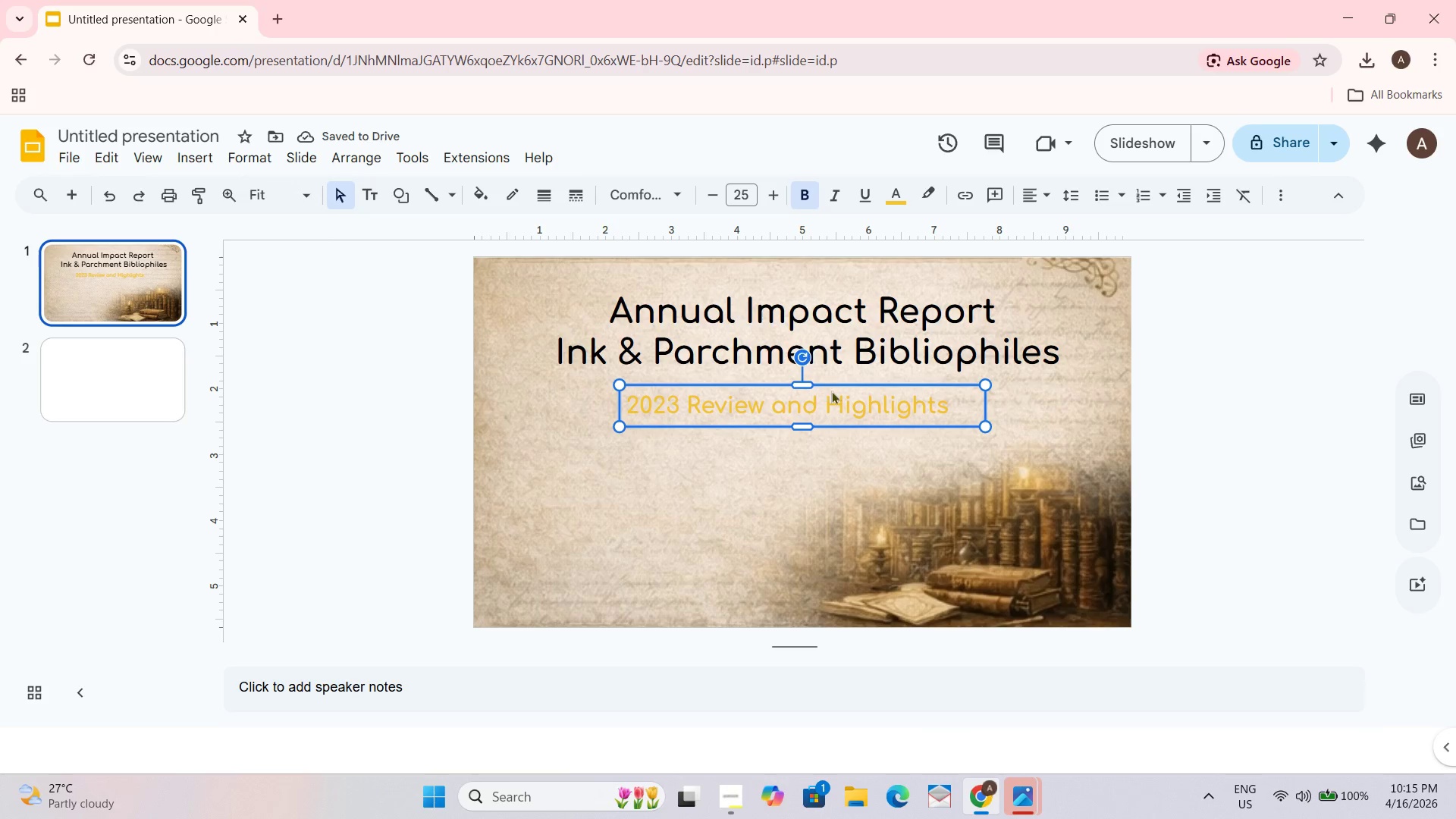 
double_click([831, 391])
 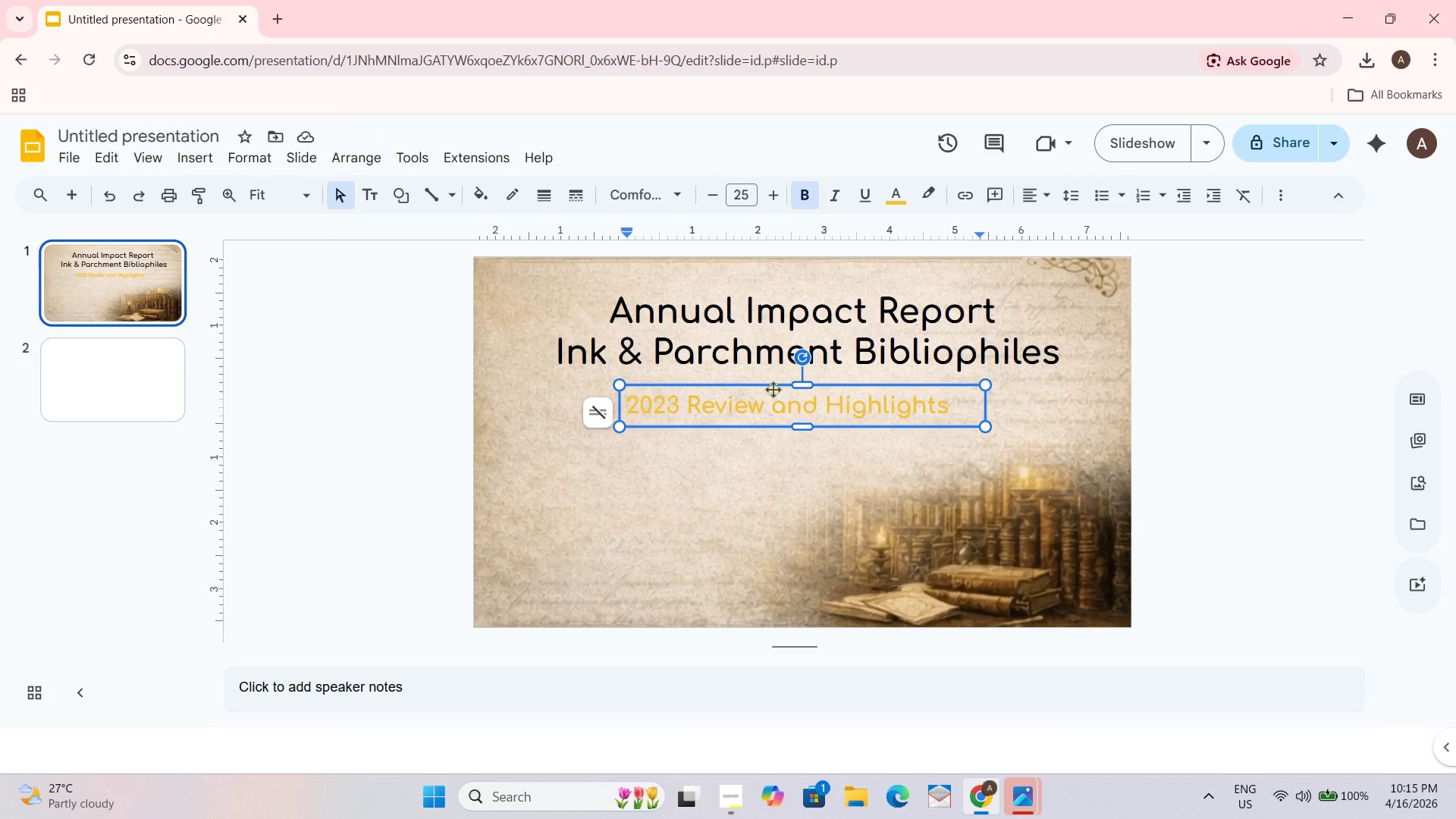 
left_click_drag(start_coordinate=[771, 389], to_coordinate=[774, 435])
 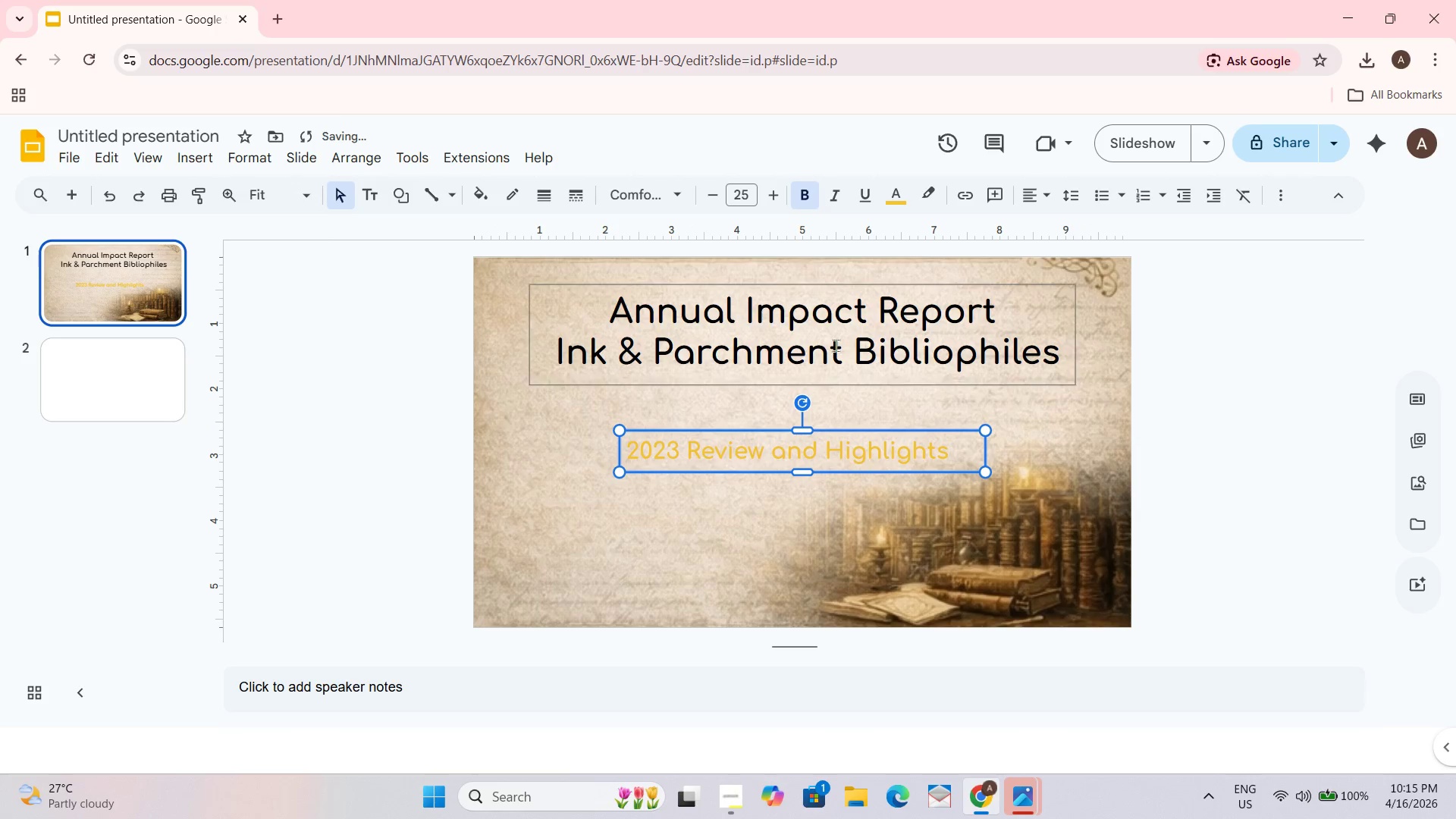 
left_click([836, 334])
 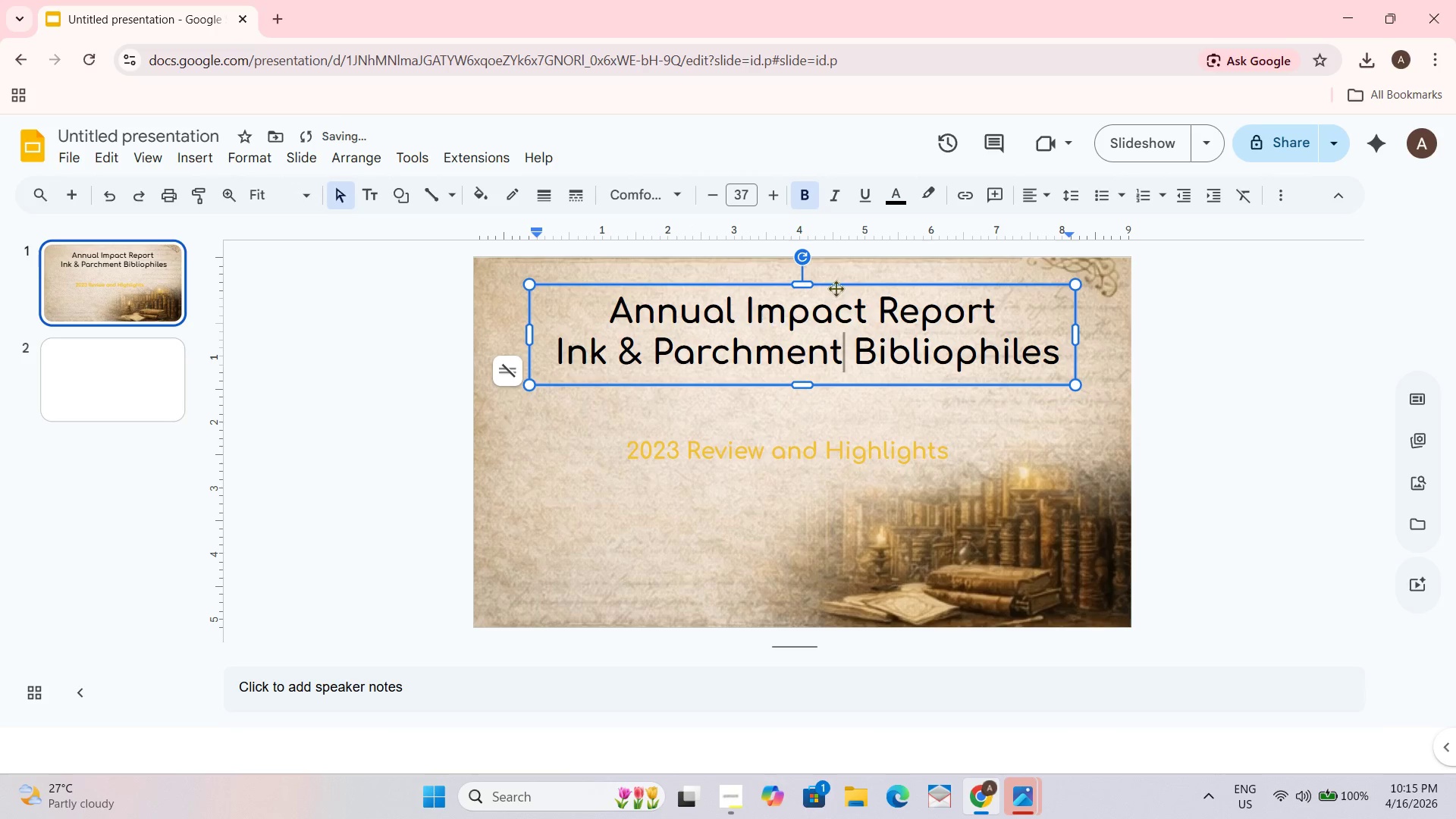 
left_click_drag(start_coordinate=[836, 285], to_coordinate=[830, 301])
 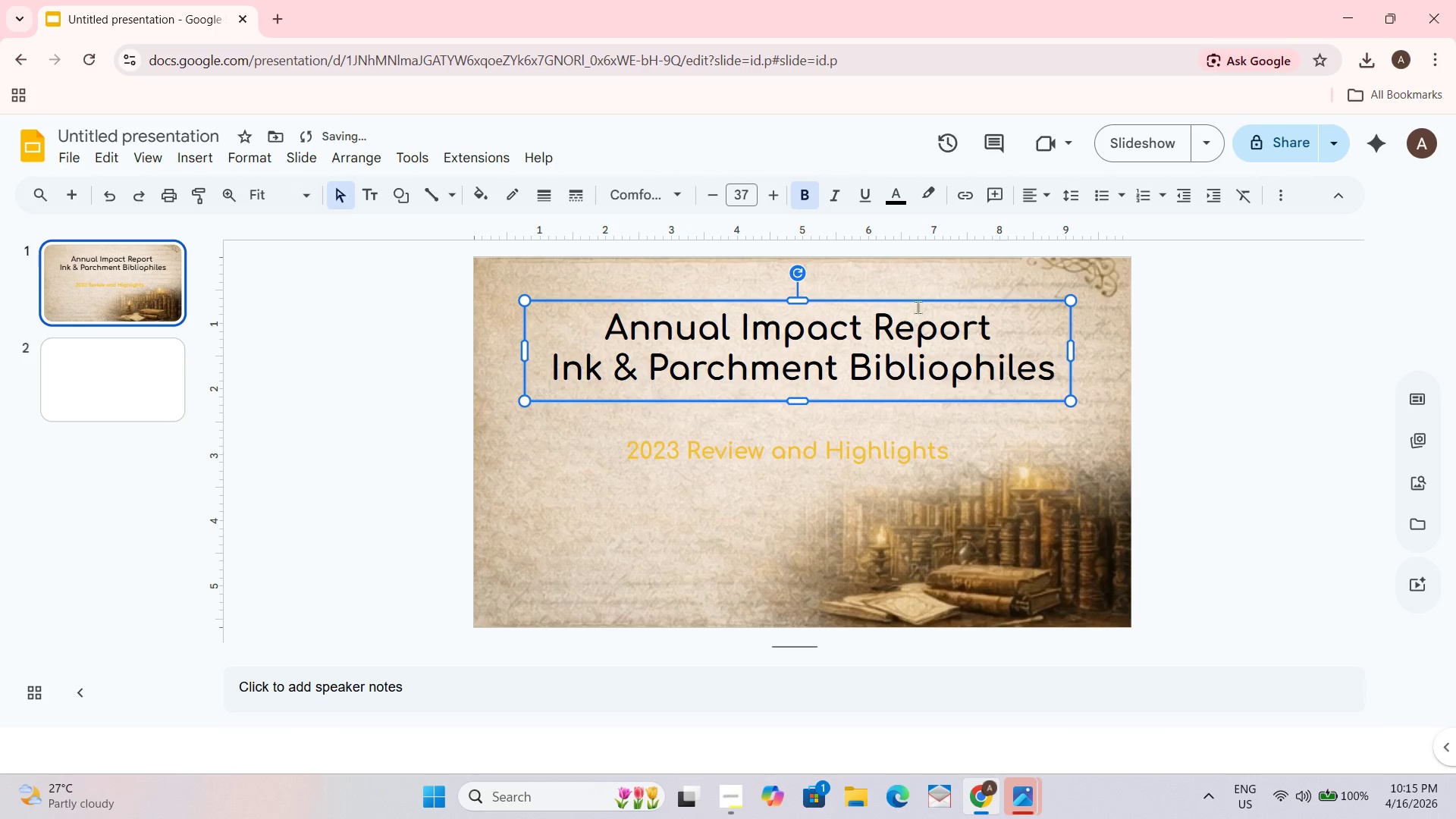 
left_click_drag(start_coordinate=[920, 303], to_coordinate=[927, 315])
 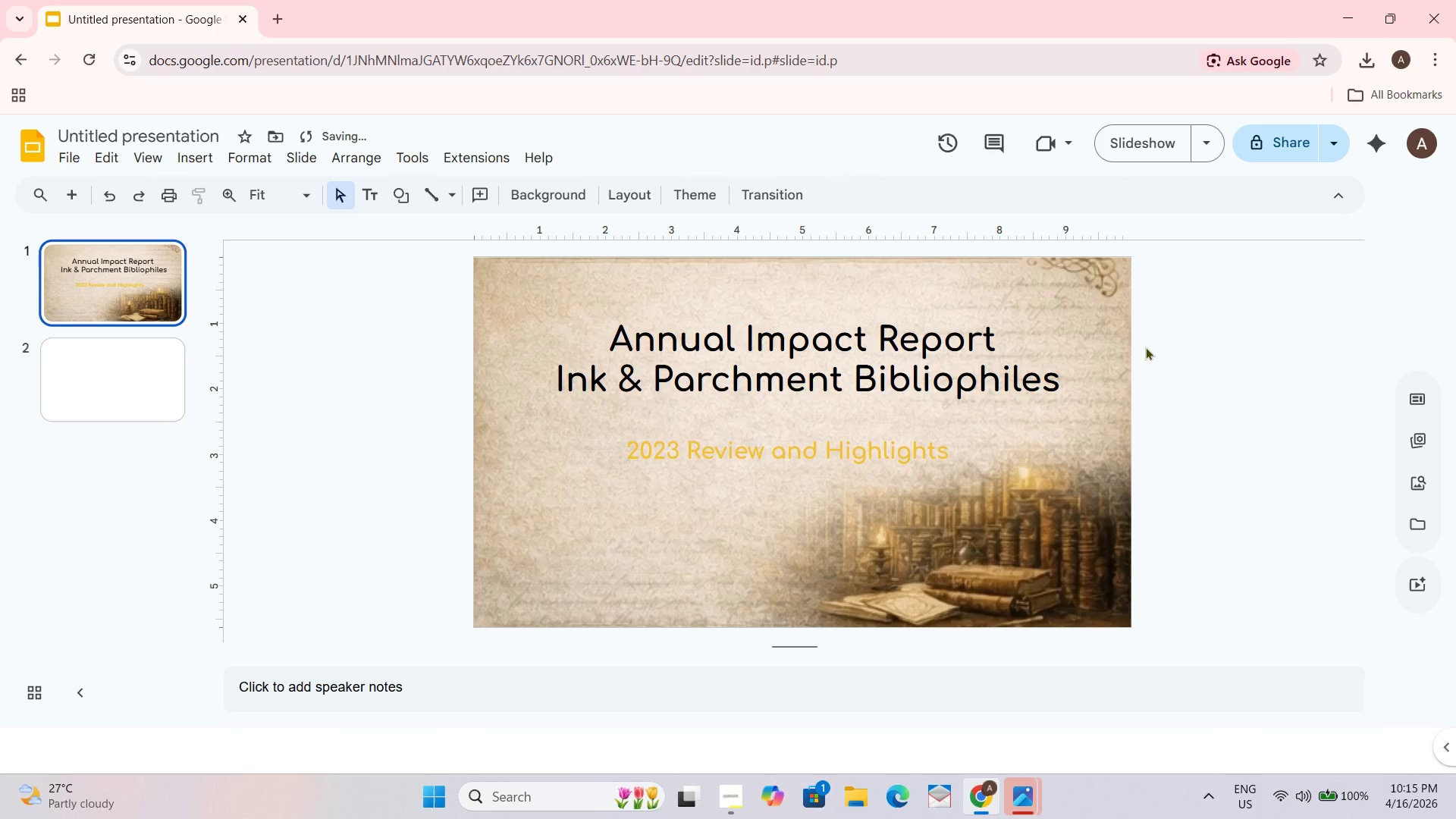 
left_click([930, 369])
 